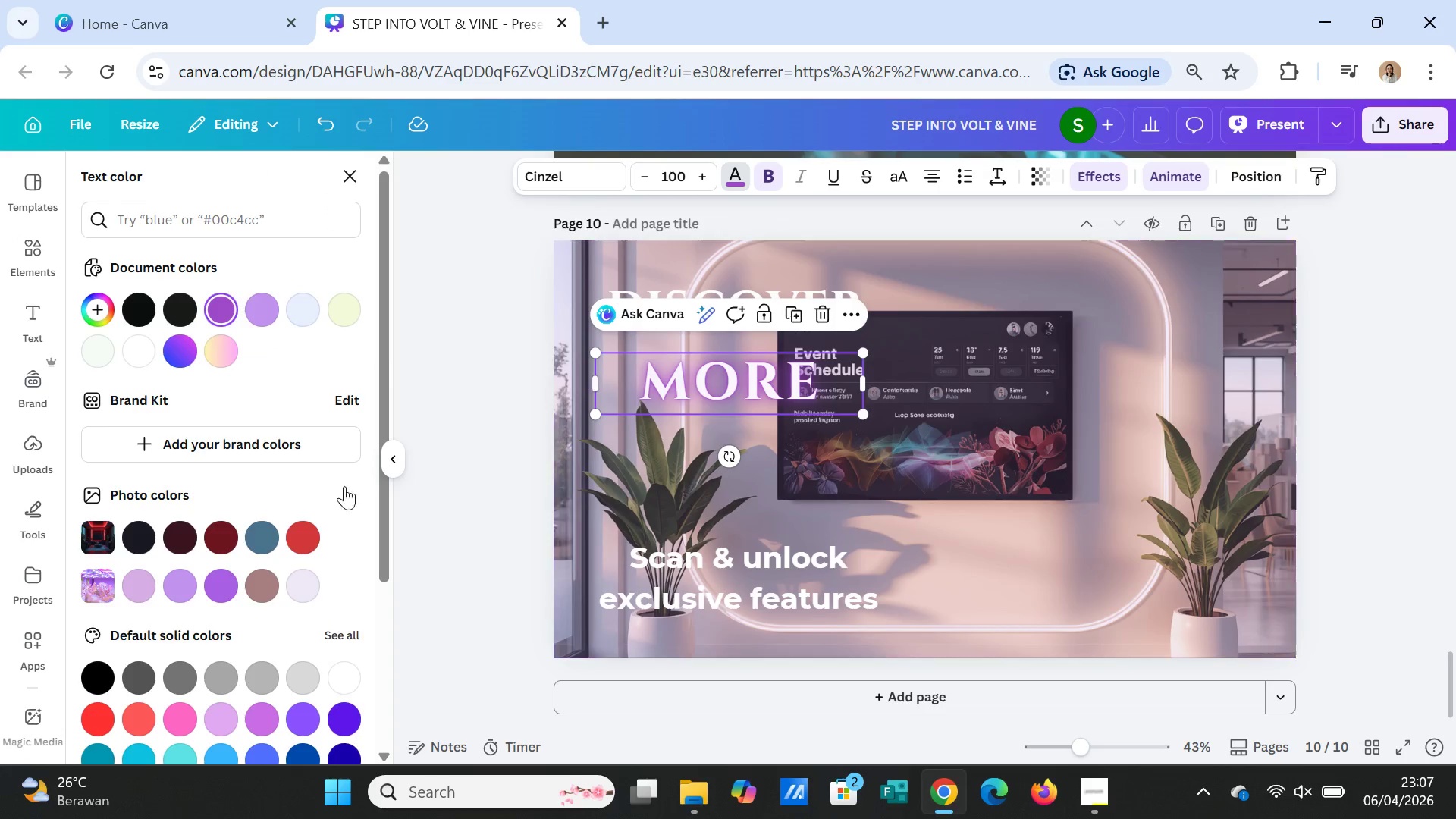 
scroll: coordinate [281, 607], scroll_direction: down, amount: 4.0
 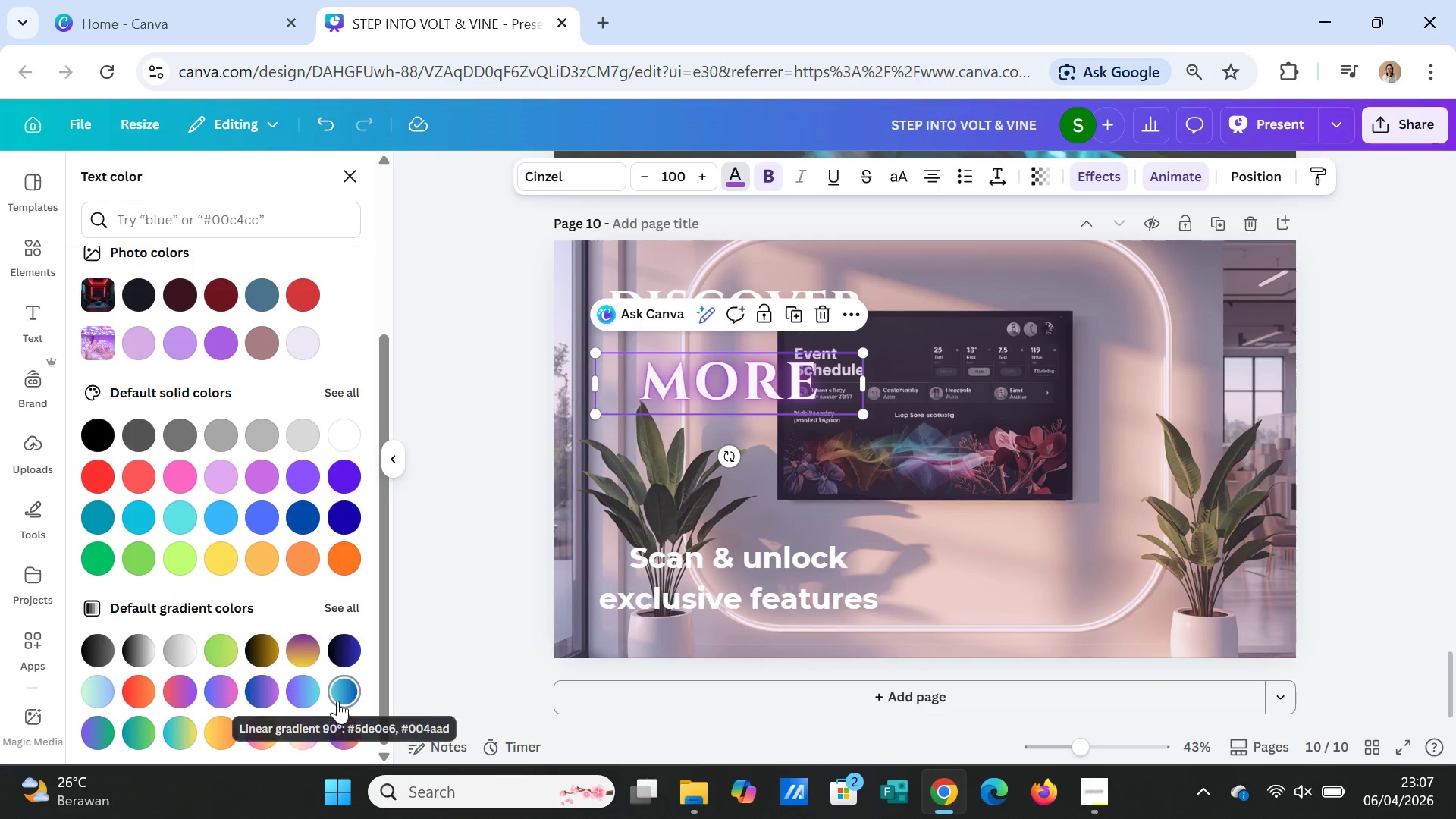 
left_click([337, 701])
 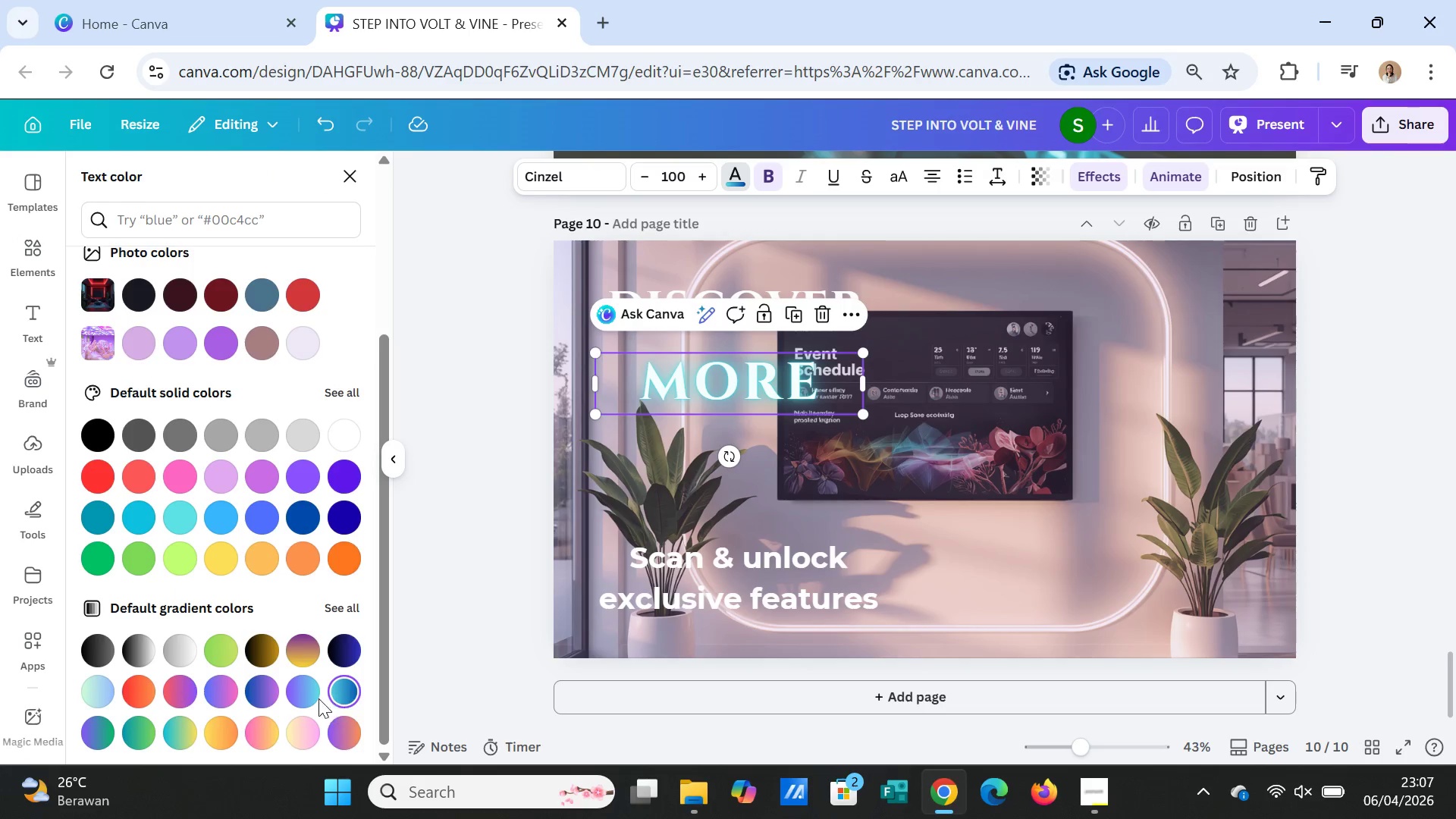 
left_click([307, 698])
 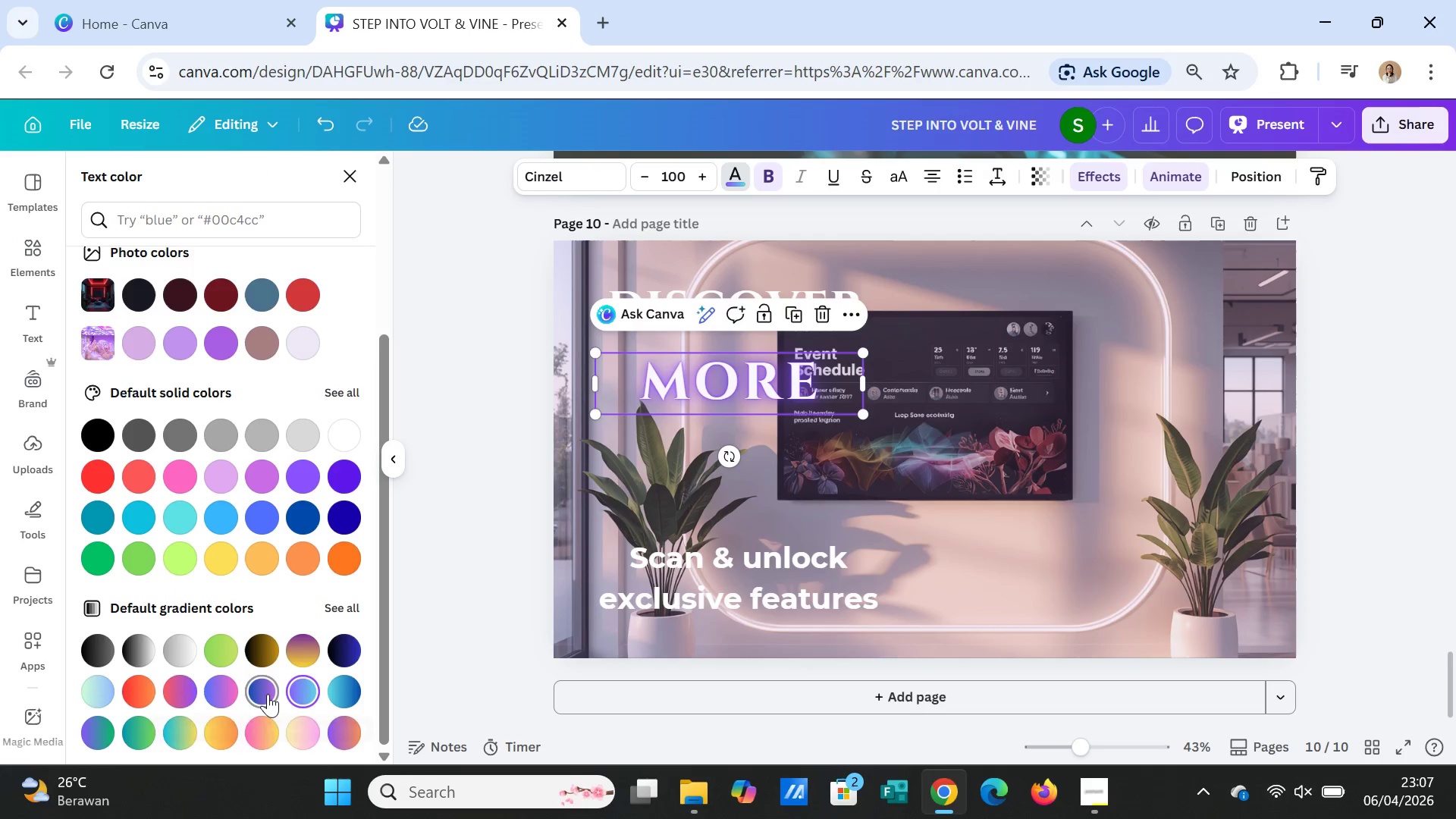 
left_click([265, 694])
 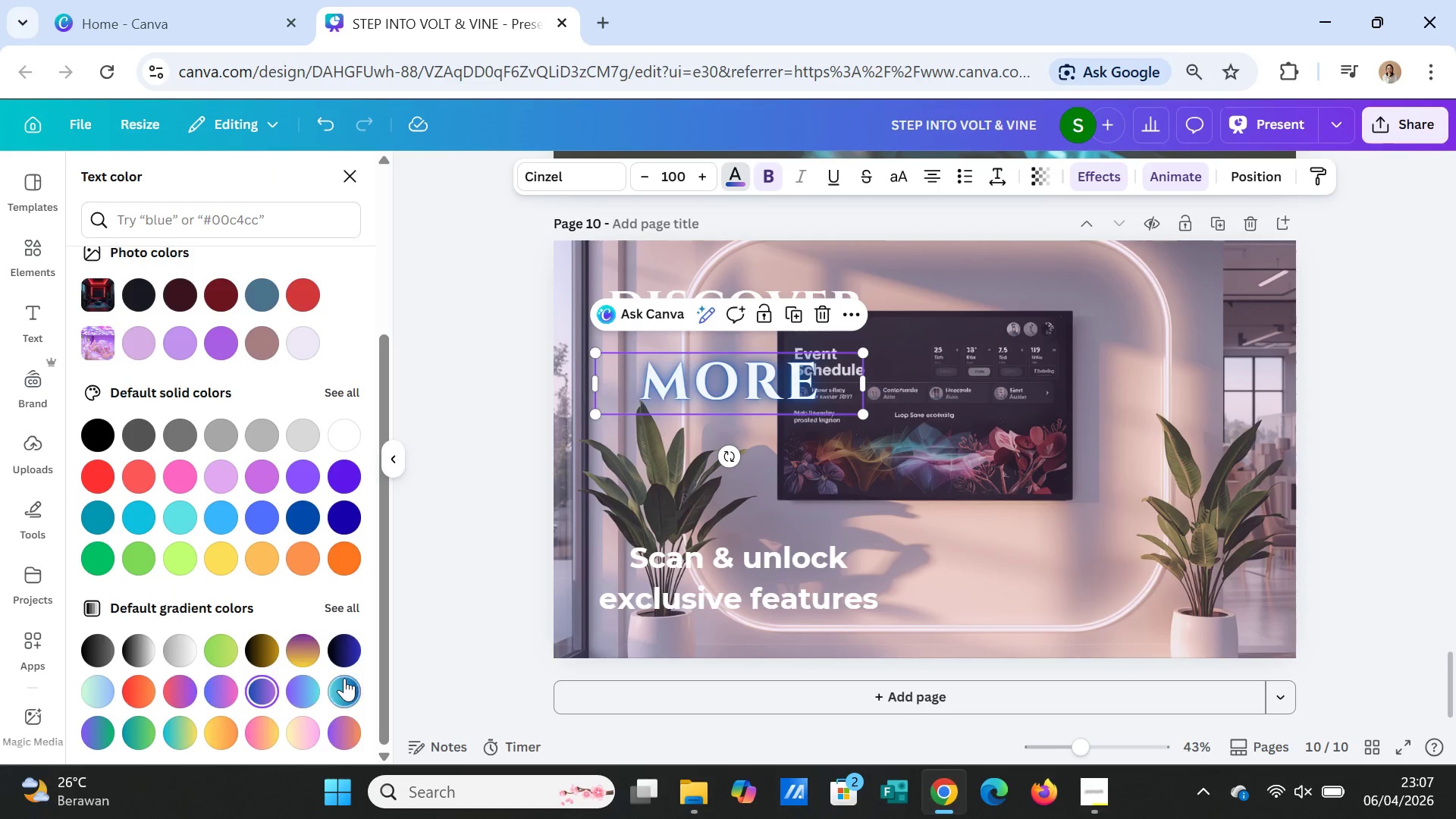 
left_click([347, 677])
 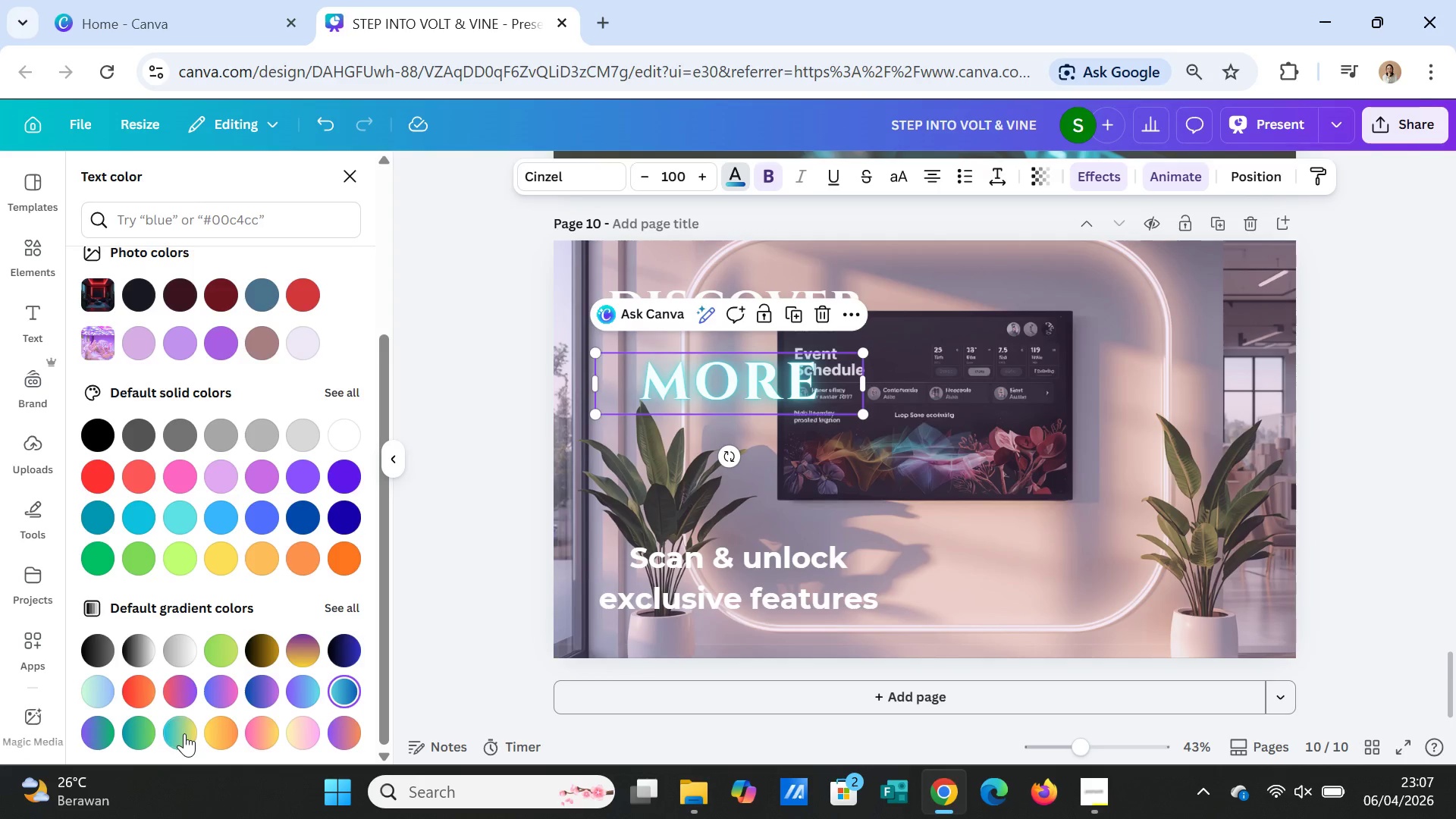 
left_click([184, 733])
 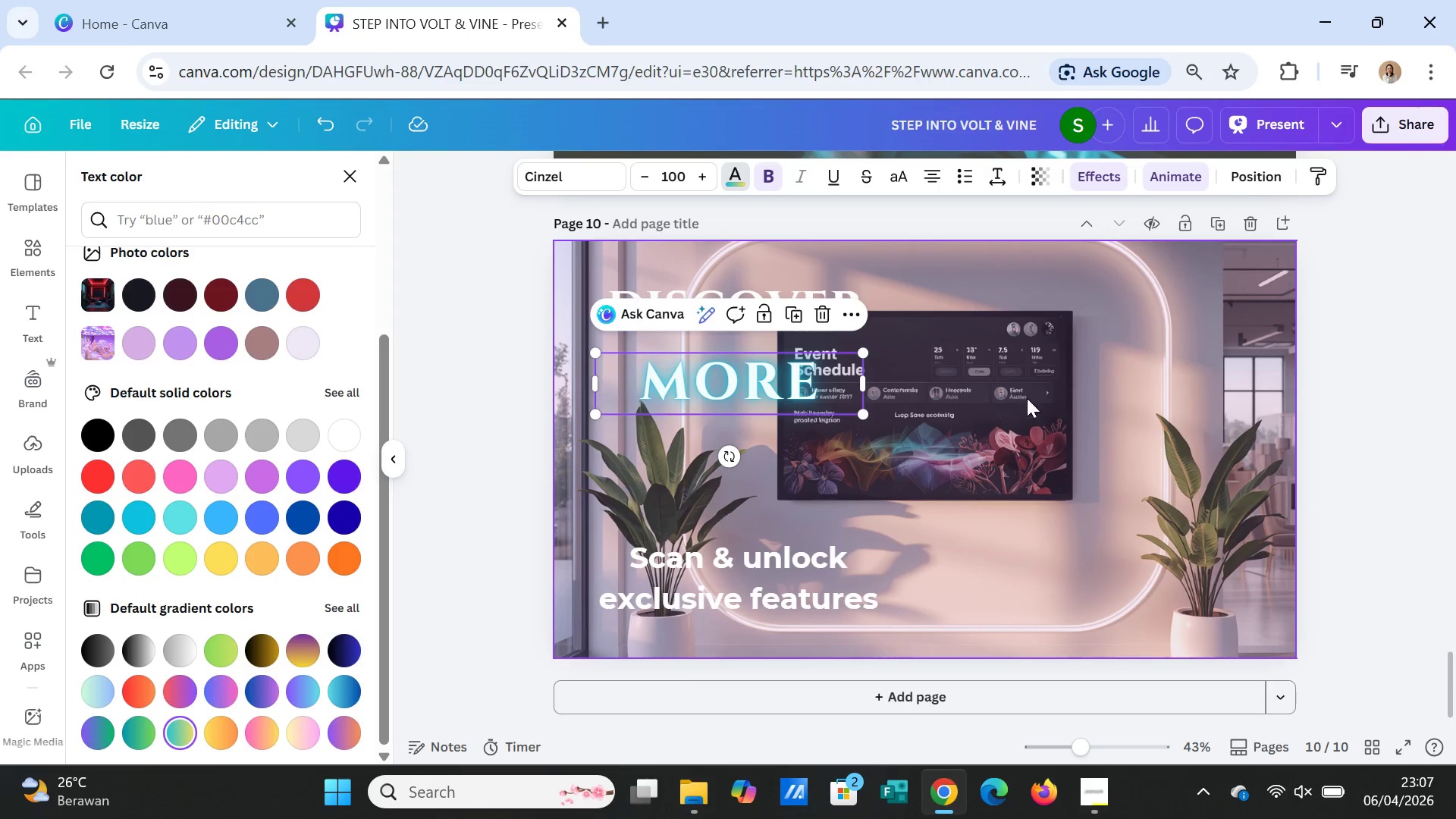 
left_click([1316, 179])
 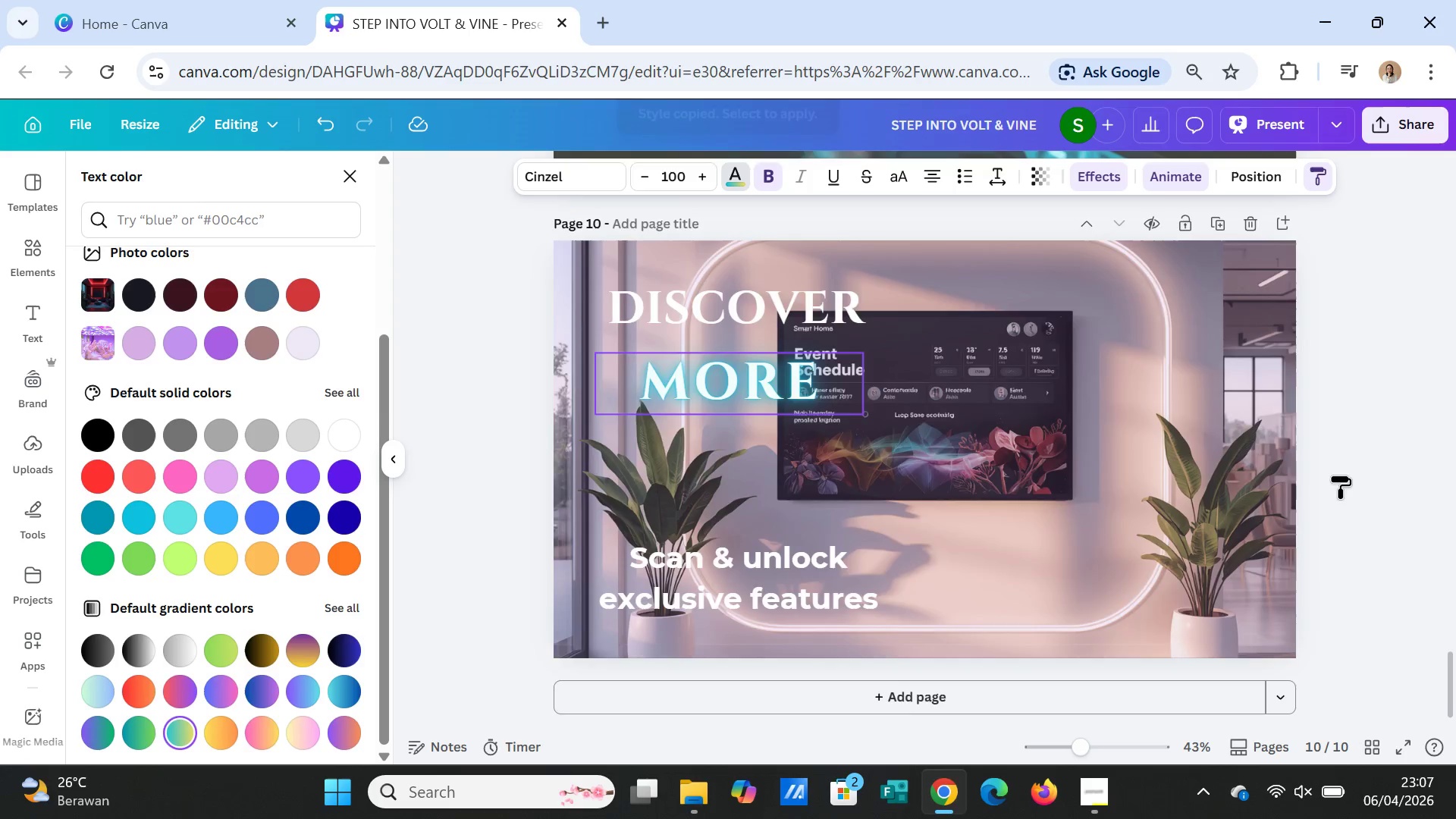 
scroll: coordinate [1340, 484], scroll_direction: up, amount: 4.0
 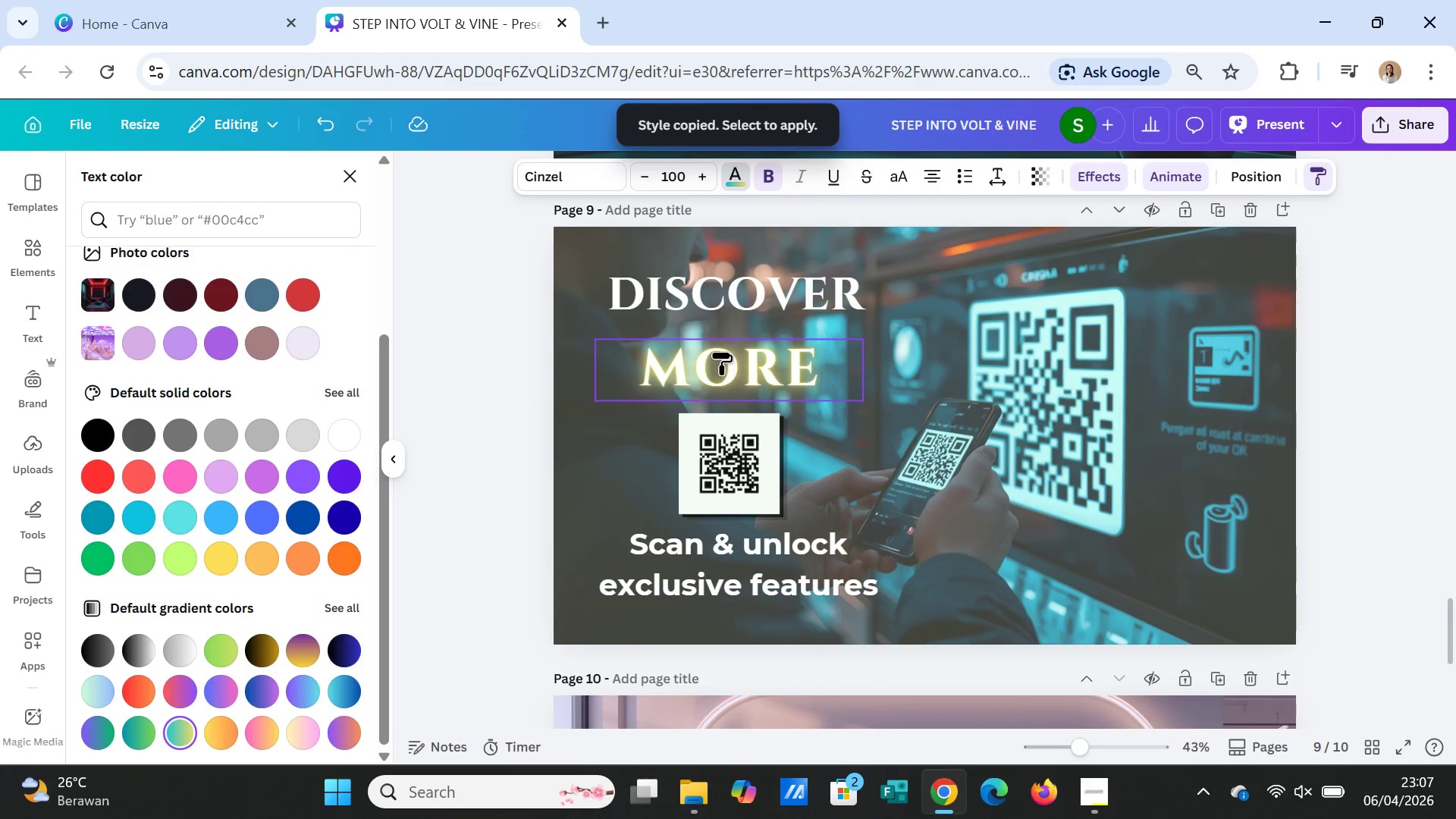 
left_click([721, 353])
 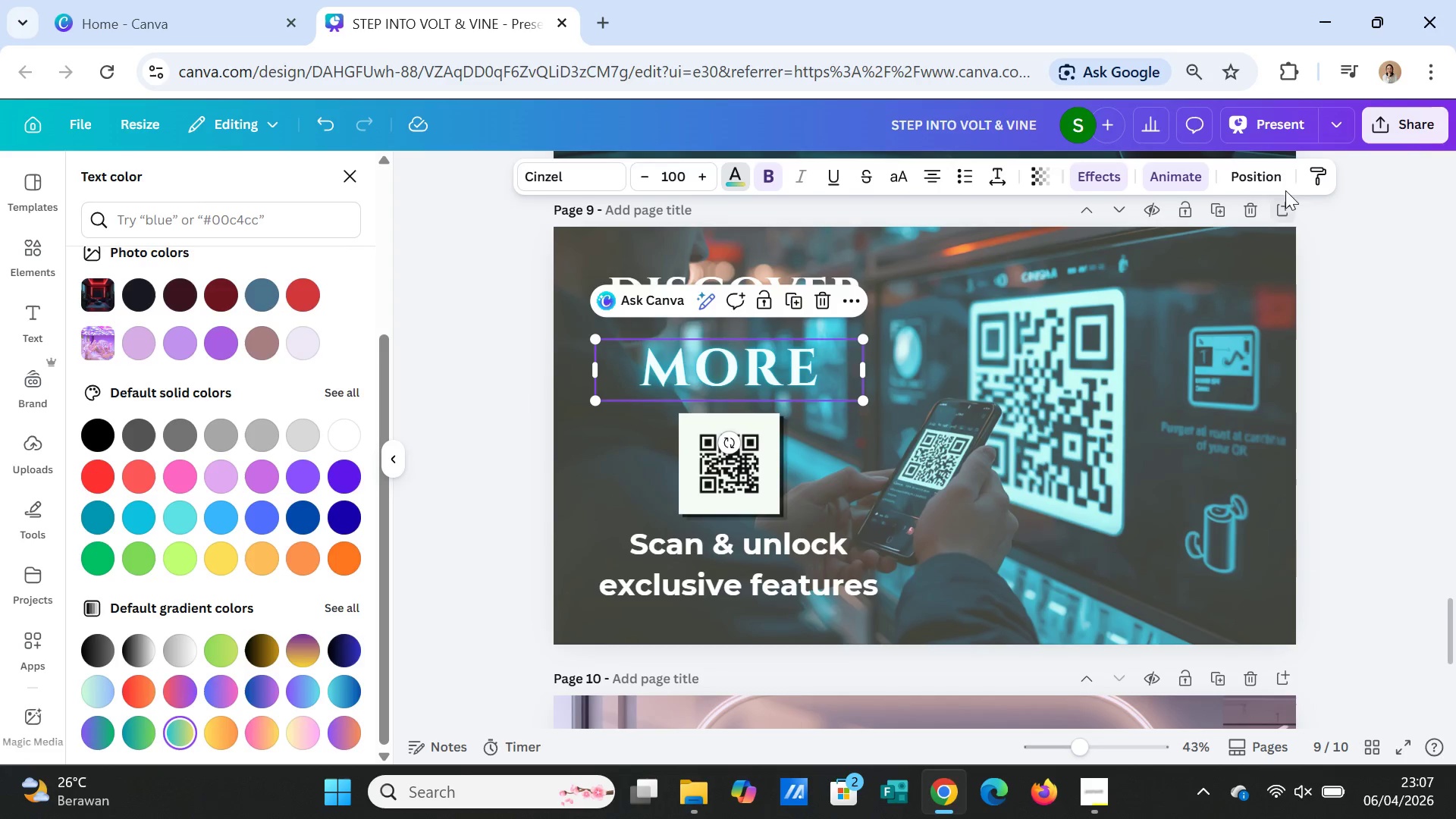 
left_click([1321, 171])
 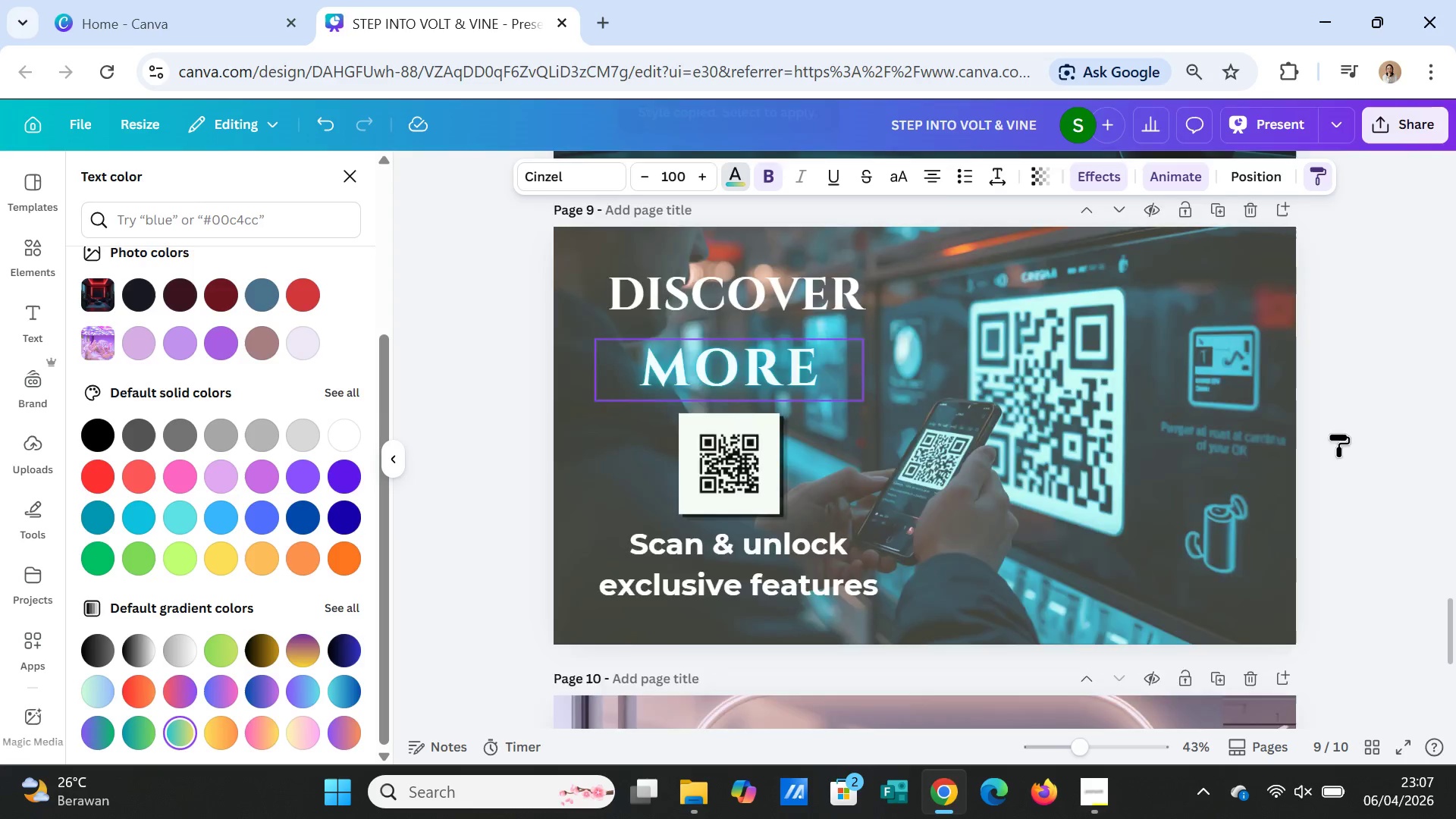 
scroll: coordinate [1338, 444], scroll_direction: up, amount: 4.0
 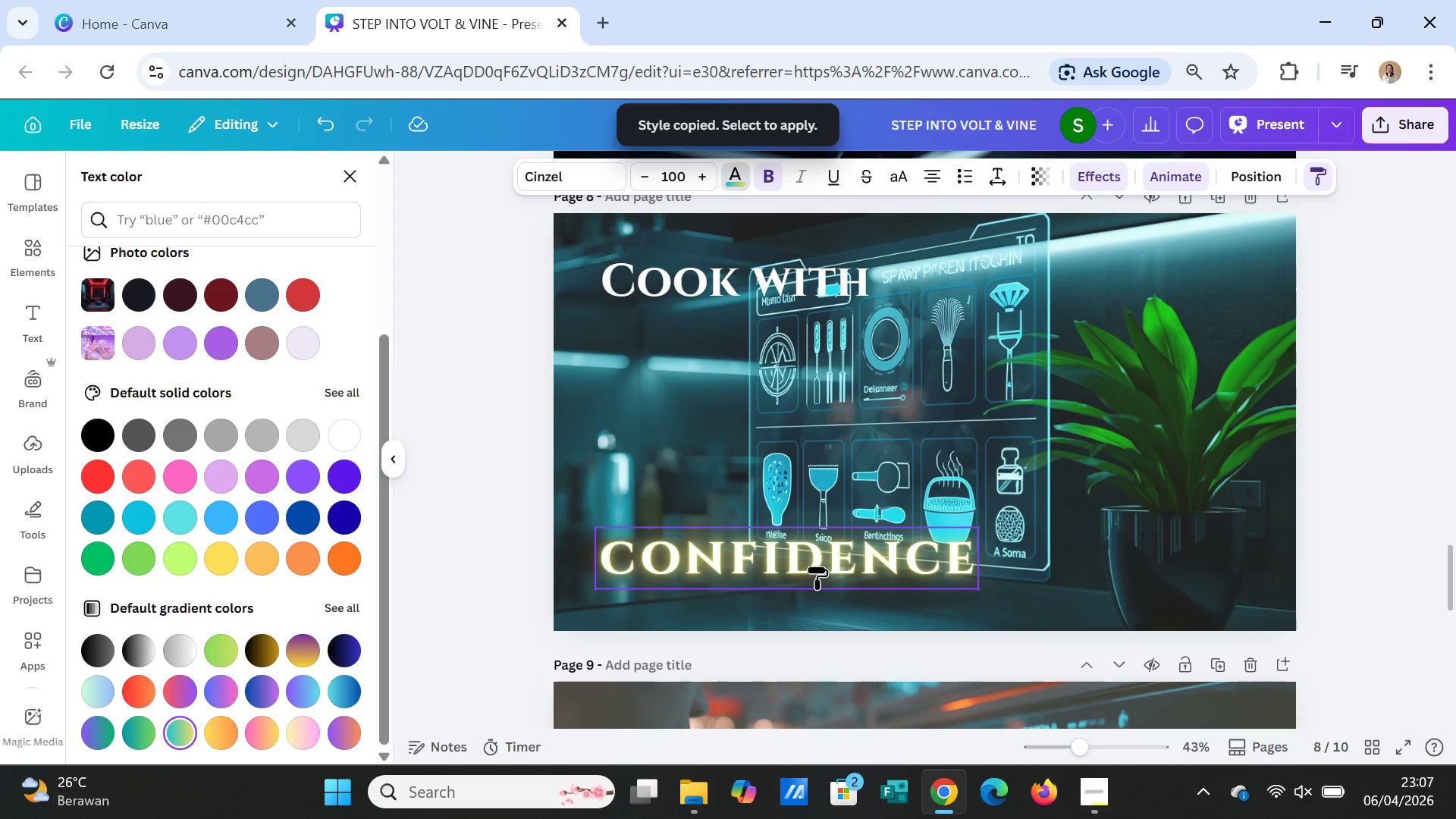 
left_click([817, 567])
 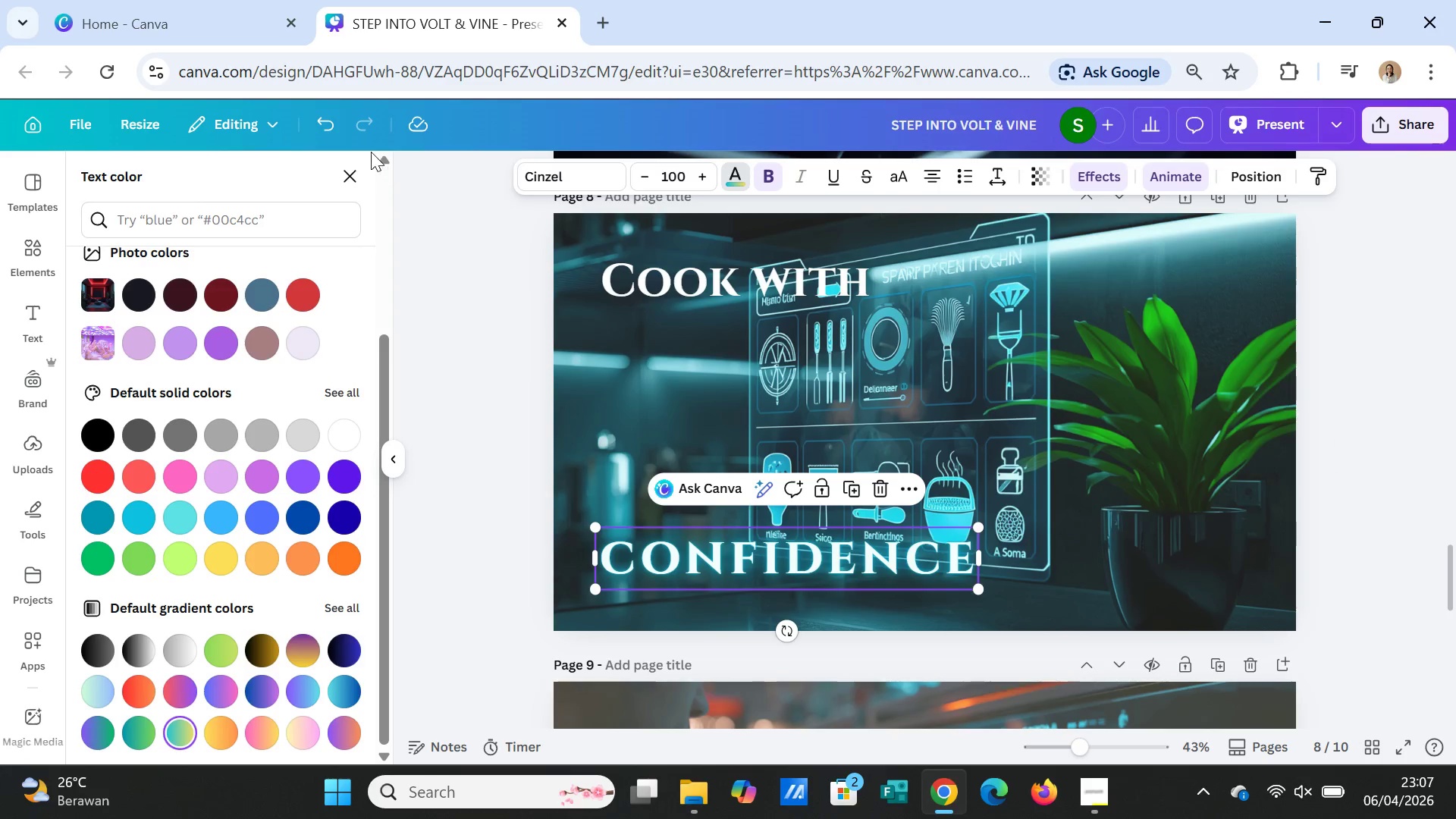 
left_click([324, 126])
 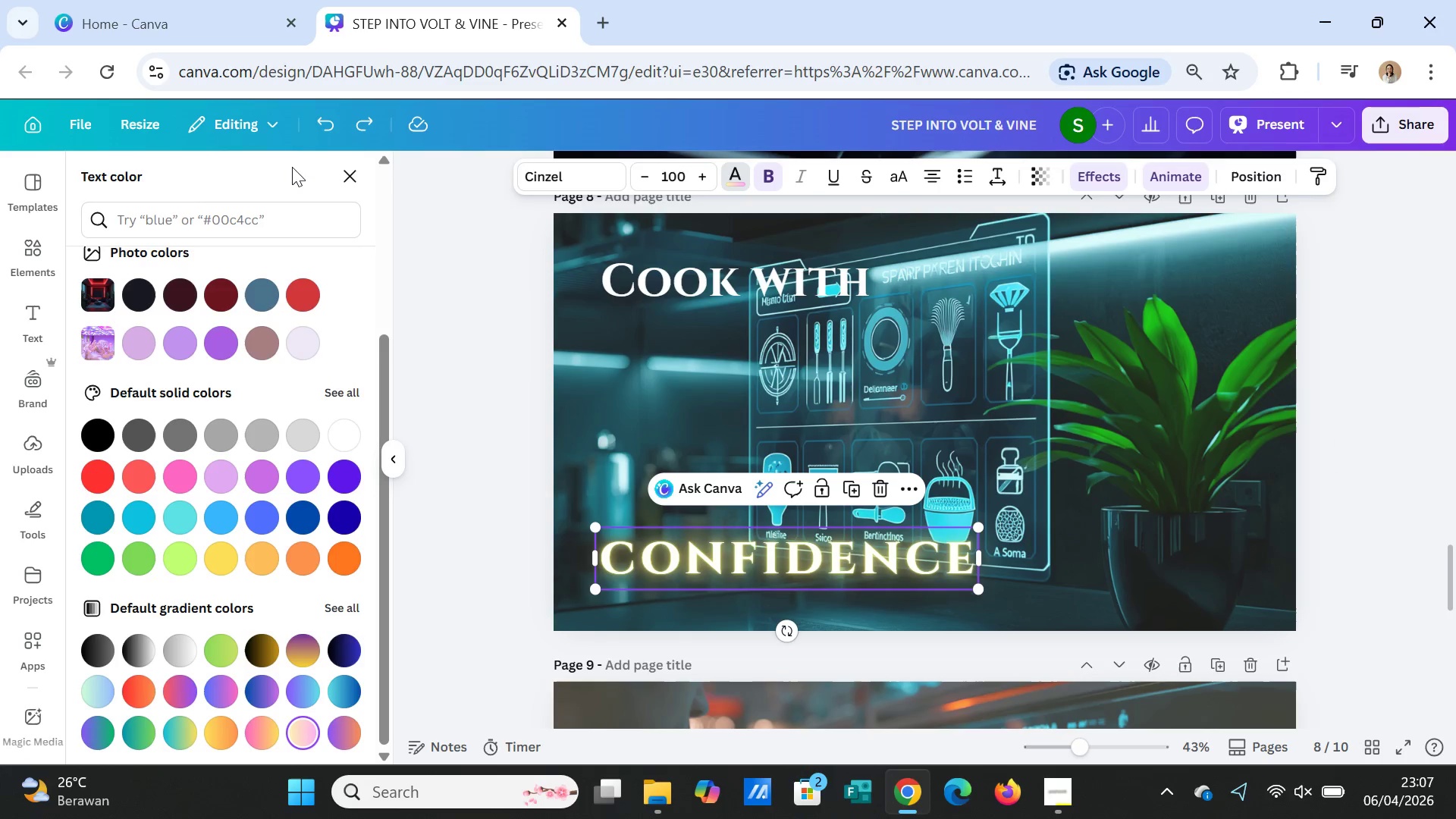 
left_click([325, 123])
 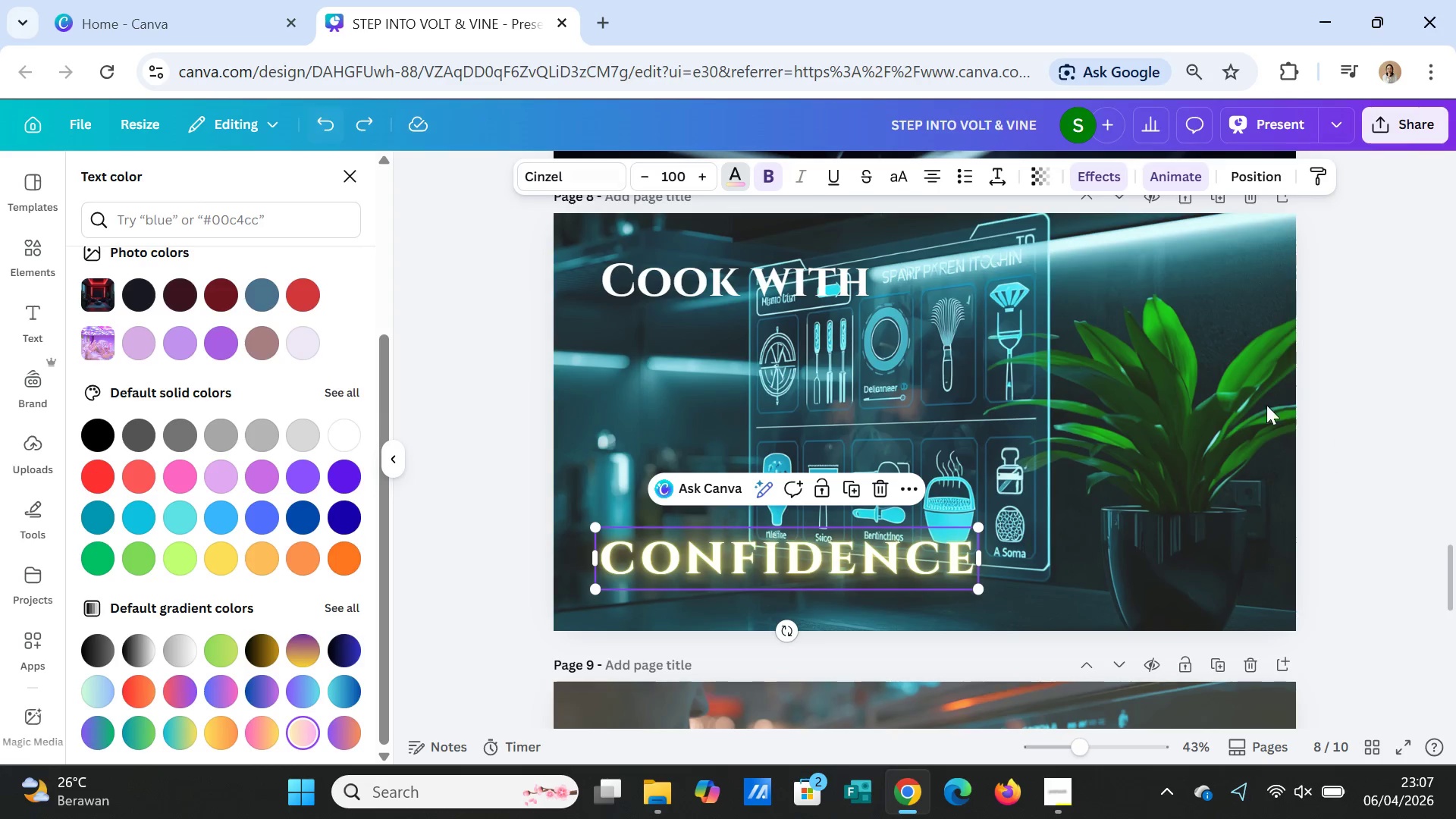 
scroll: coordinate [1265, 537], scroll_direction: down, amount: 6.0
 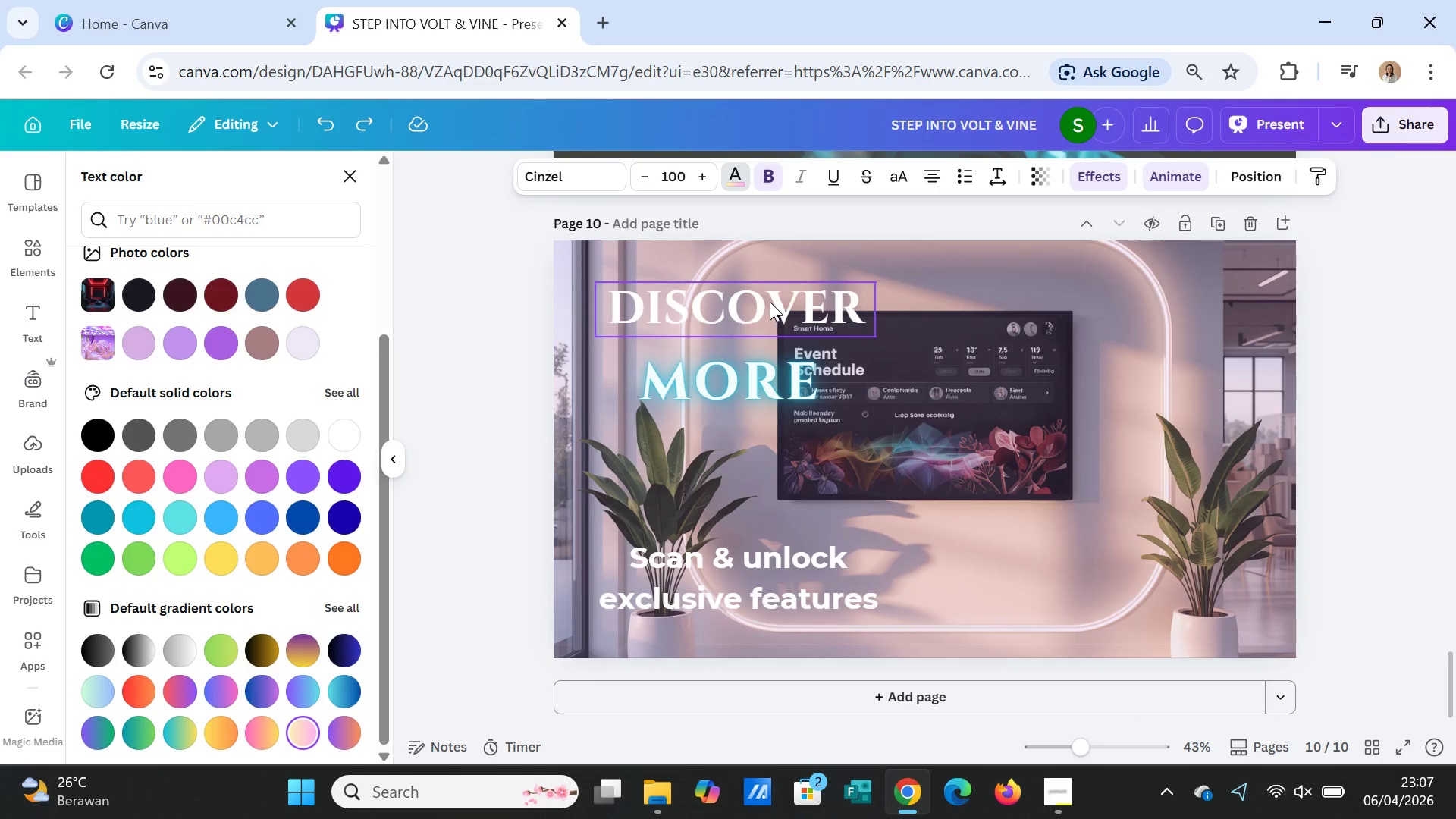 
double_click([770, 302])
 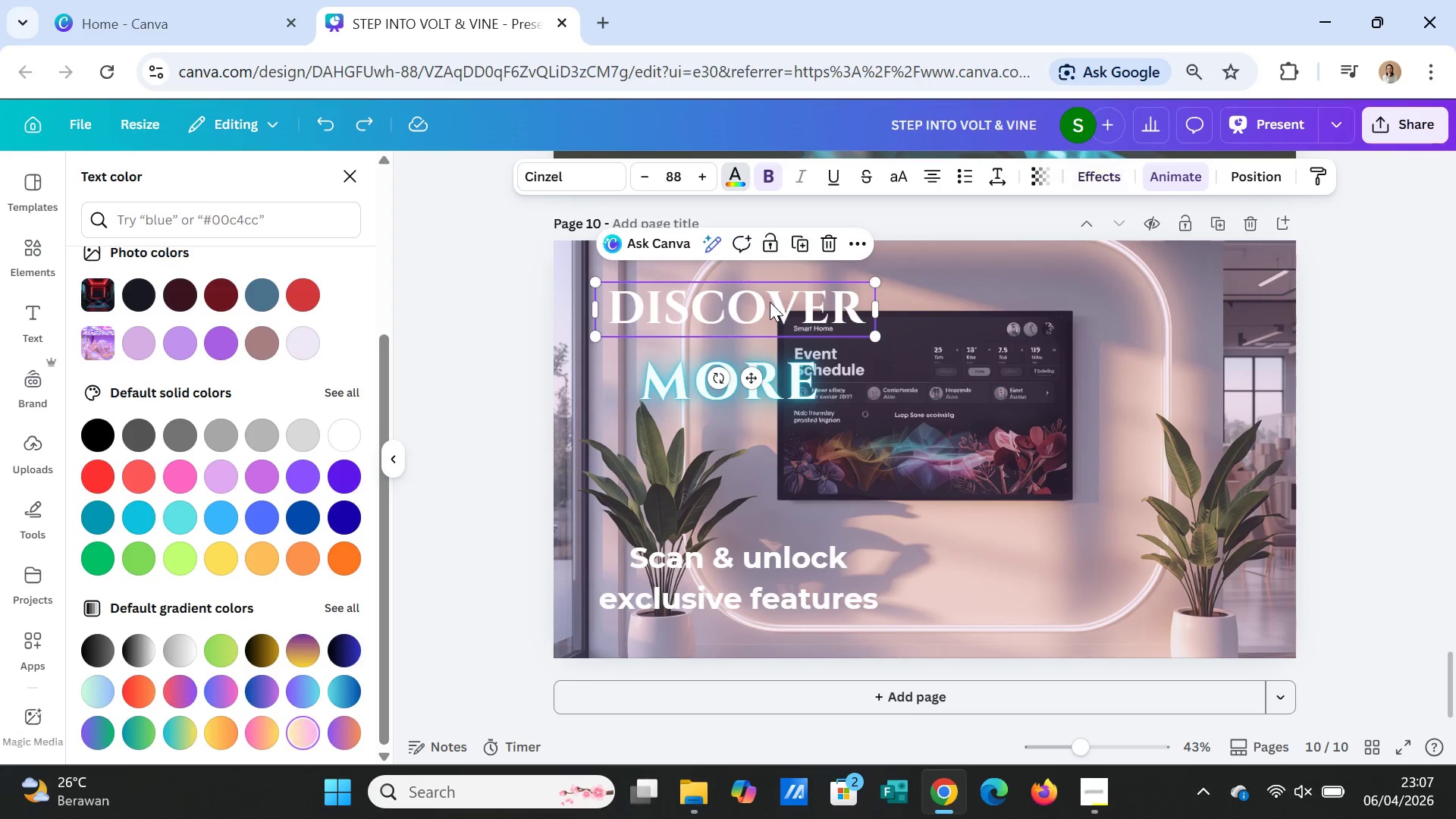 
triple_click([770, 302])
 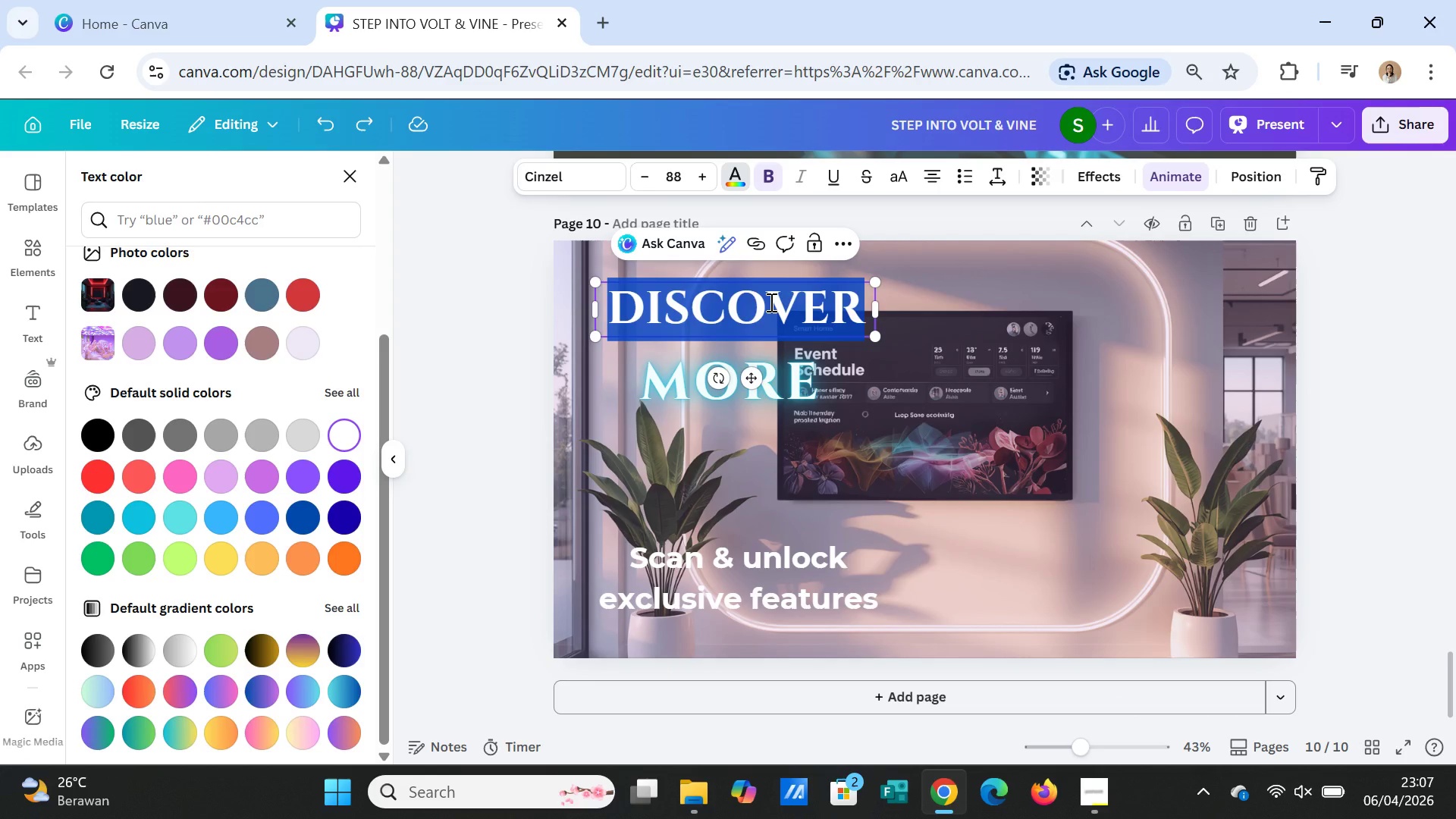 
wait(7.47)
 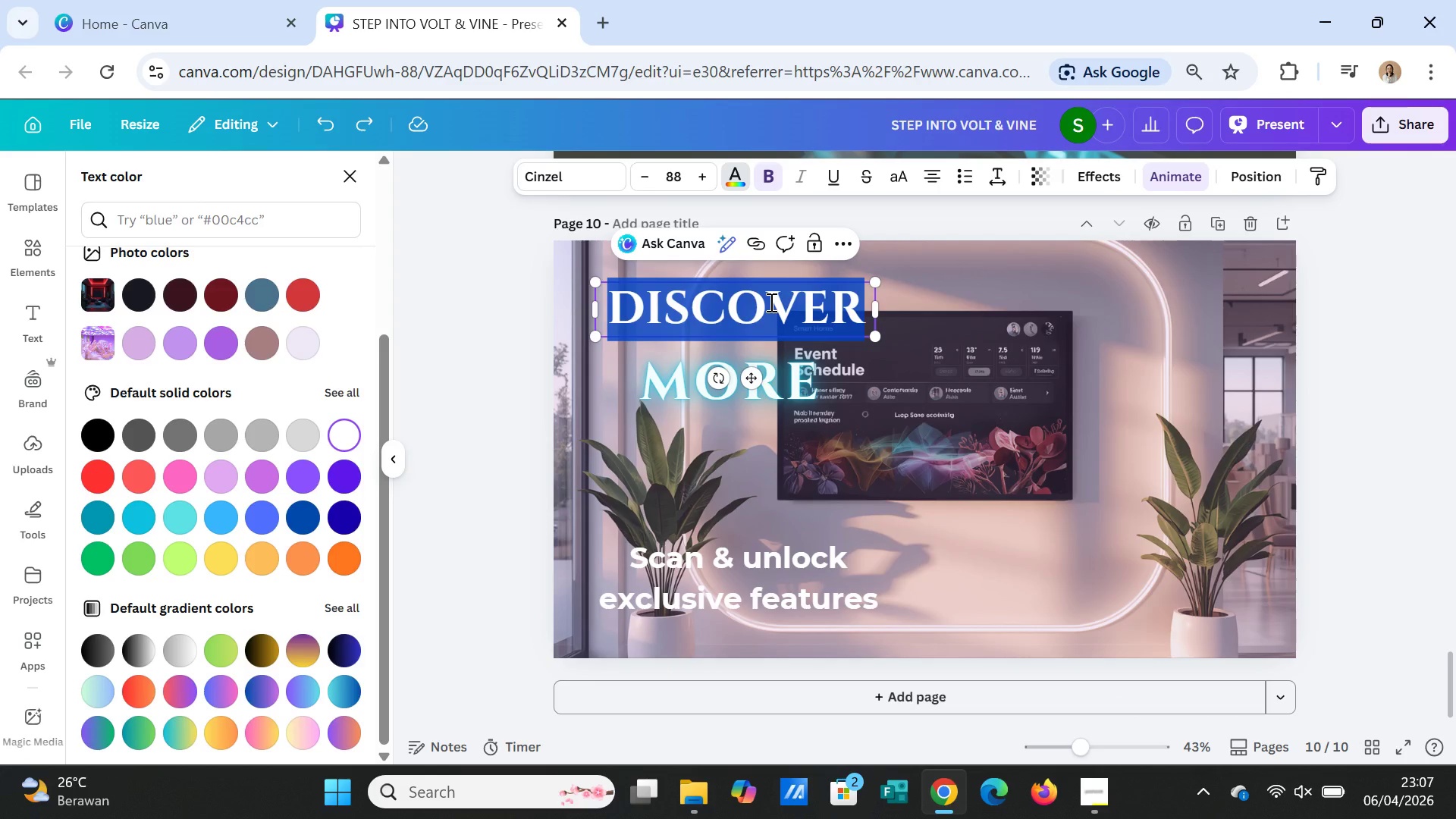 
type(SEE IT IN)
 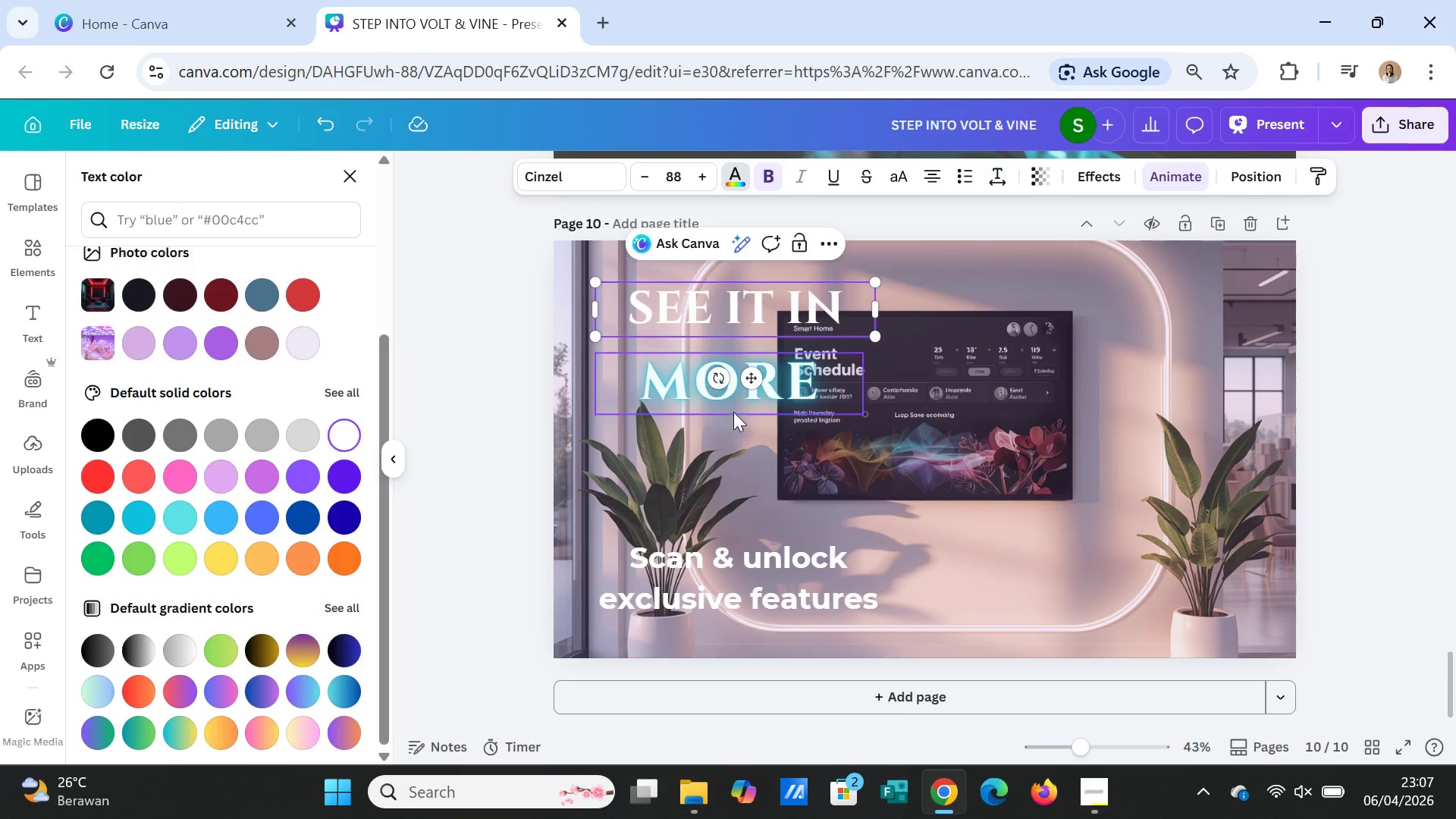 
left_click([752, 398])
 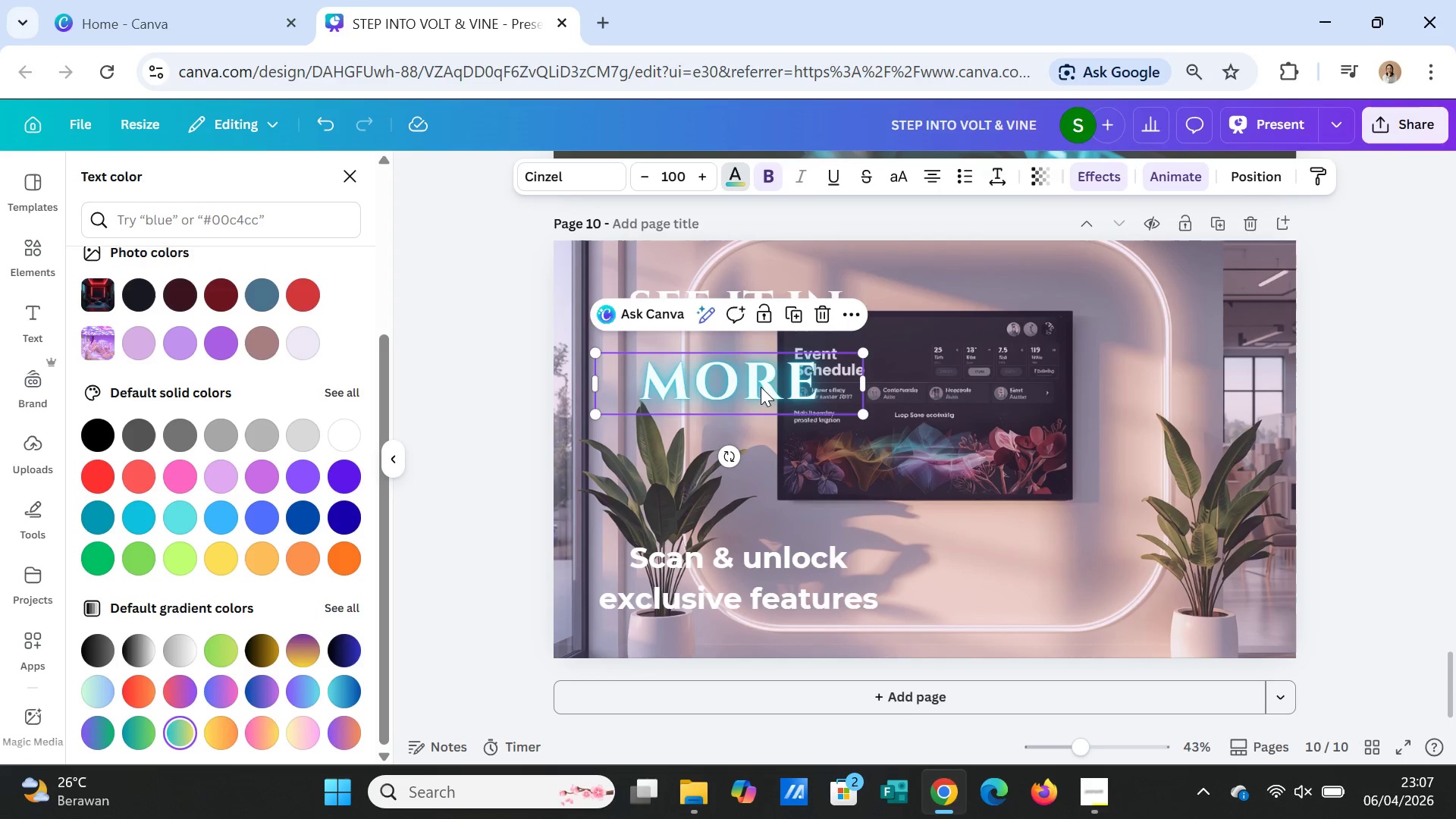 
double_click([761, 387])
 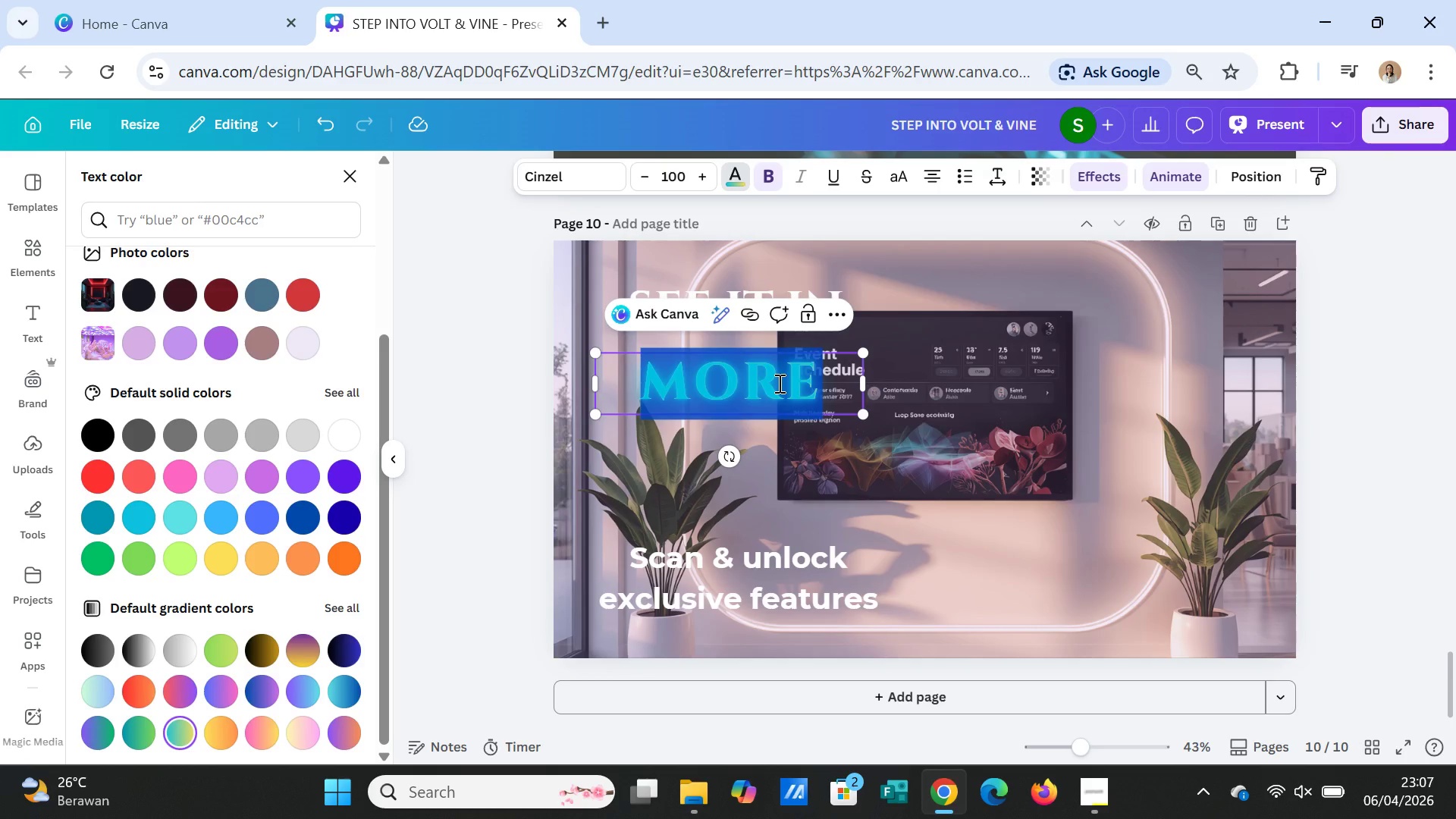 
type(ACTION)
 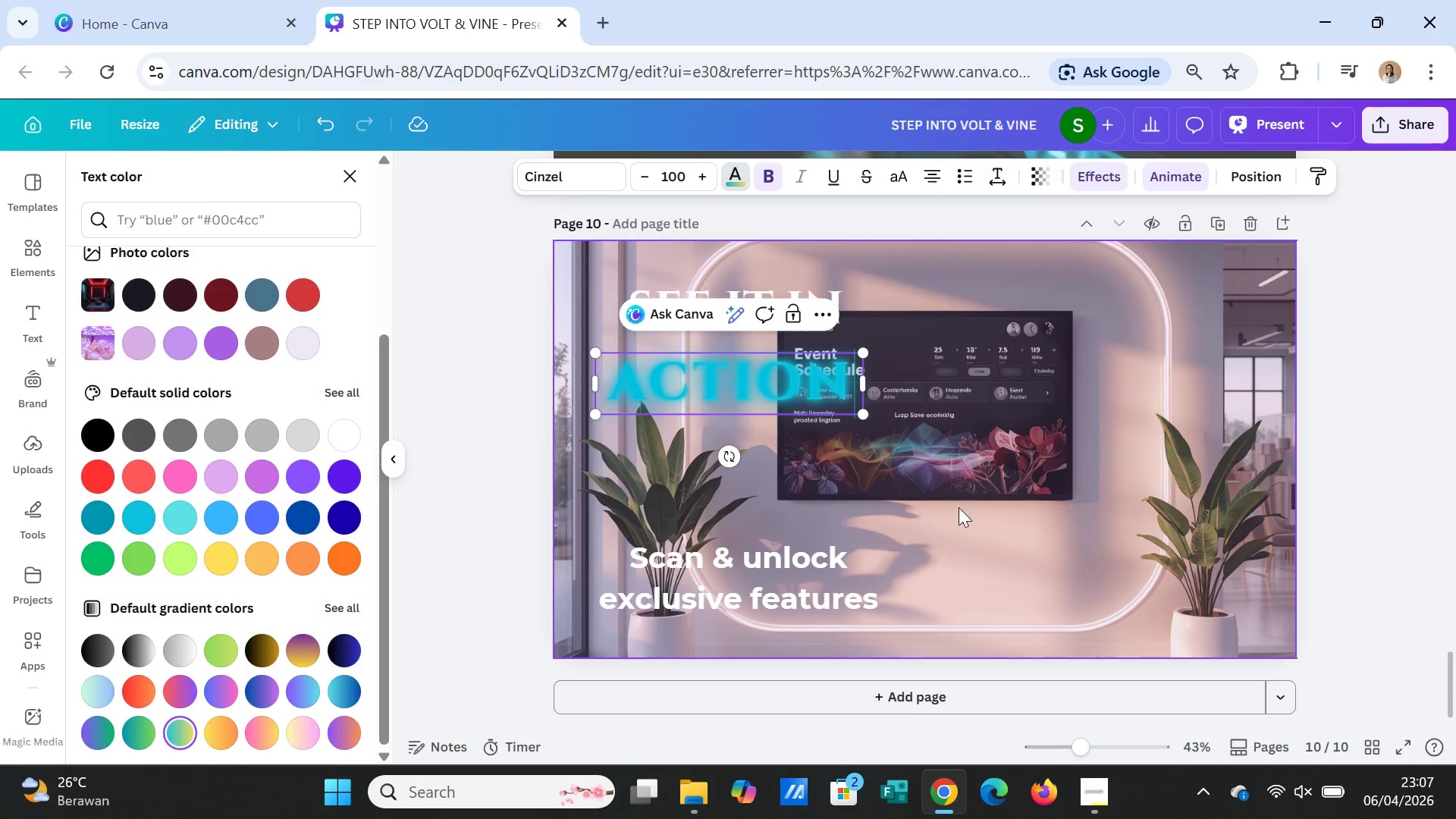 
left_click([959, 510])
 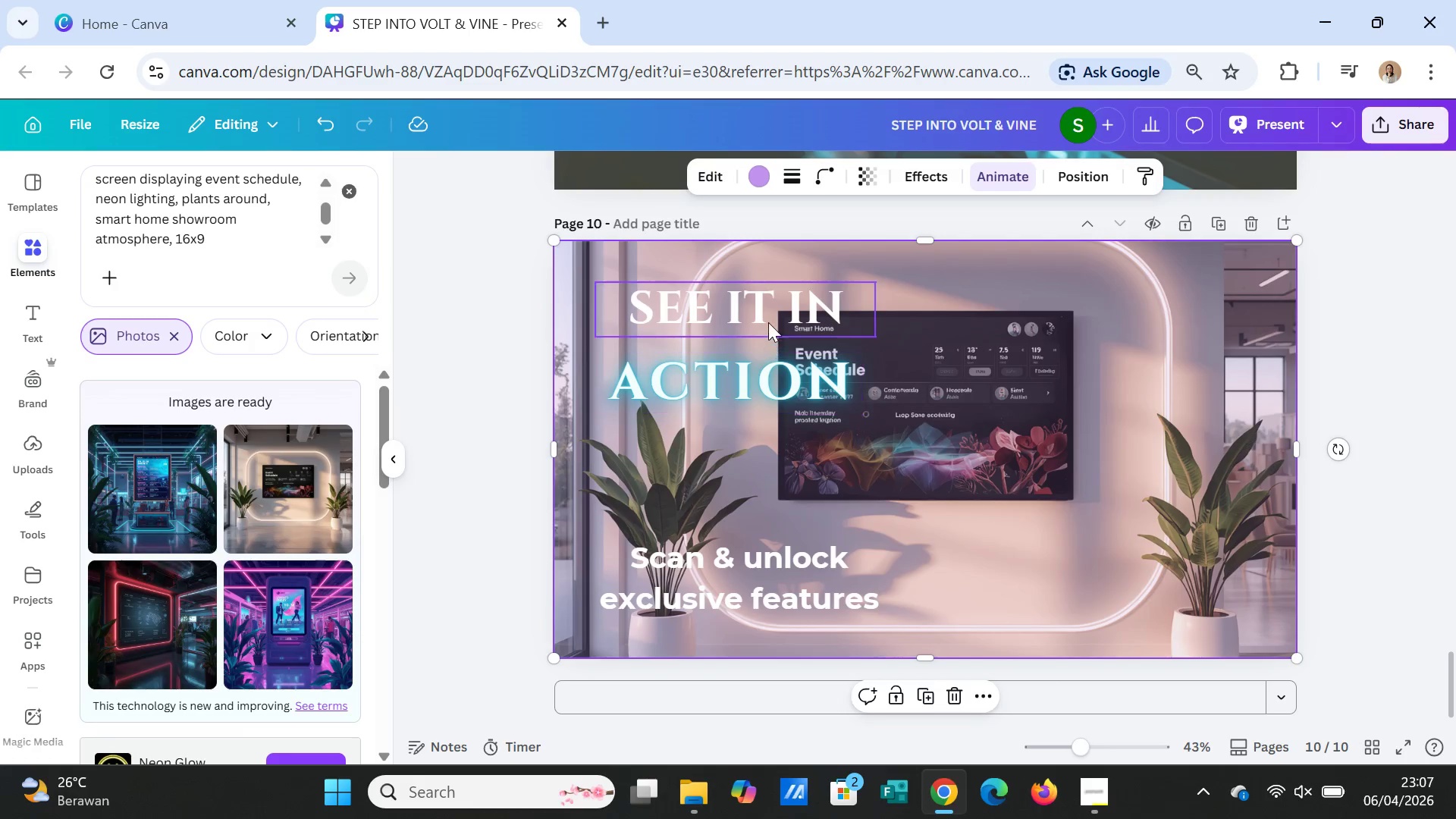 
left_click([768, 309])
 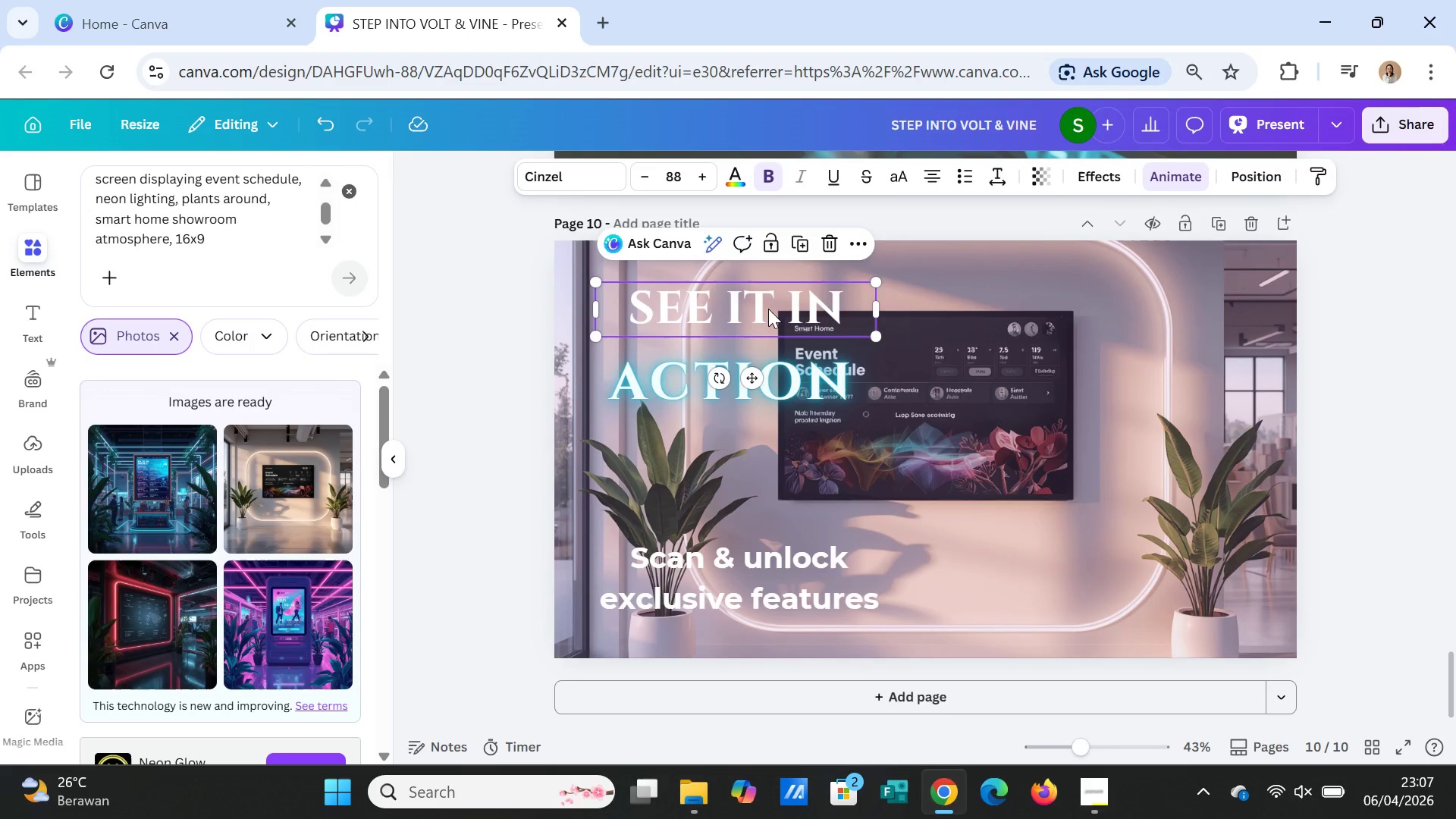 
left_click_drag(start_coordinate=[768, 309], to_coordinate=[1144, 312])
 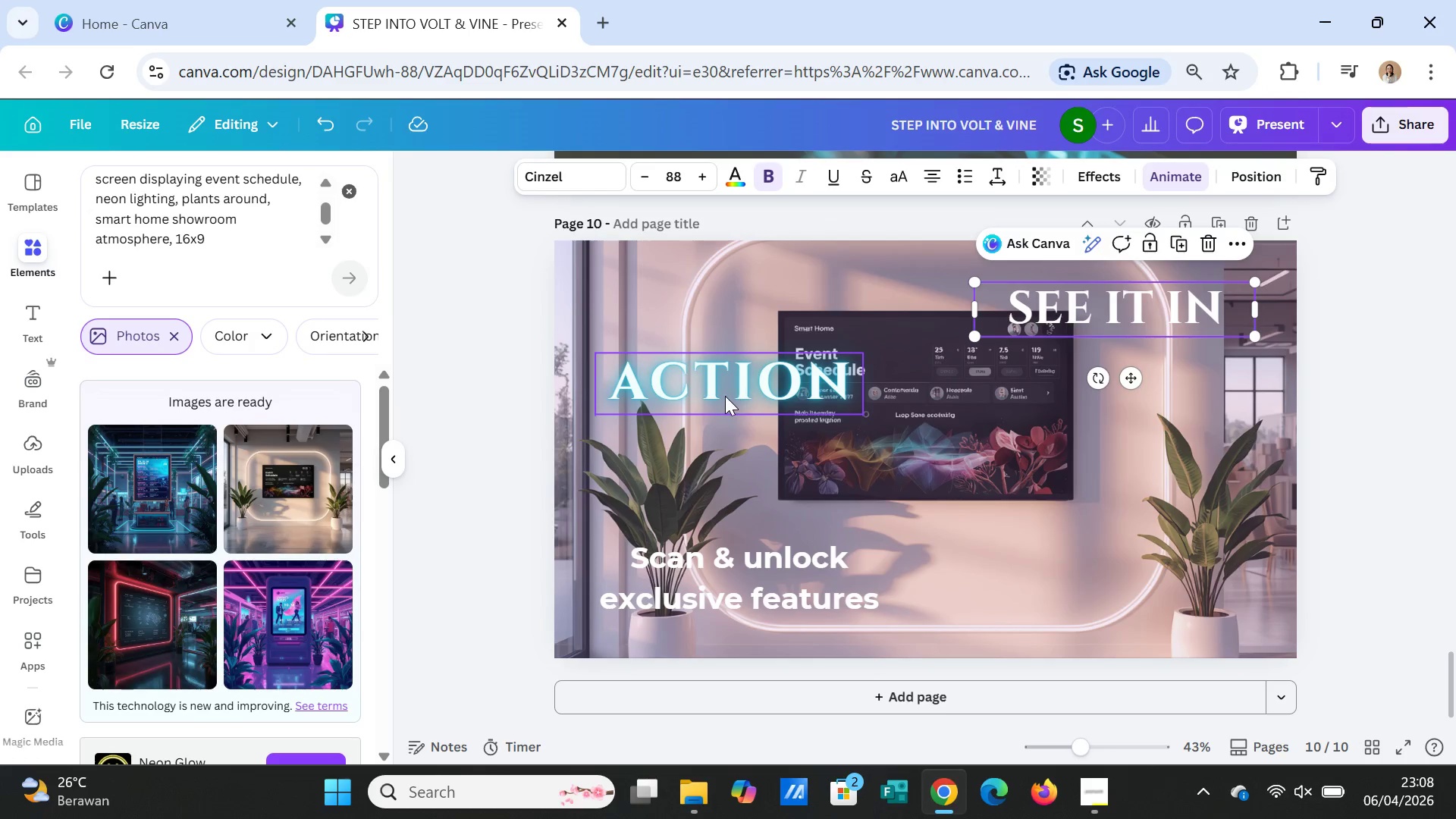 
left_click_drag(start_coordinate=[725, 396], to_coordinate=[912, 536])
 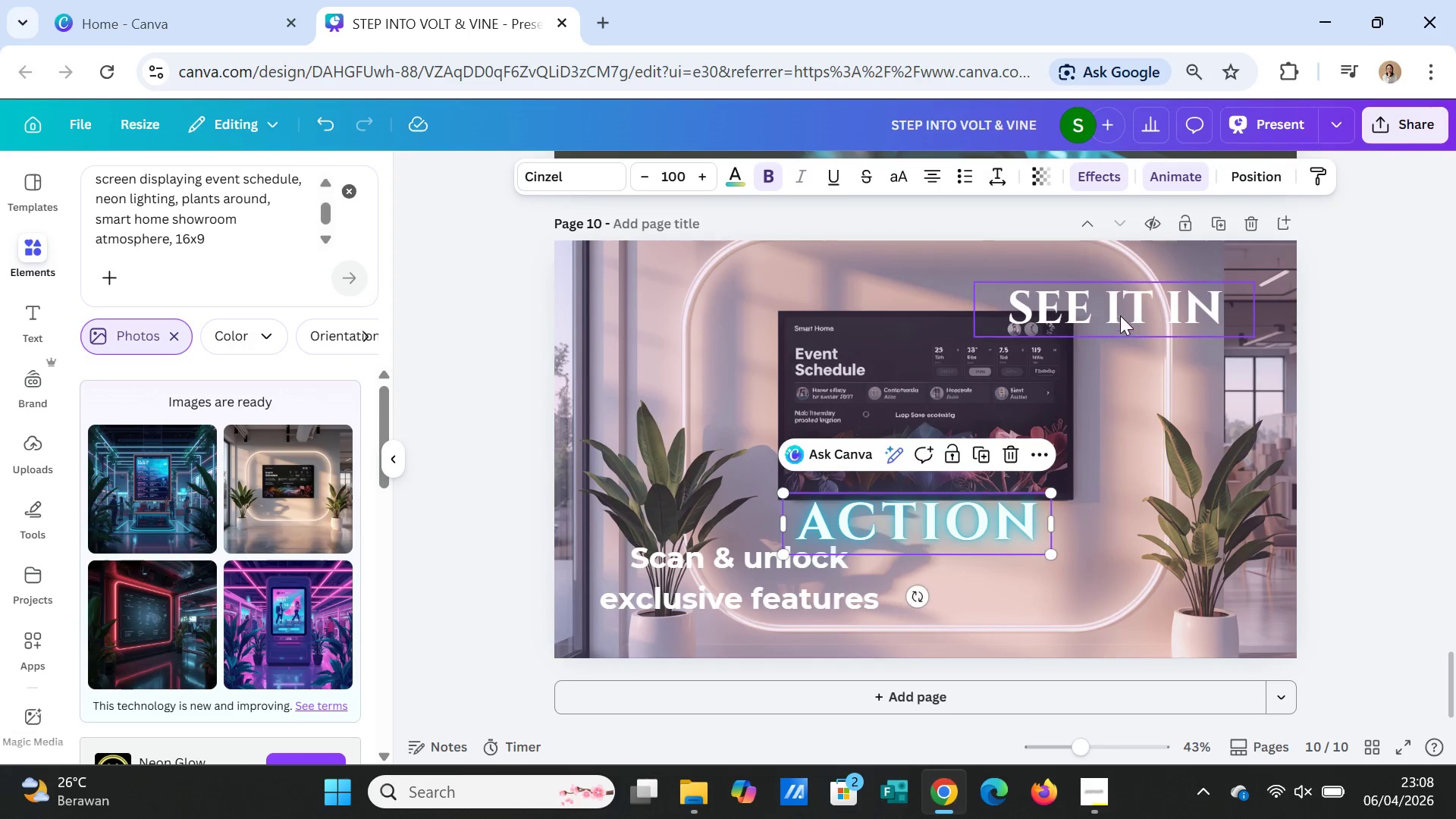 
left_click_drag(start_coordinate=[1120, 313], to_coordinate=[920, 295])
 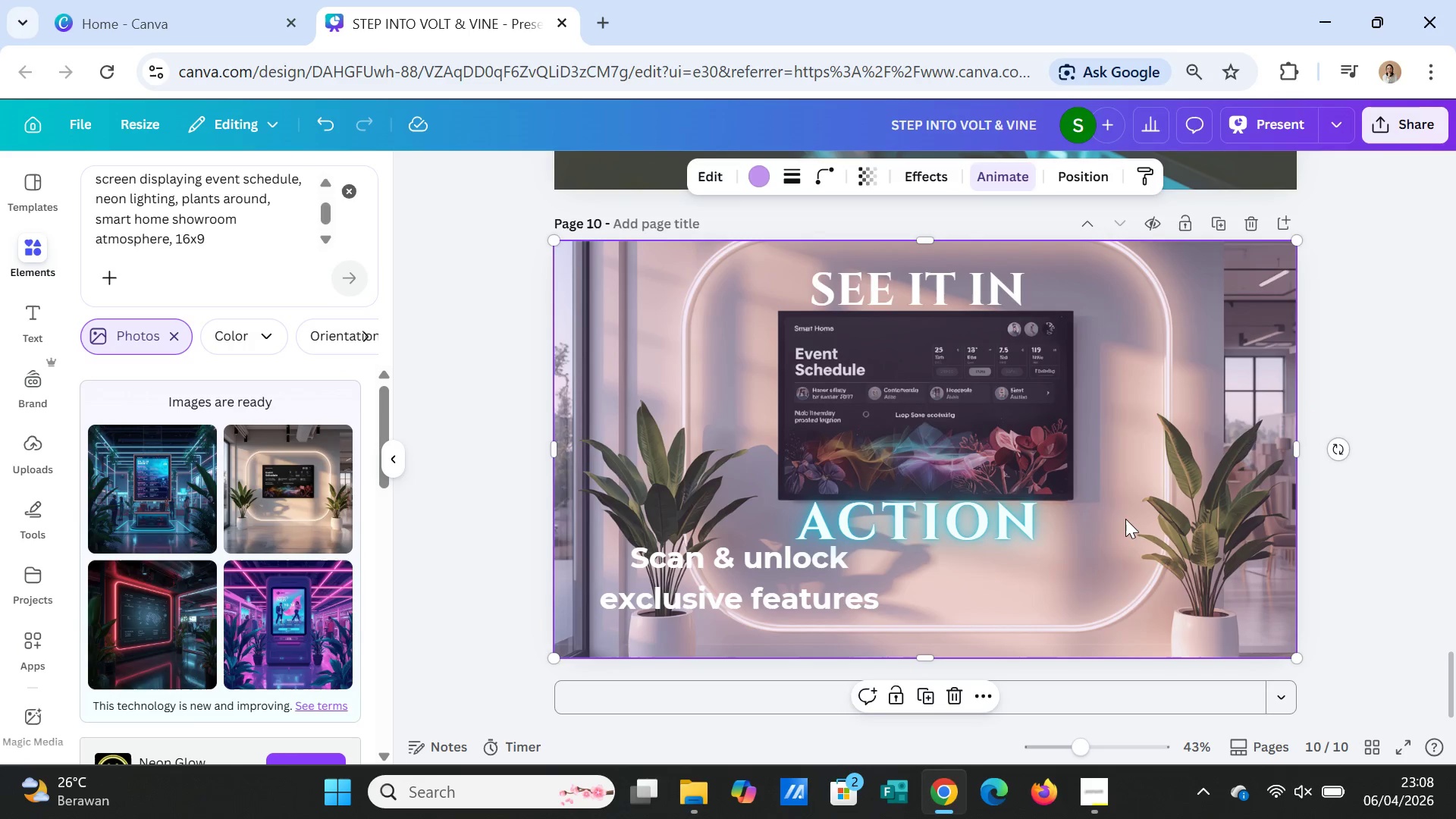 
left_click([1124, 535])
 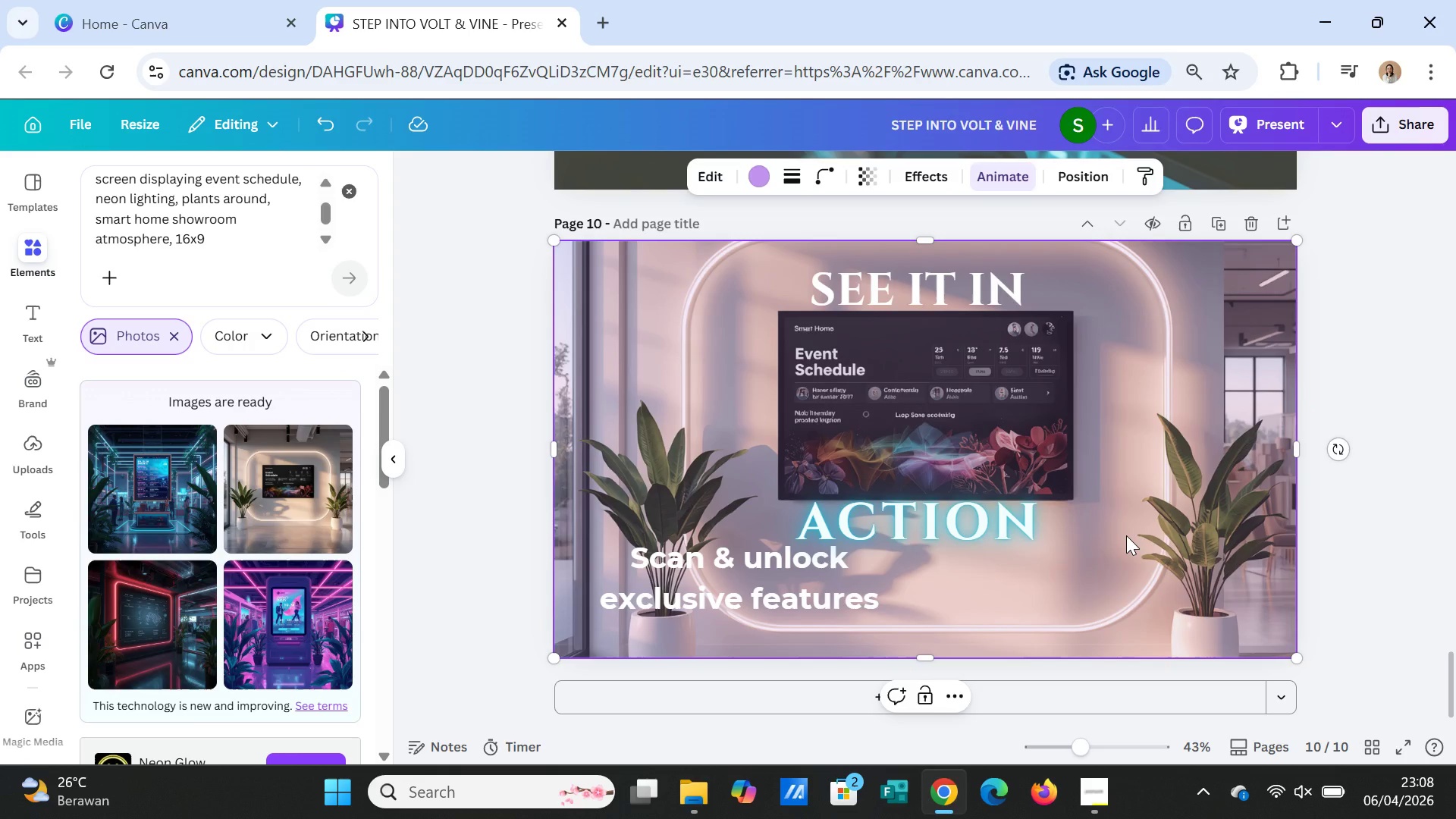 
scroll: coordinate [1126, 535], scroll_direction: down, amount: 1.0
 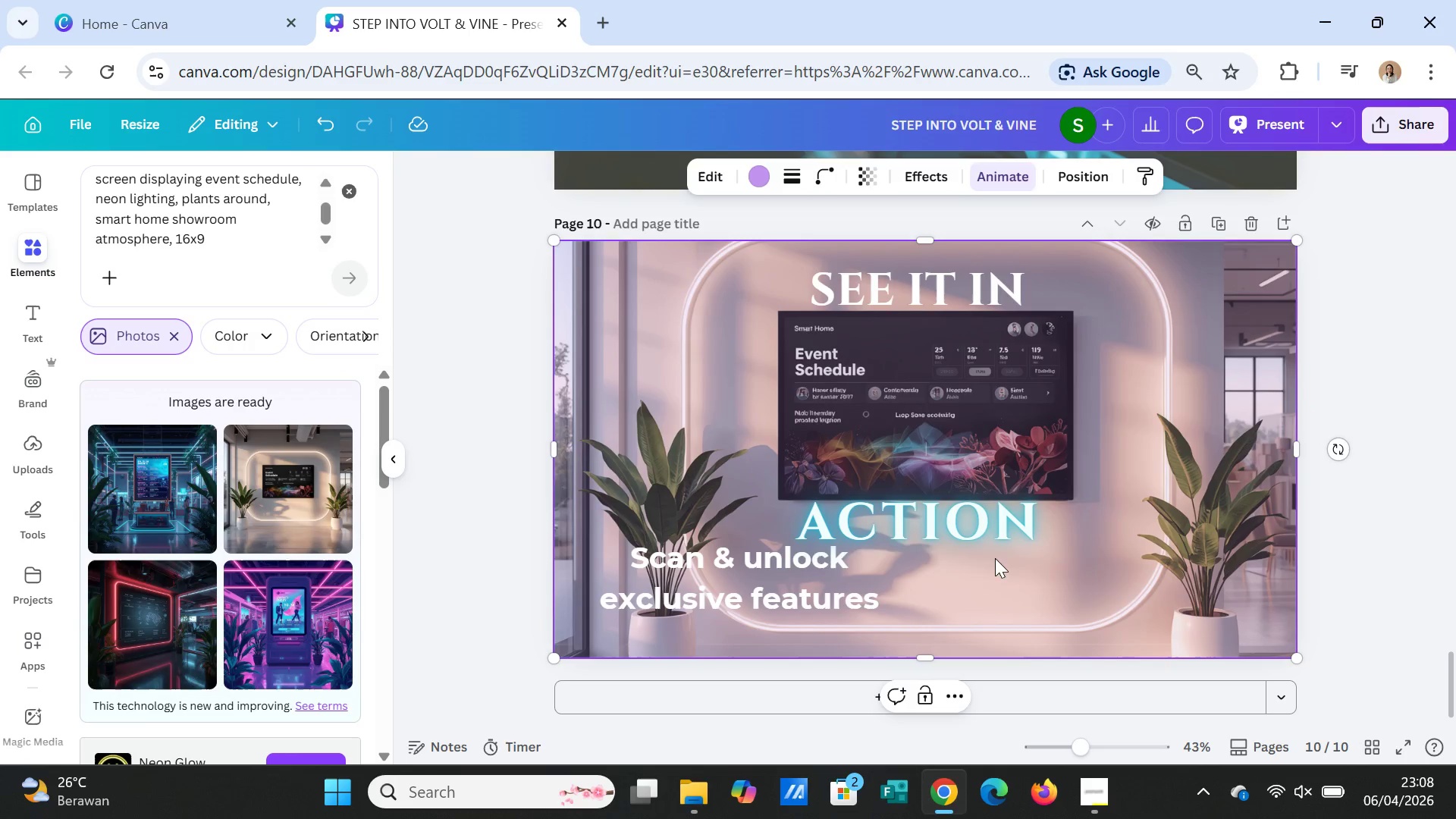 
left_click_drag(start_coordinate=[962, 532], to_coordinate=[960, 536])
 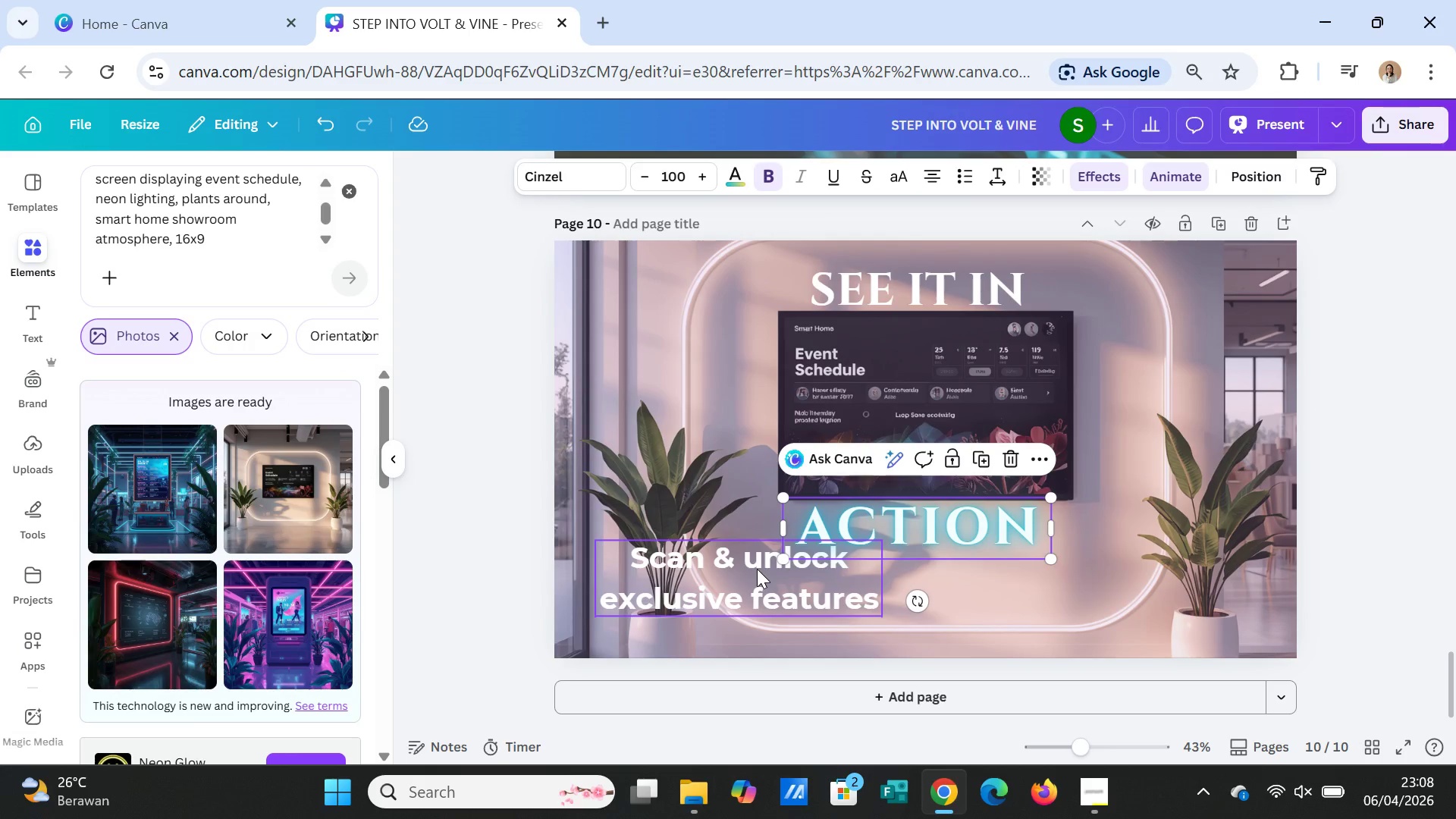 
left_click([757, 569])
 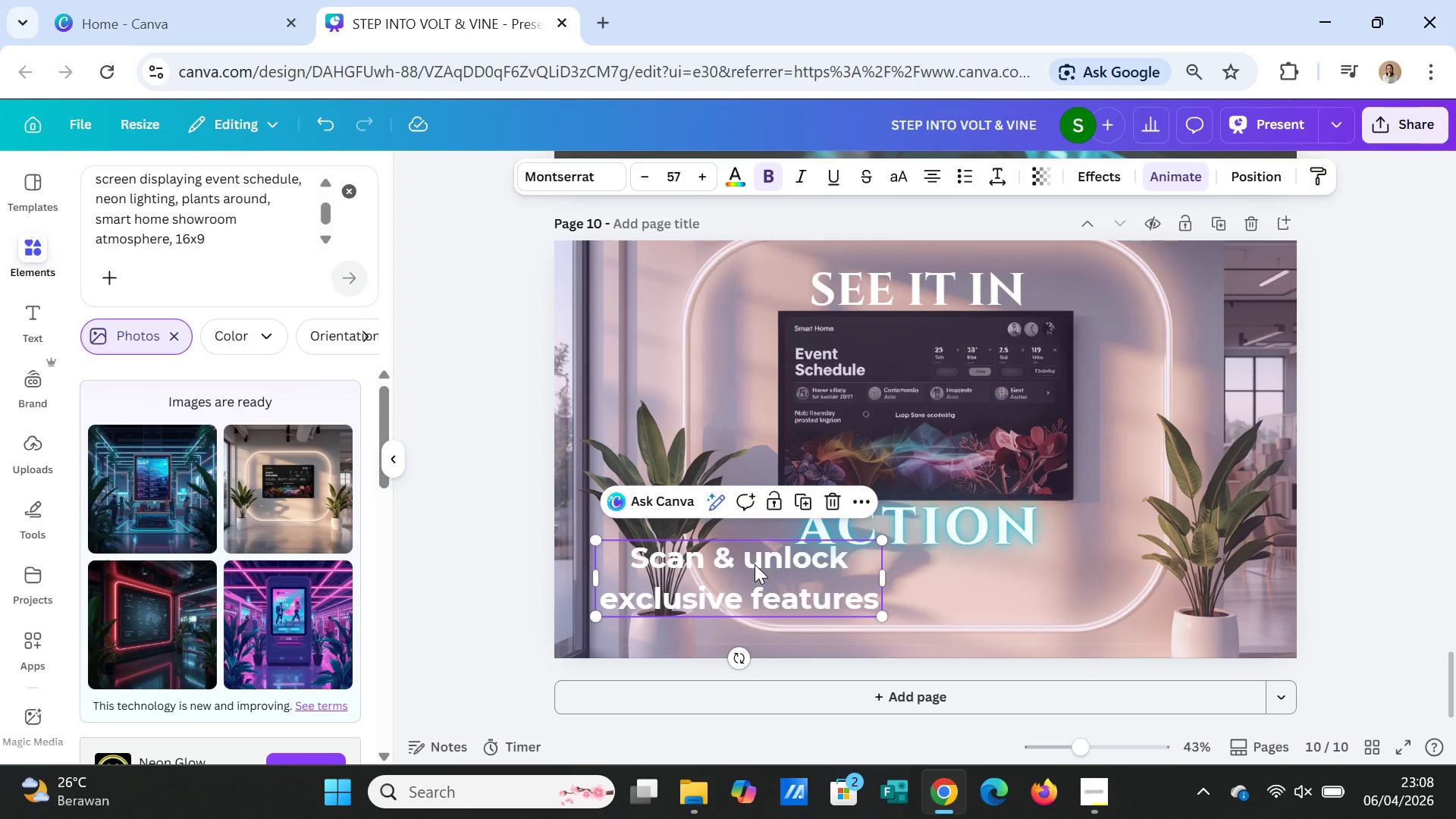 
double_click([755, 564])
 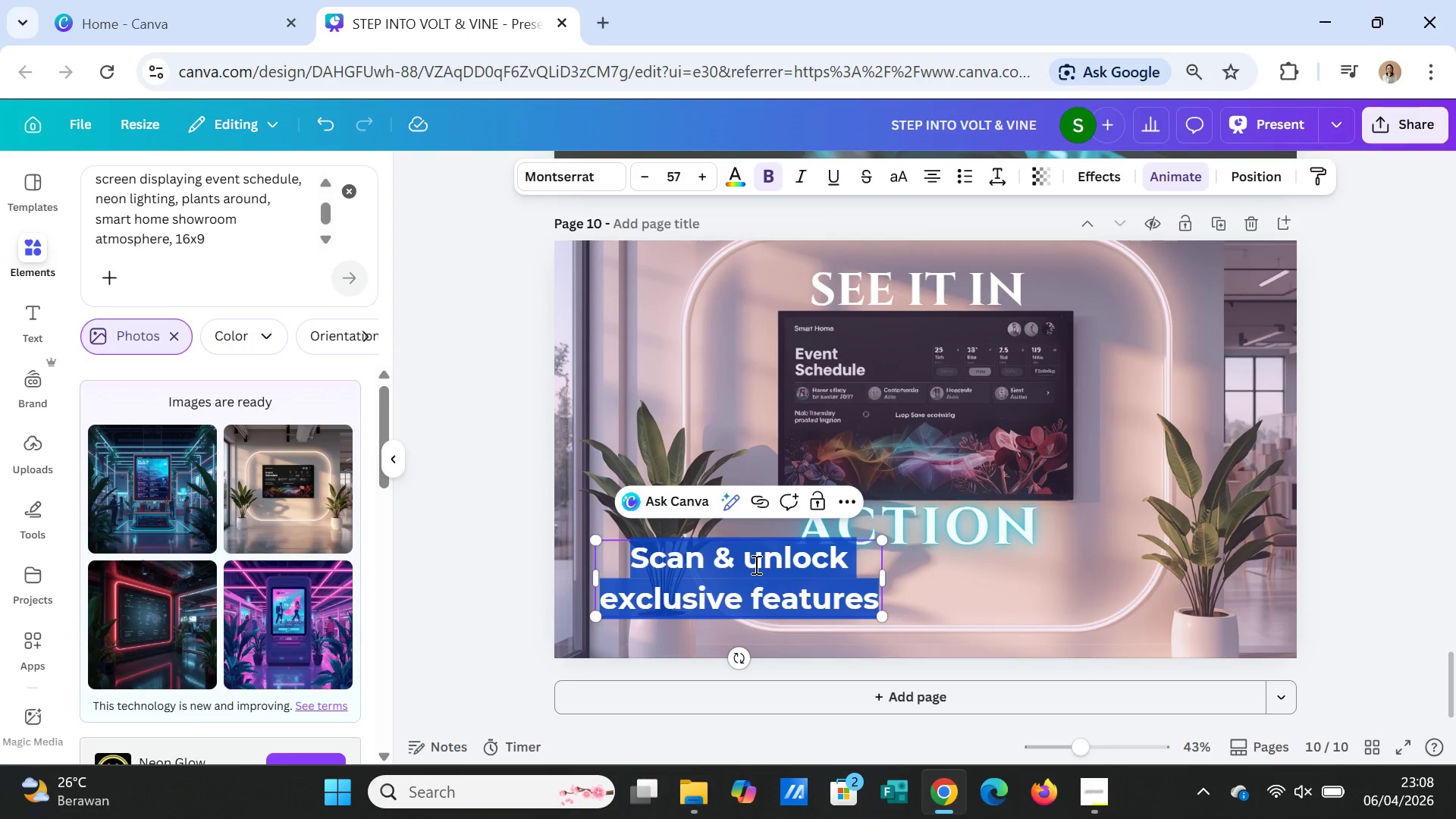 
triple_click([755, 564])
 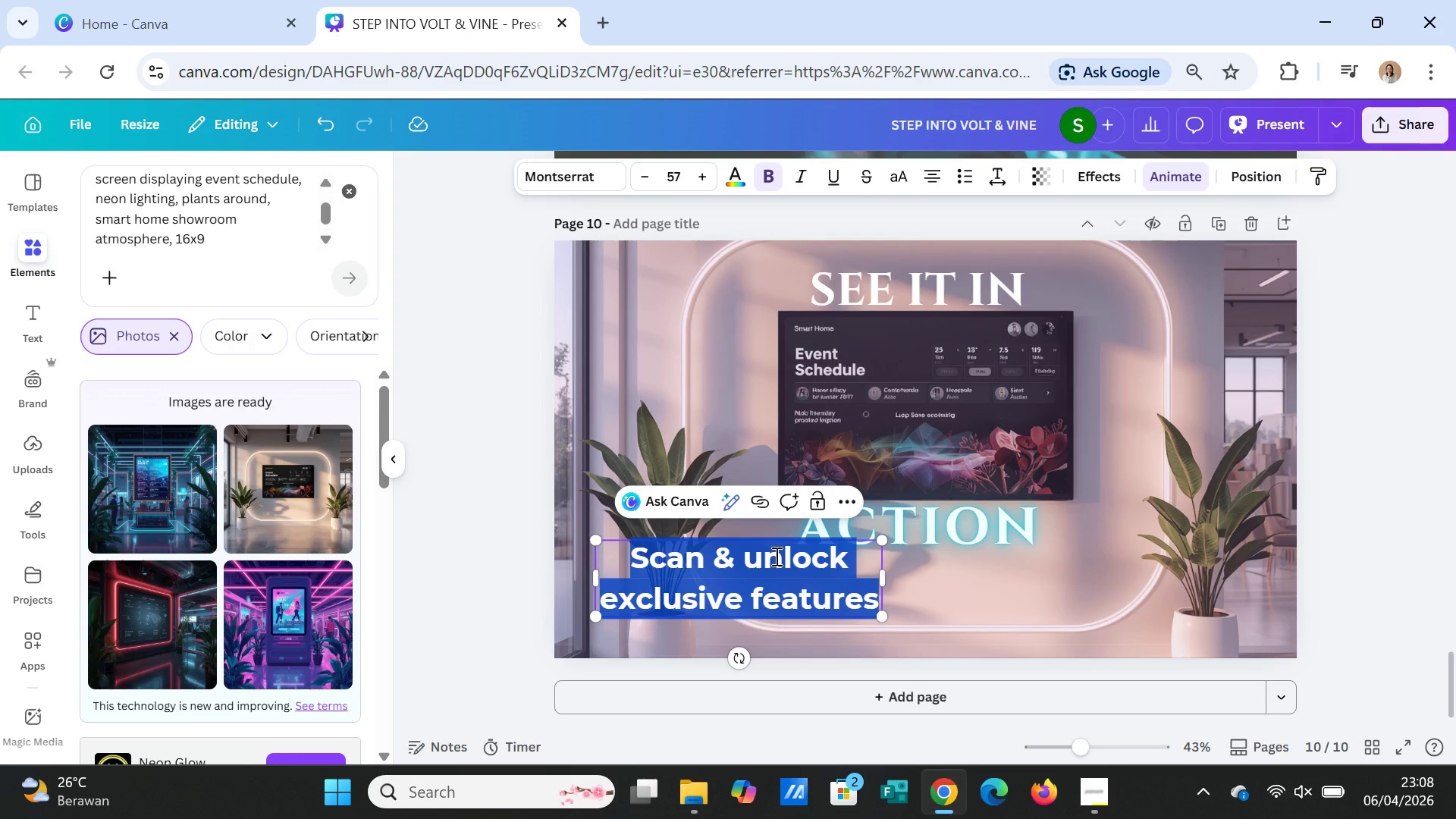 
type(12 PM : )
key(Backspace)
key(Backspace)
type(- Garden)
 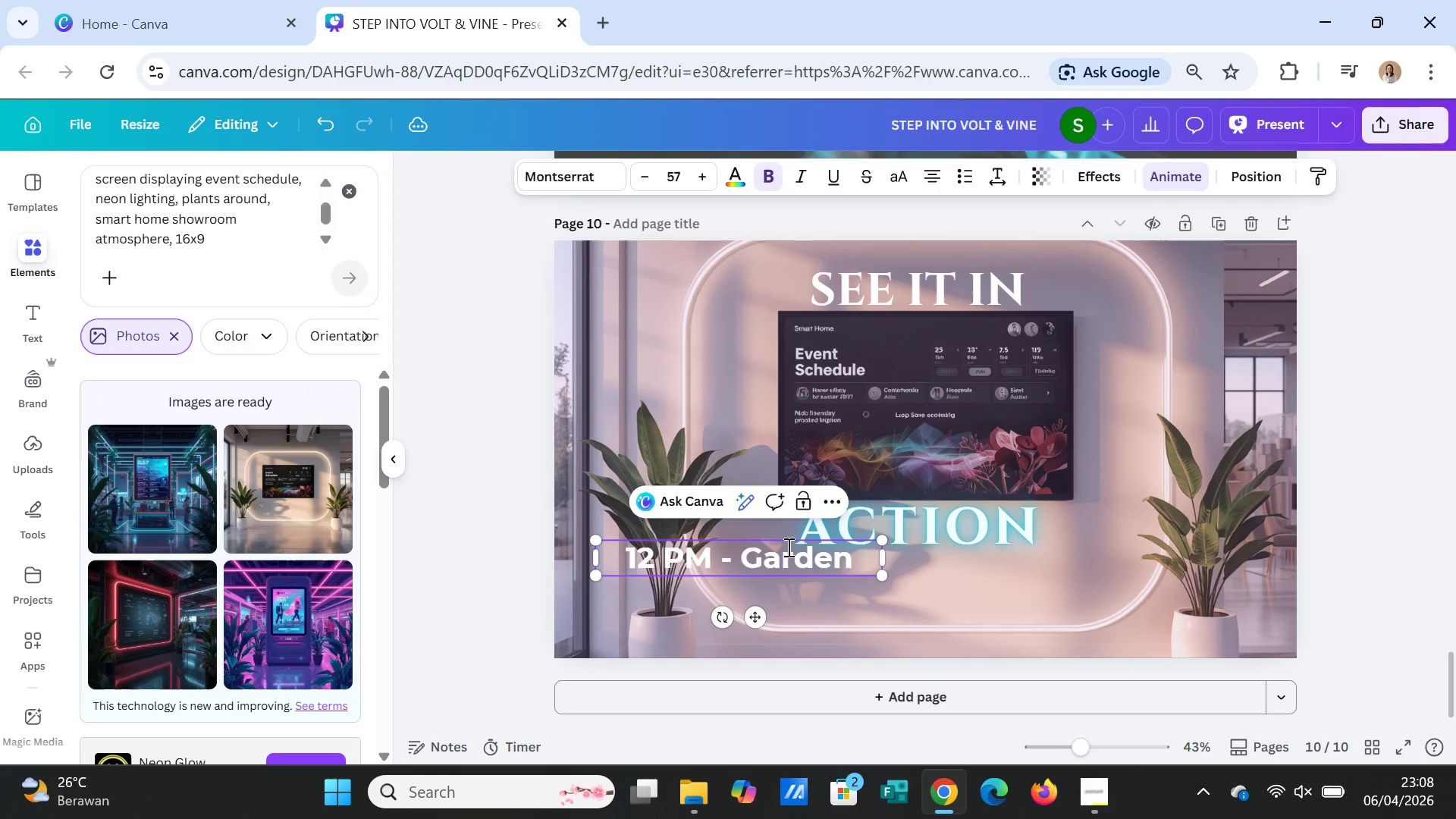 
key(Enter)
 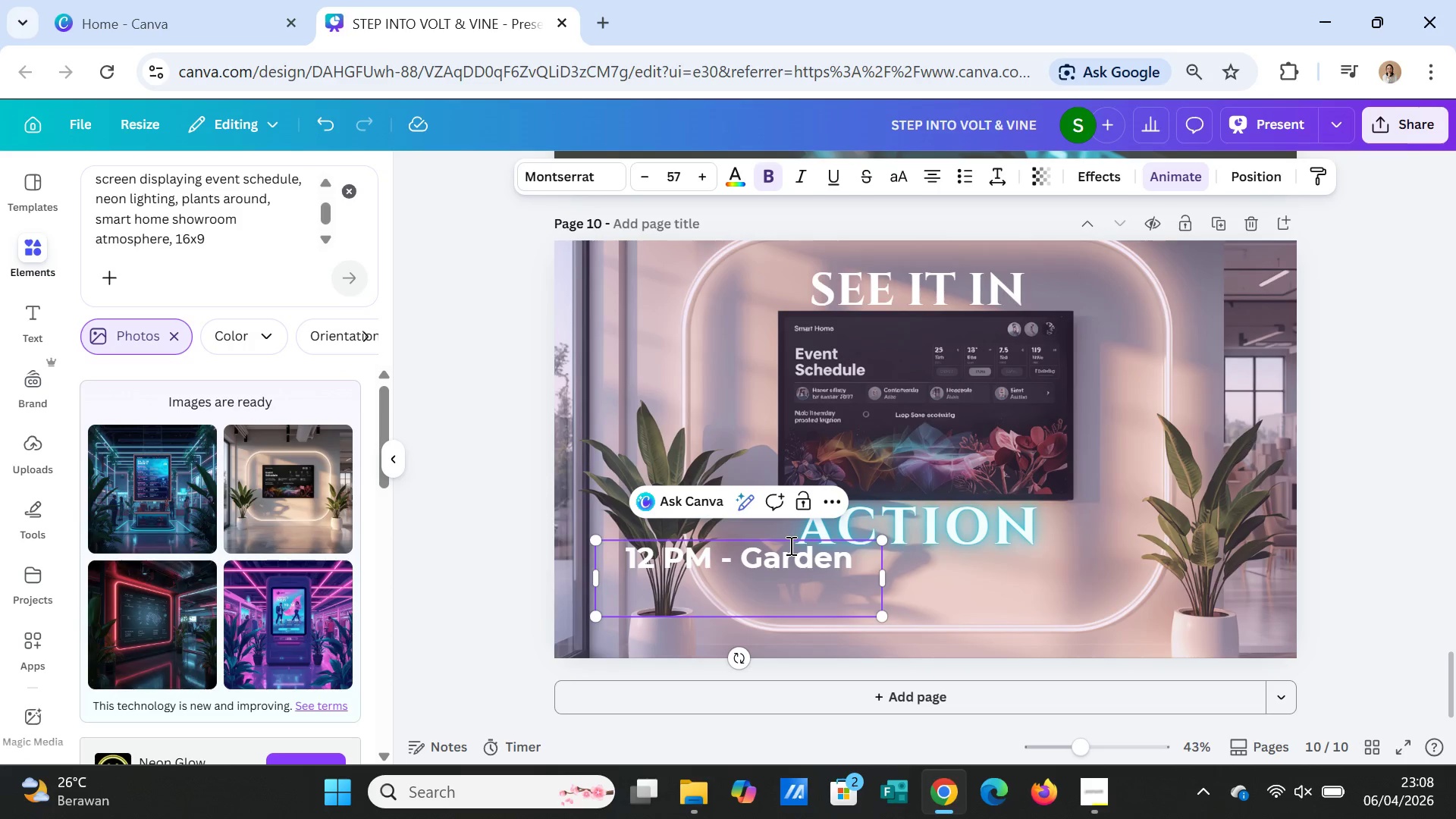 
key(2)
 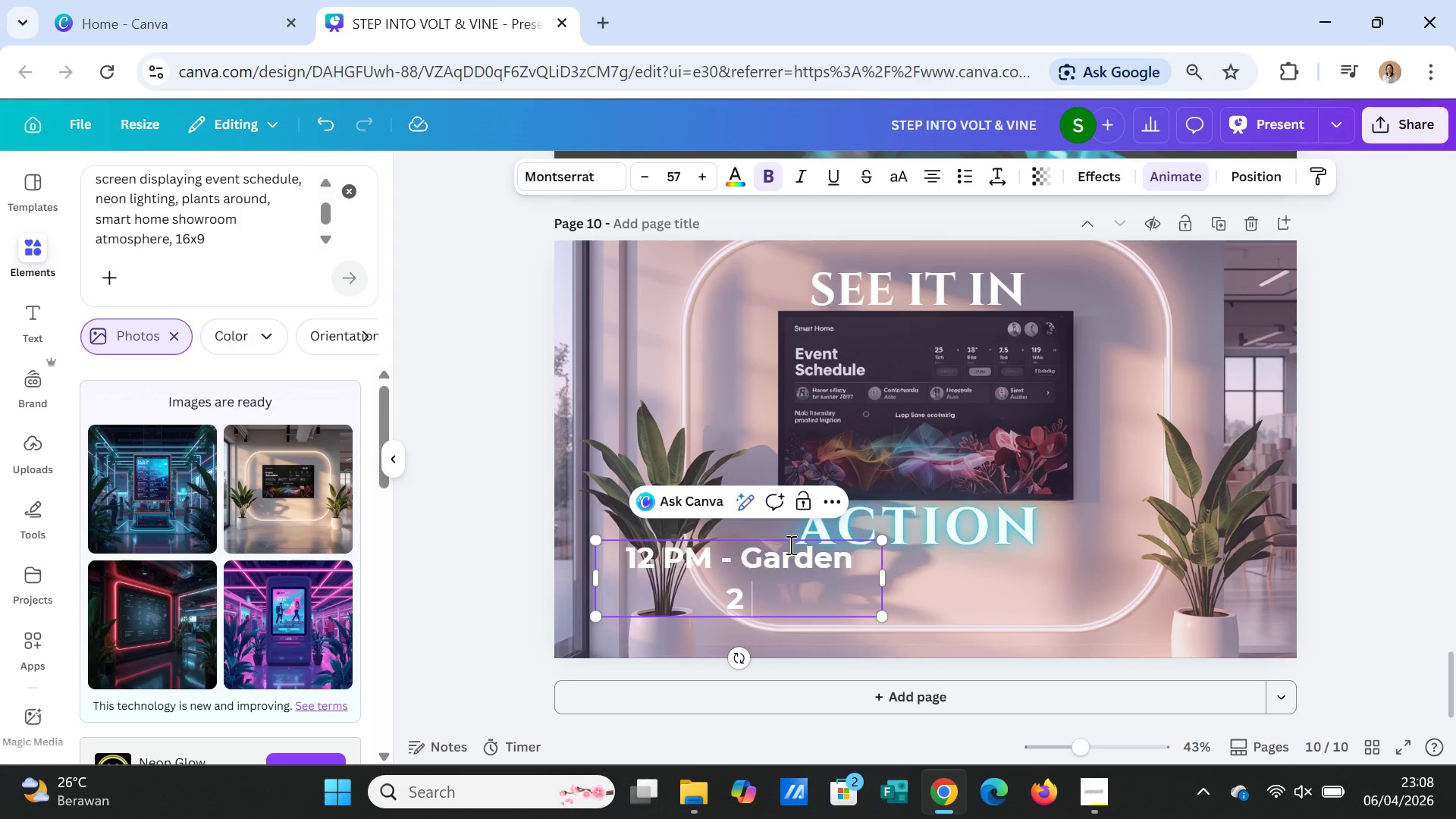 
key(Space)
 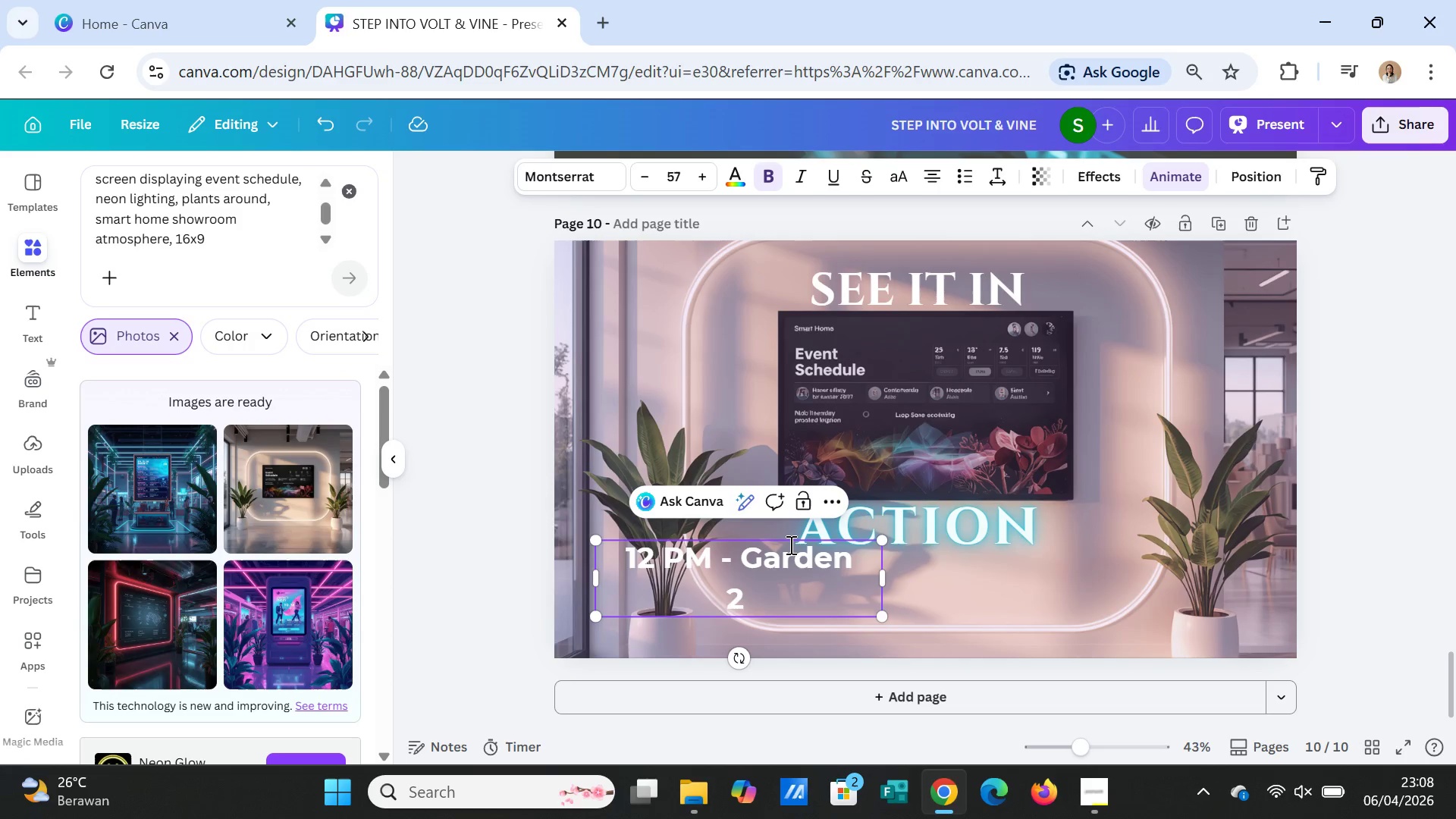 
key(P)
 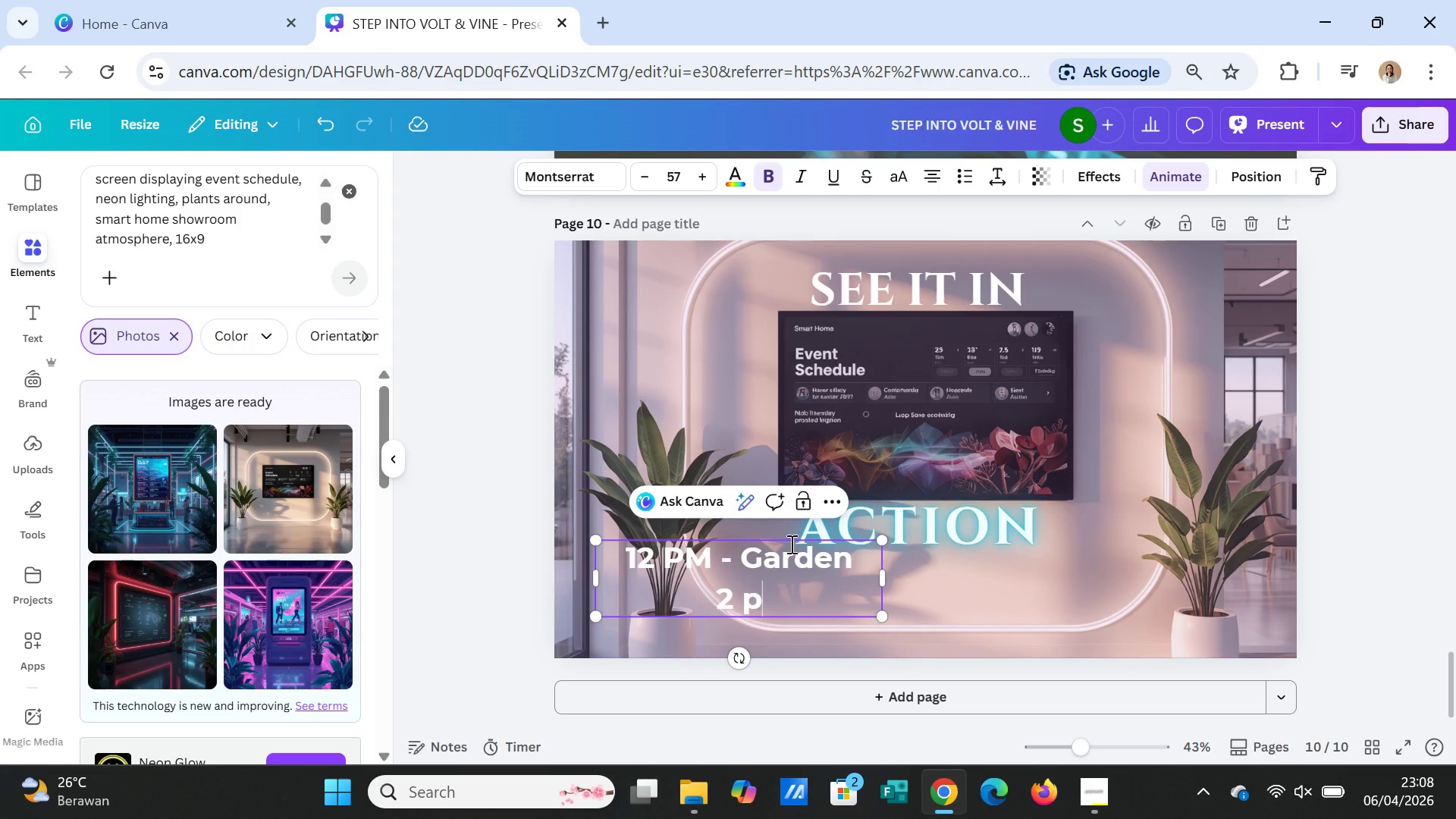 
key(Backspace)
type(PM - AUDI)
key(Backspace)
key(Backspace)
key(Backspace)
key(Backspace)
type(Audio)
 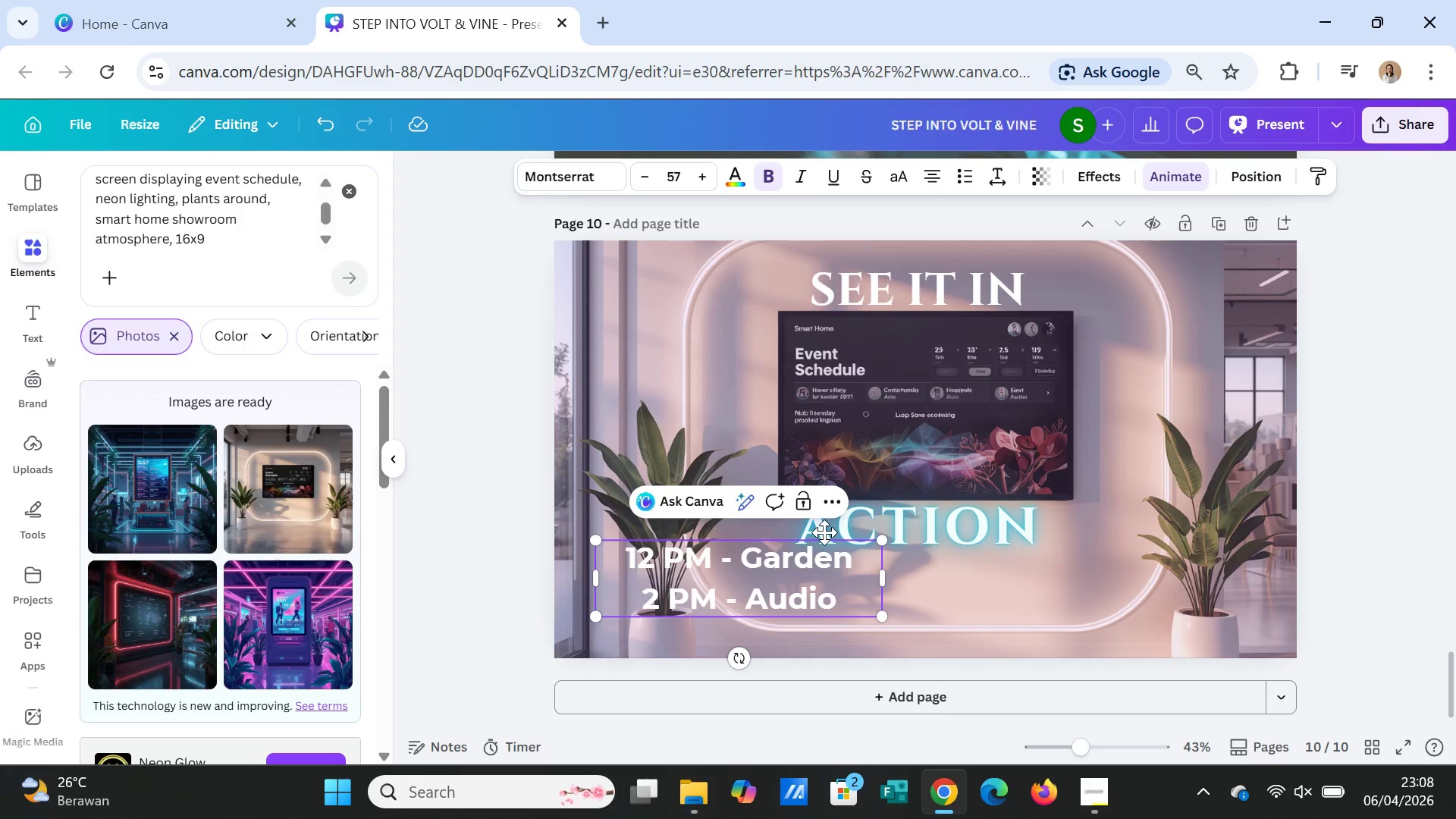 
key(Enter)
 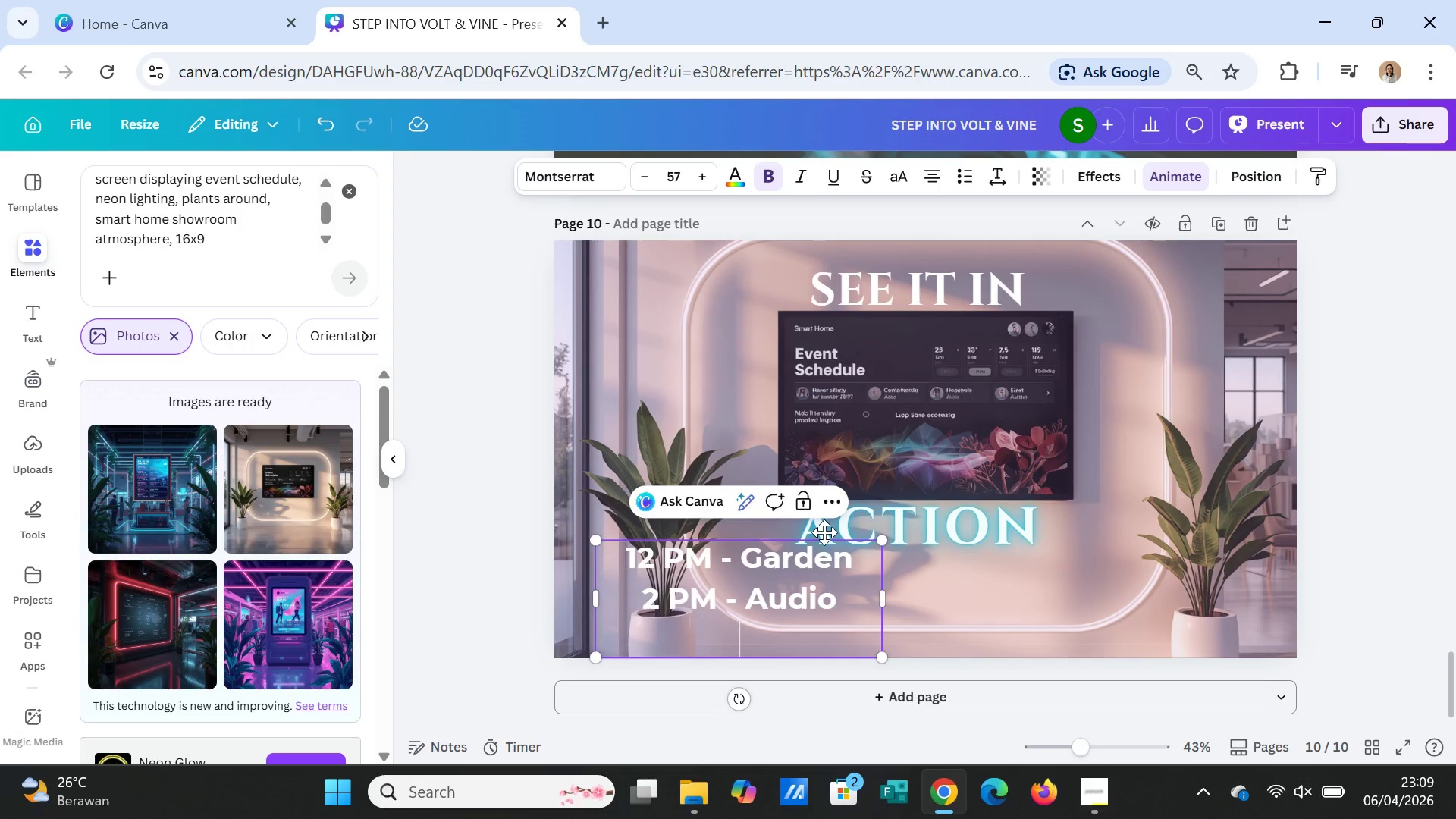 
type(4 PM - Kitchen)
 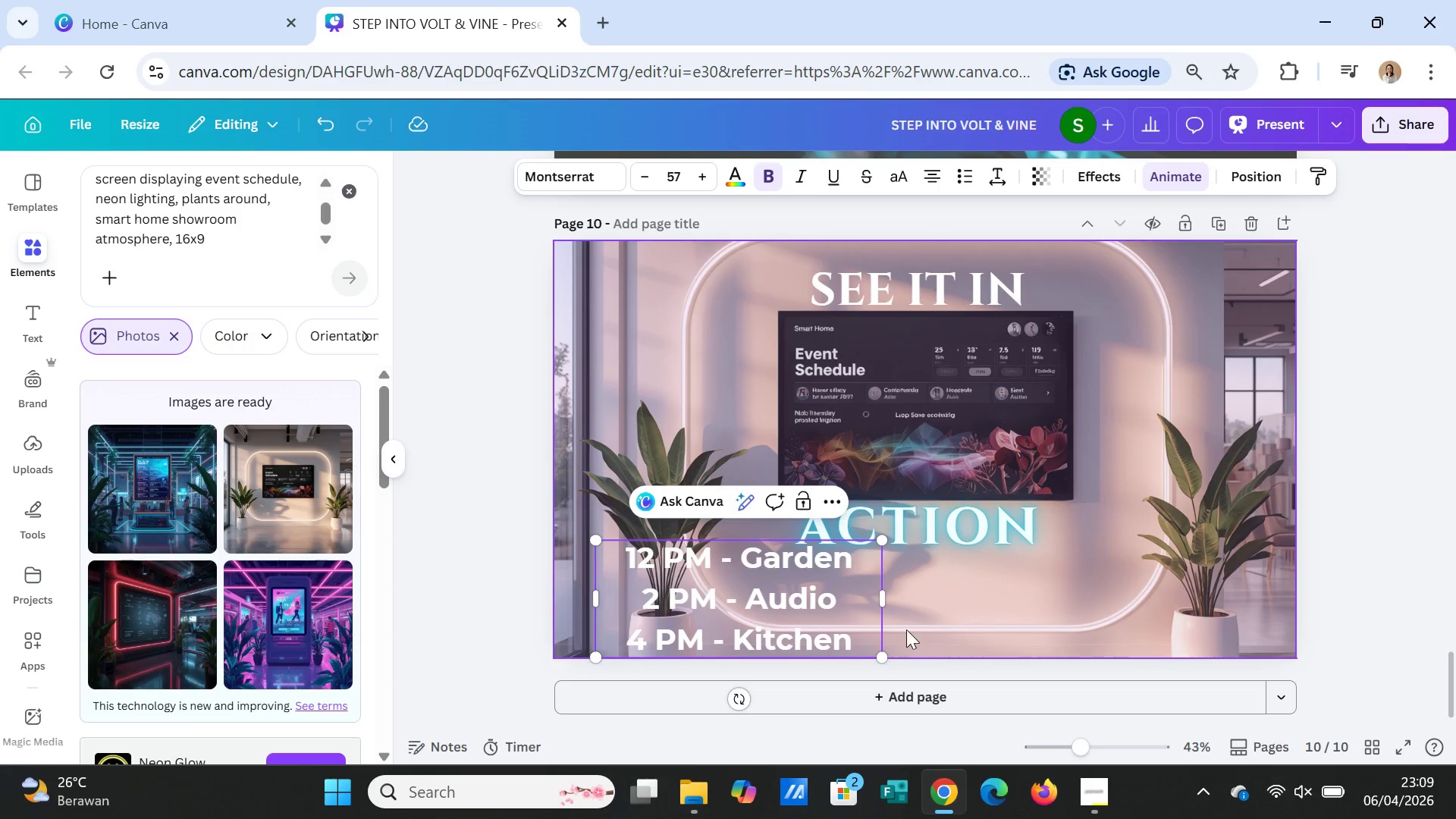 
left_click([1013, 618])
 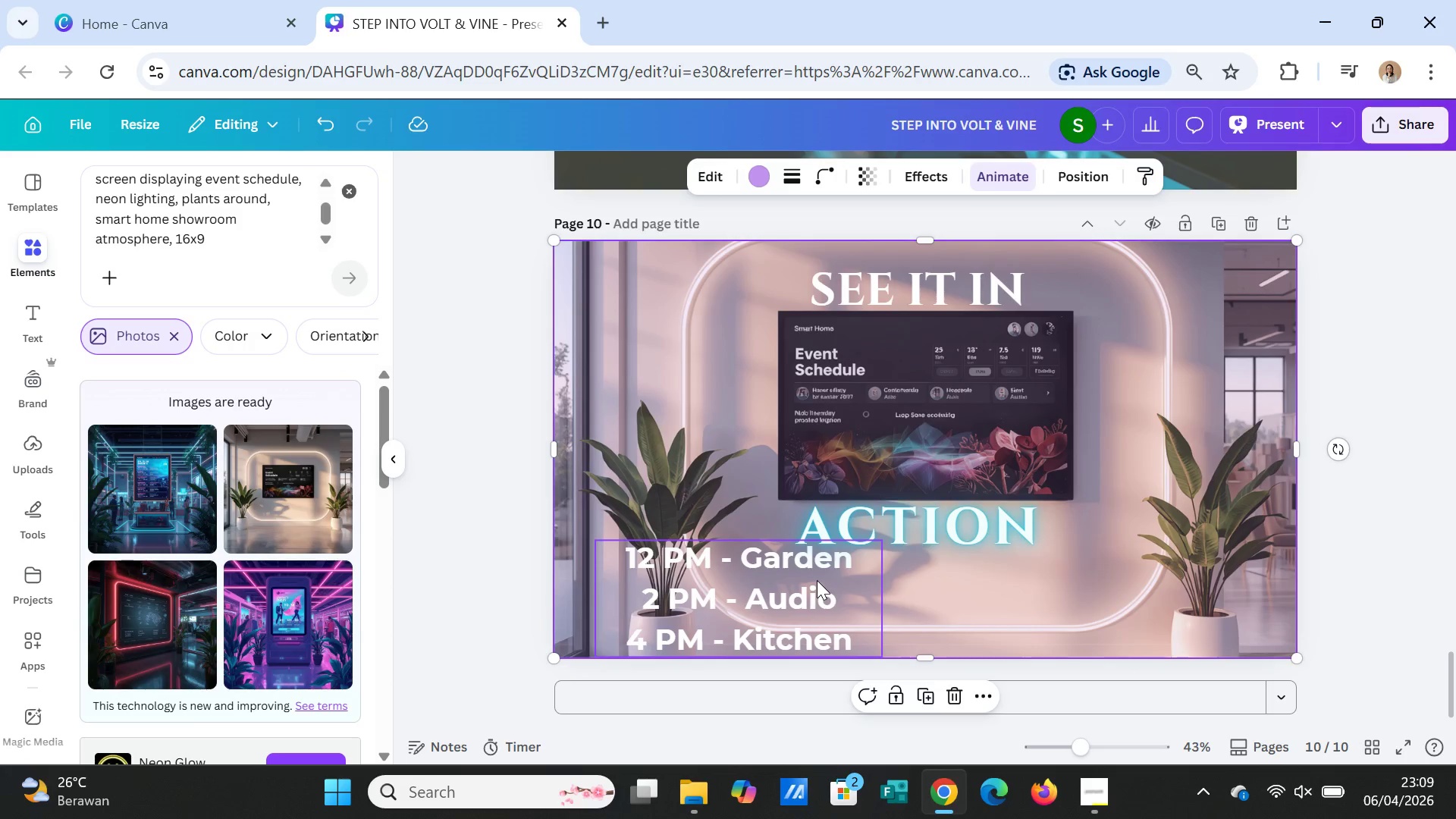 
left_click([817, 580])
 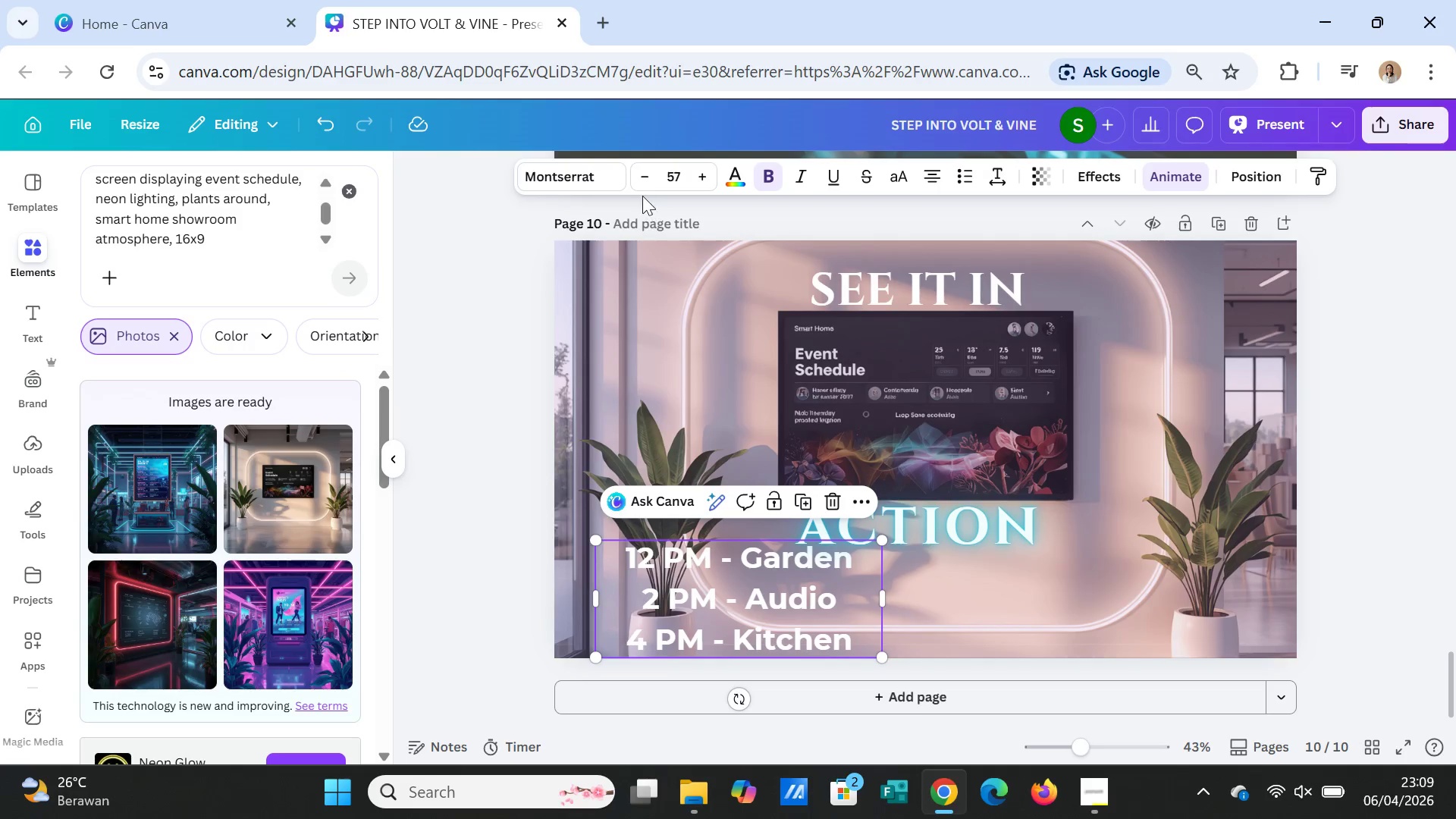 
left_click([641, 188])
 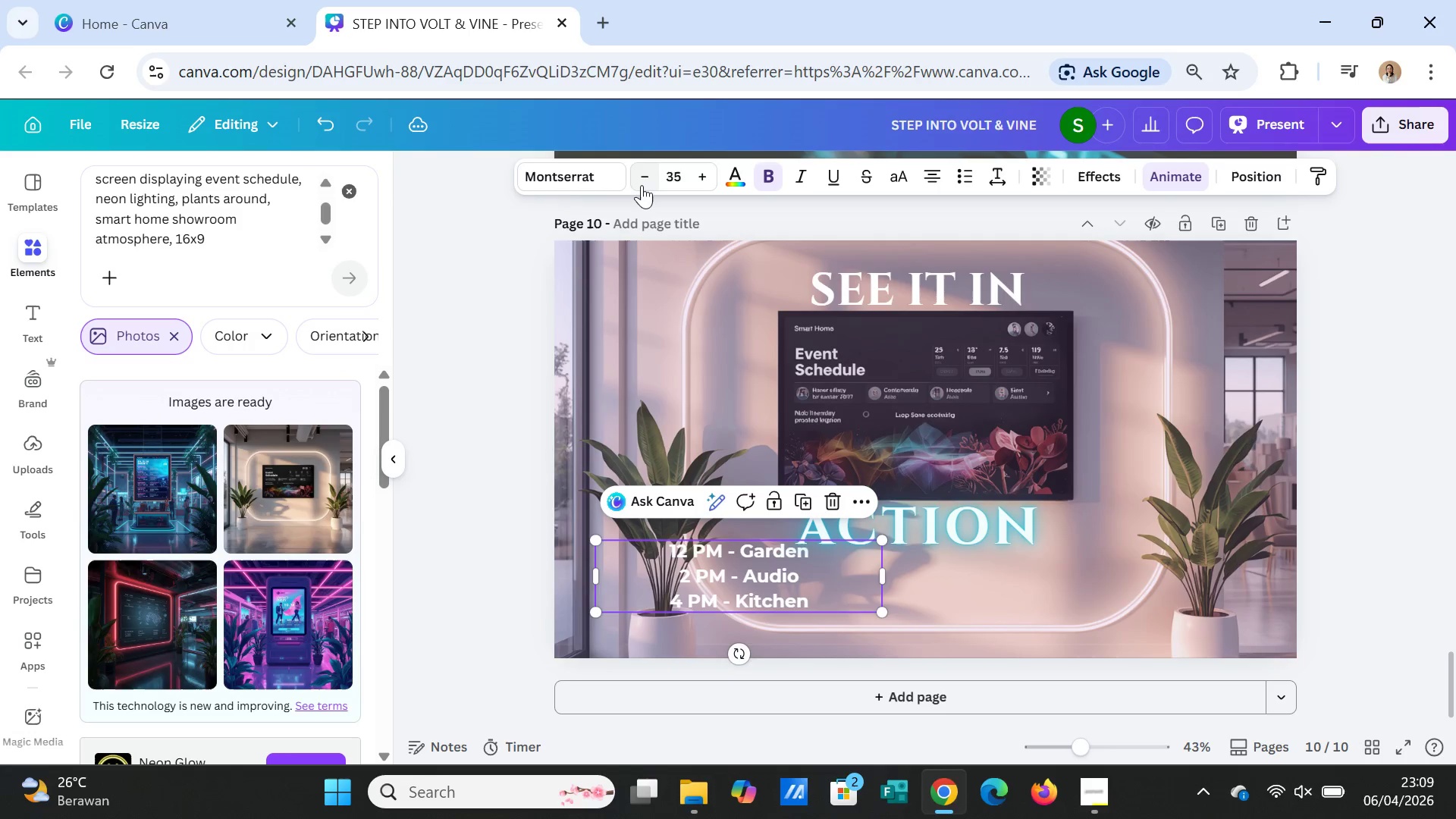 
double_click([642, 185])
 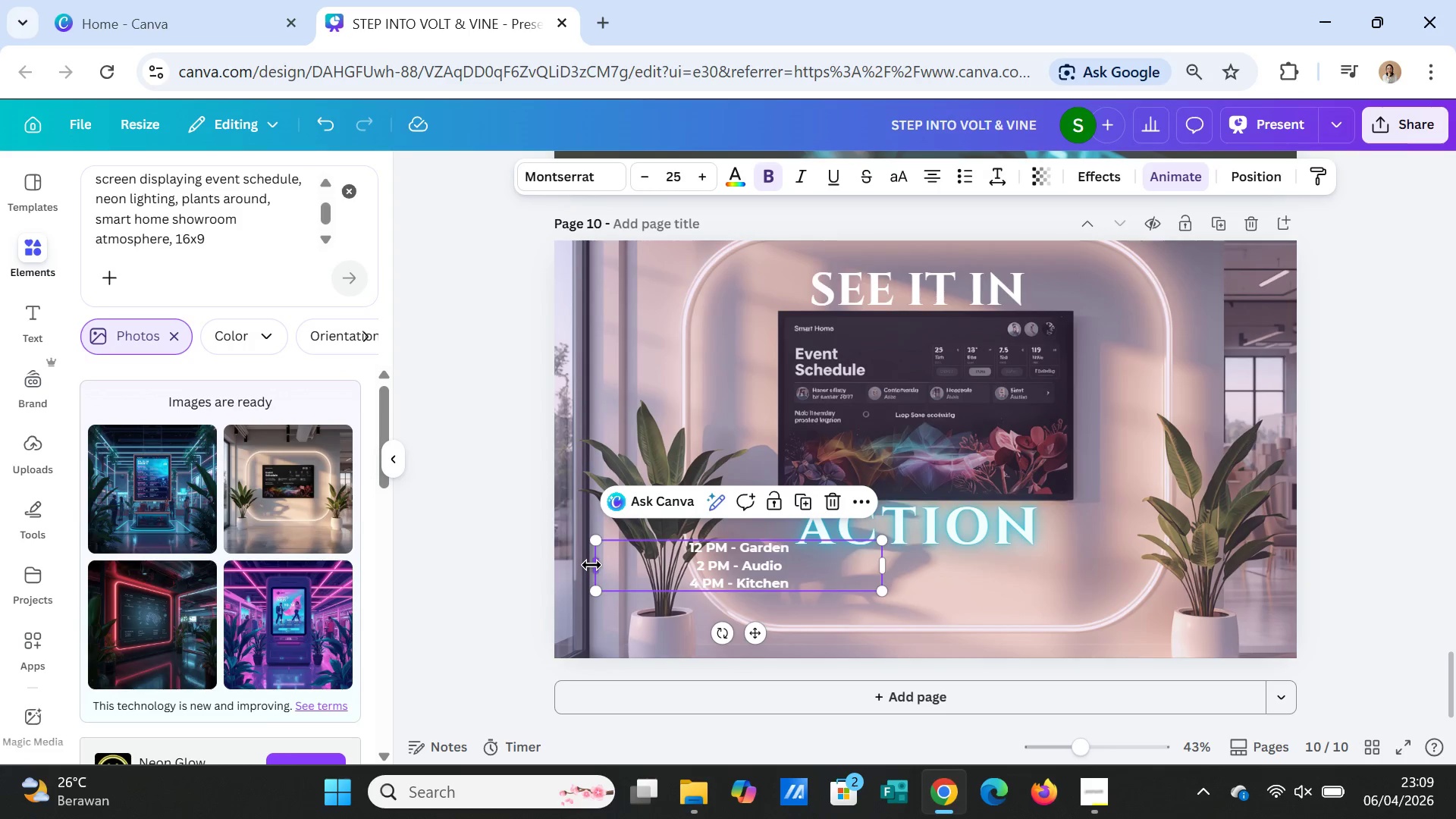 
left_click_drag(start_coordinate=[592, 565], to_coordinate=[764, 566])
 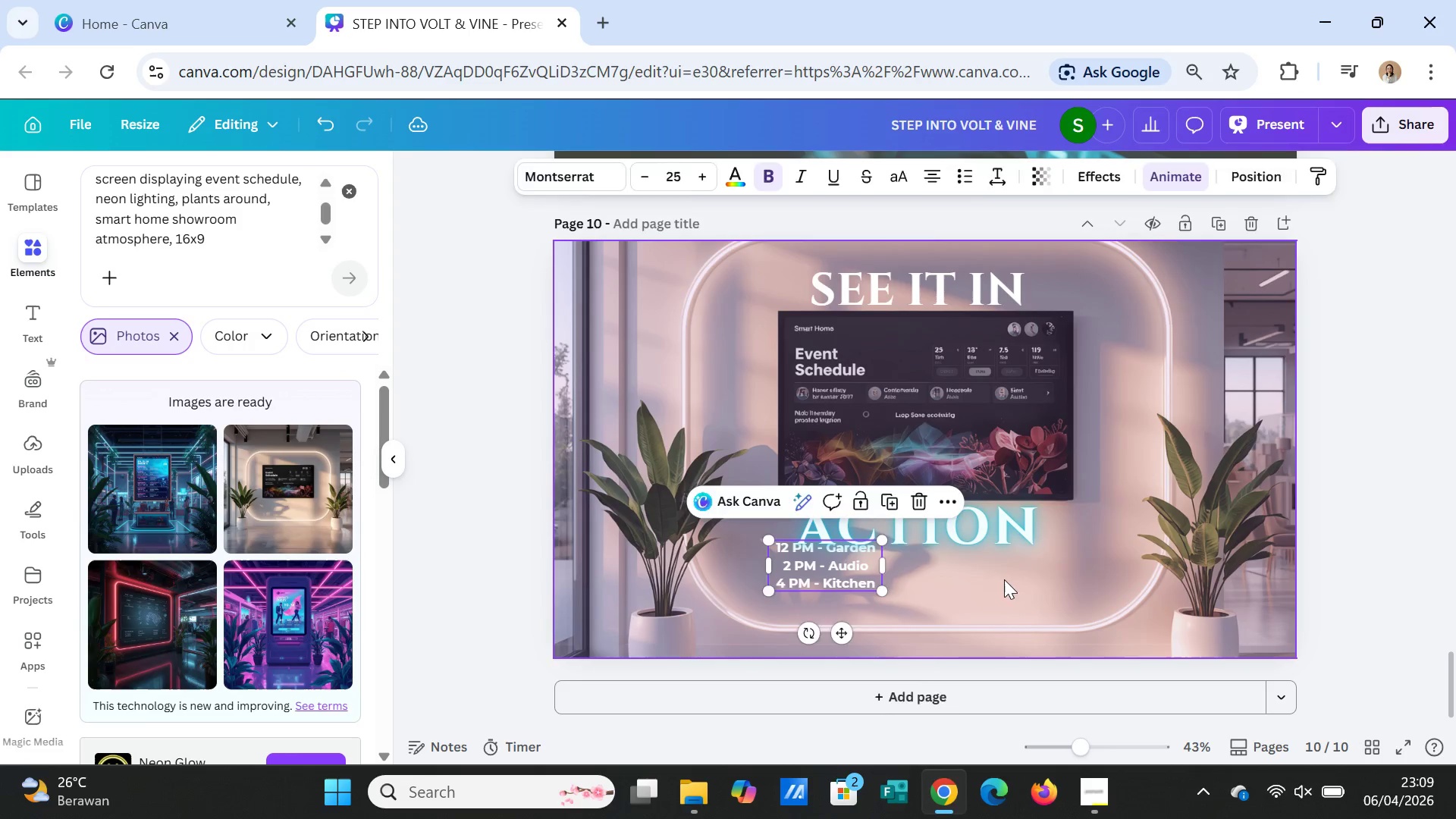 
left_click([1004, 579])
 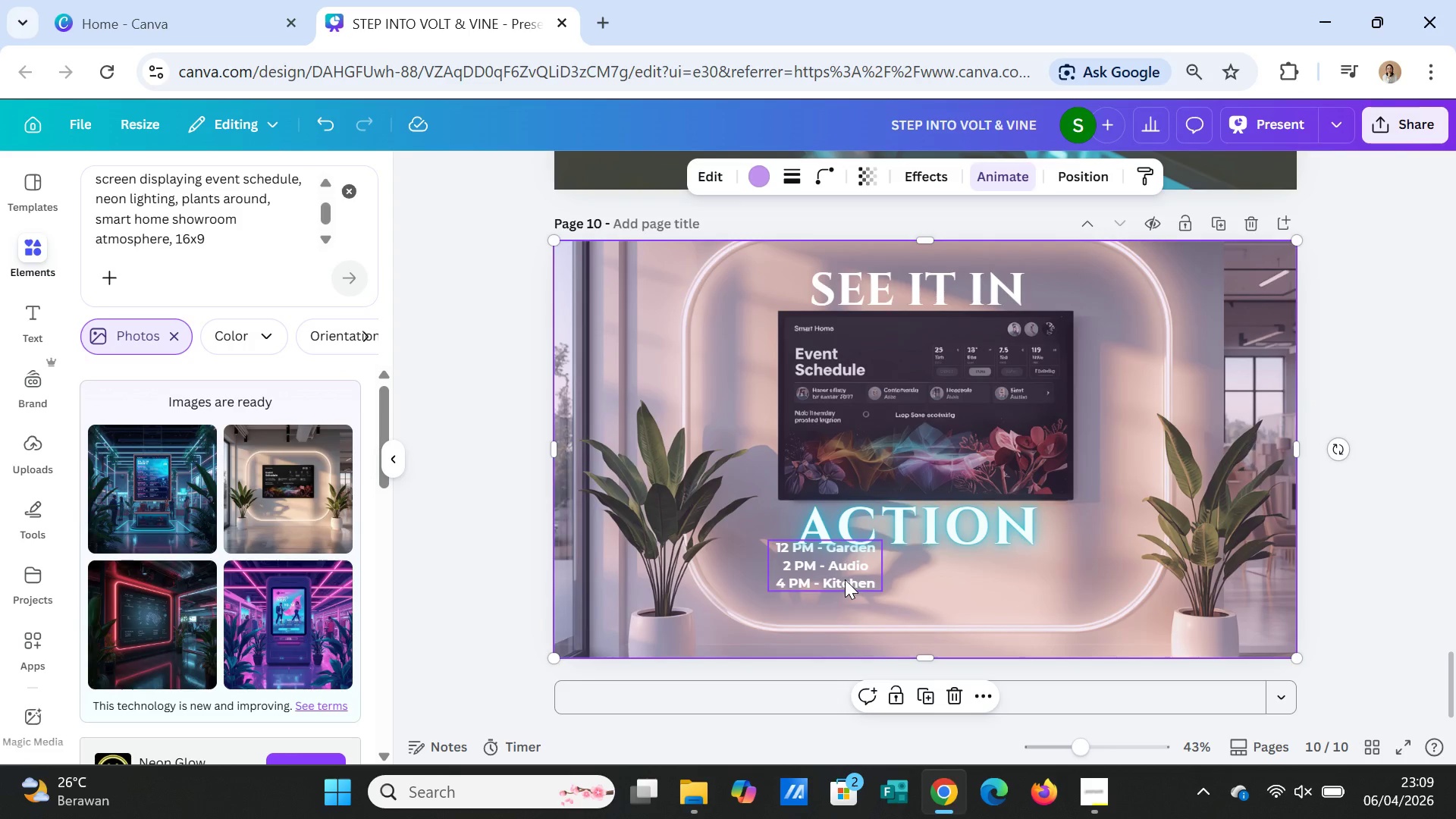 
left_click_drag(start_coordinate=[845, 579], to_coordinate=[943, 602])
 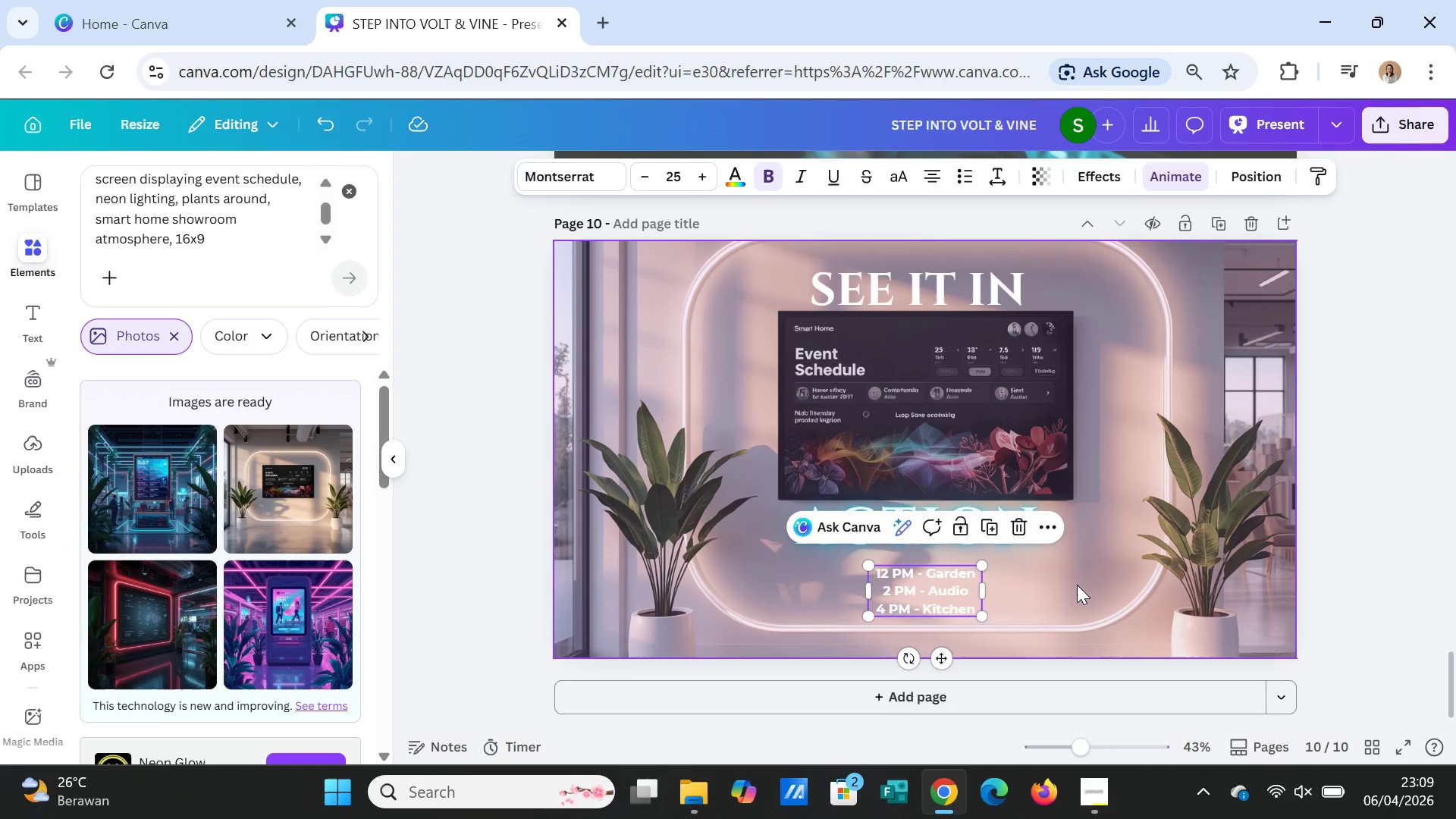 
left_click([1077, 585])
 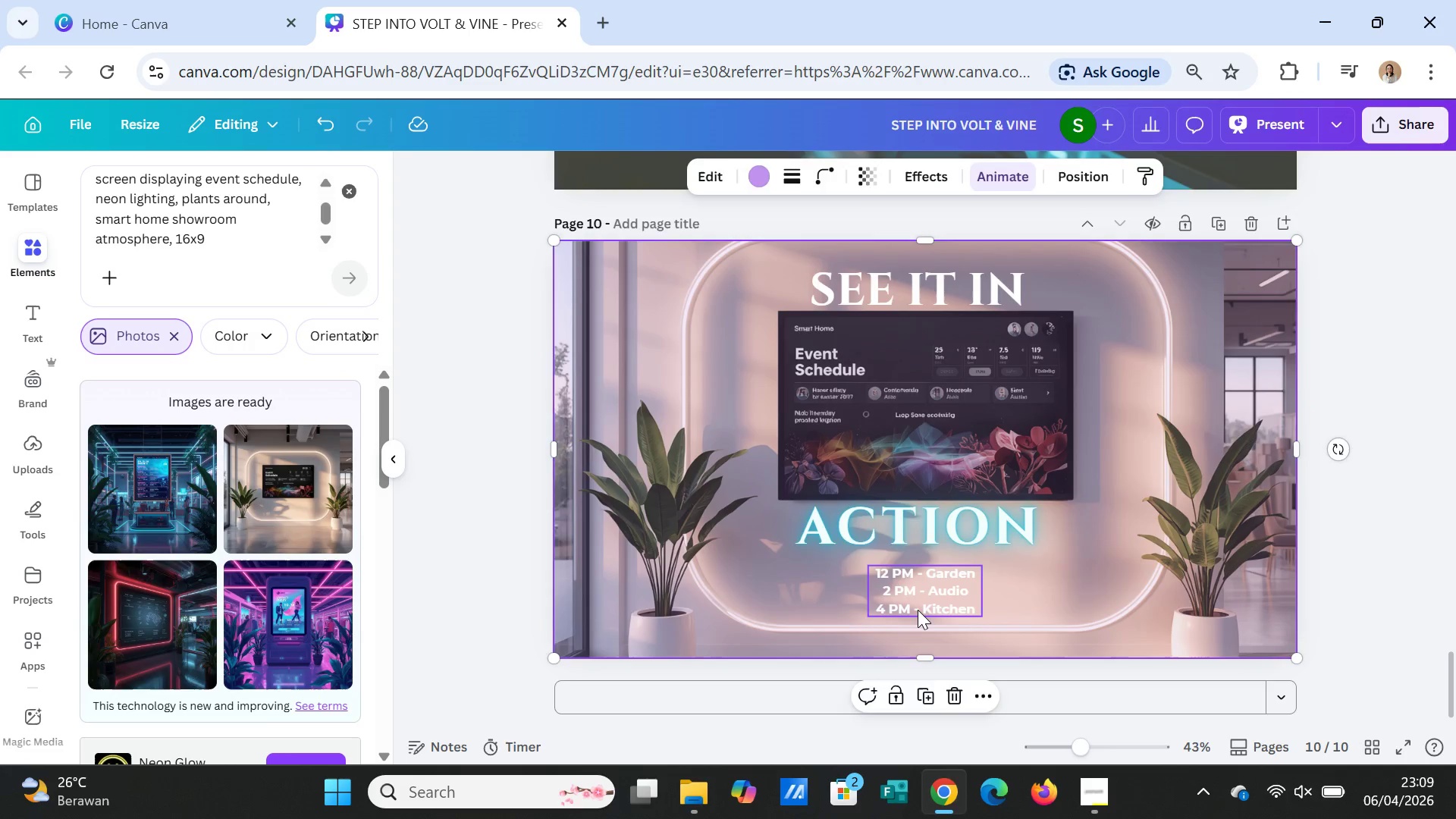 
left_click([917, 610])
 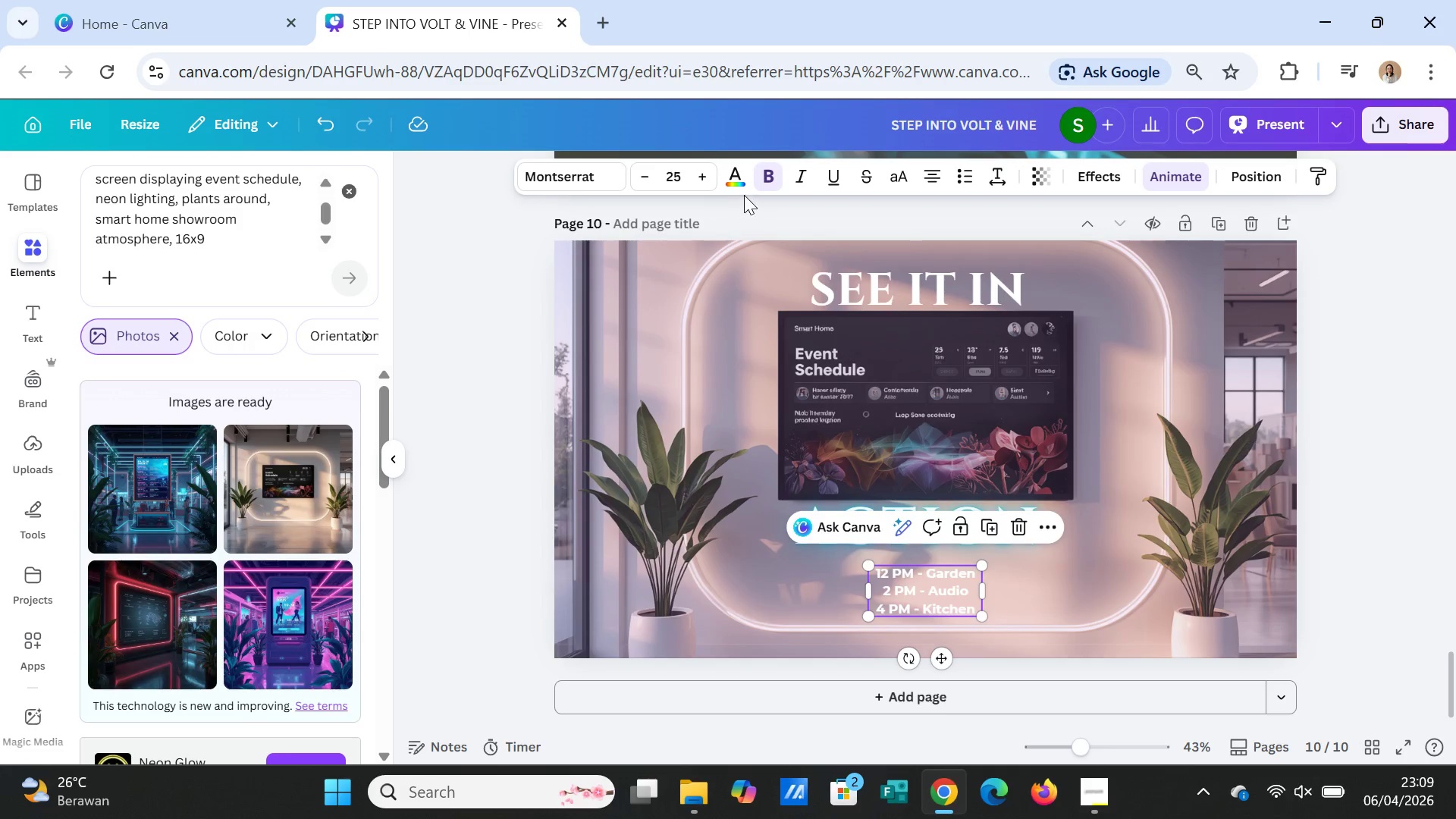 
left_click([739, 184])
 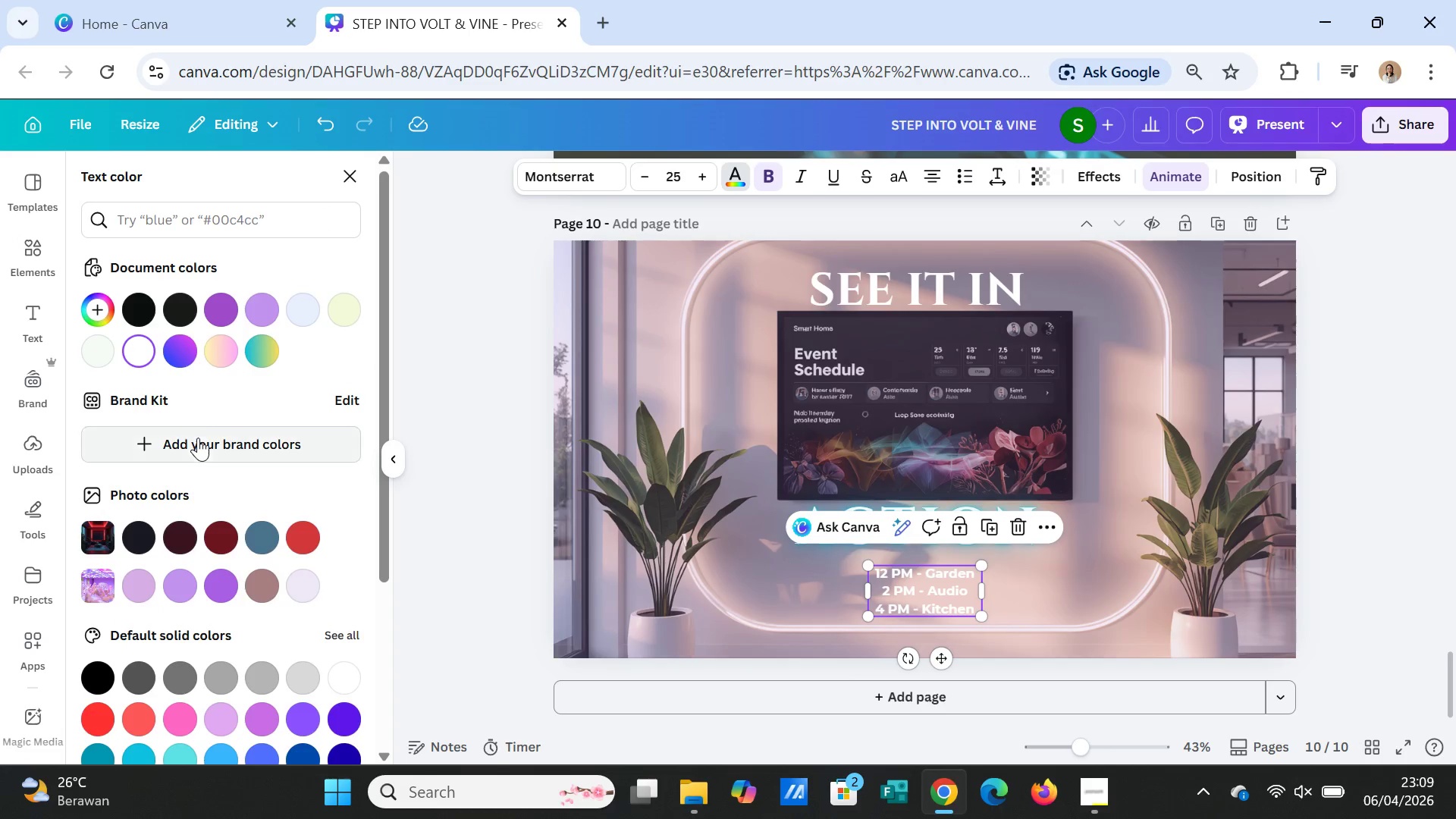 
left_click([184, 353])
 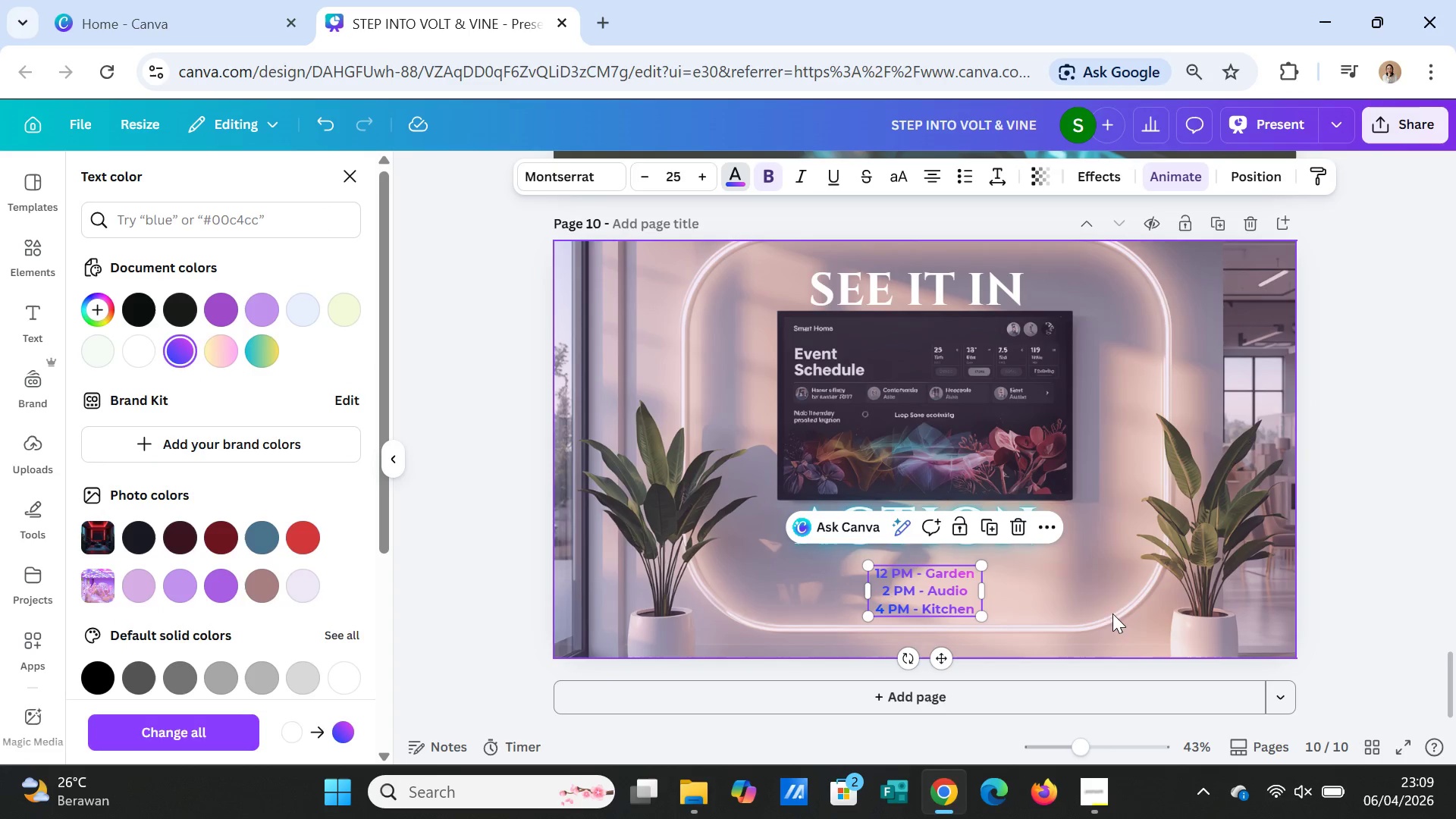 
left_click([1025, 600])
 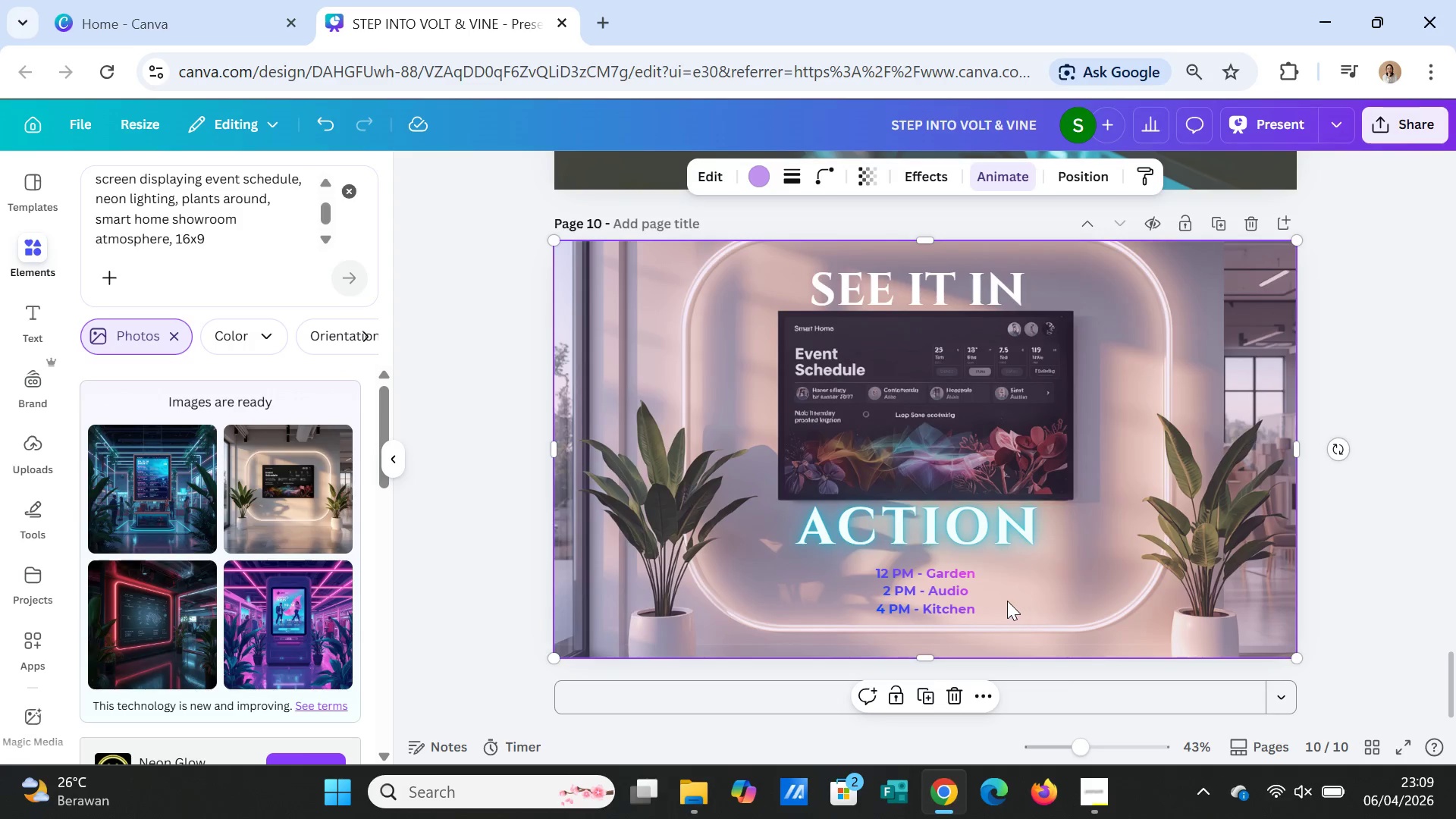 
left_click([946, 600])
 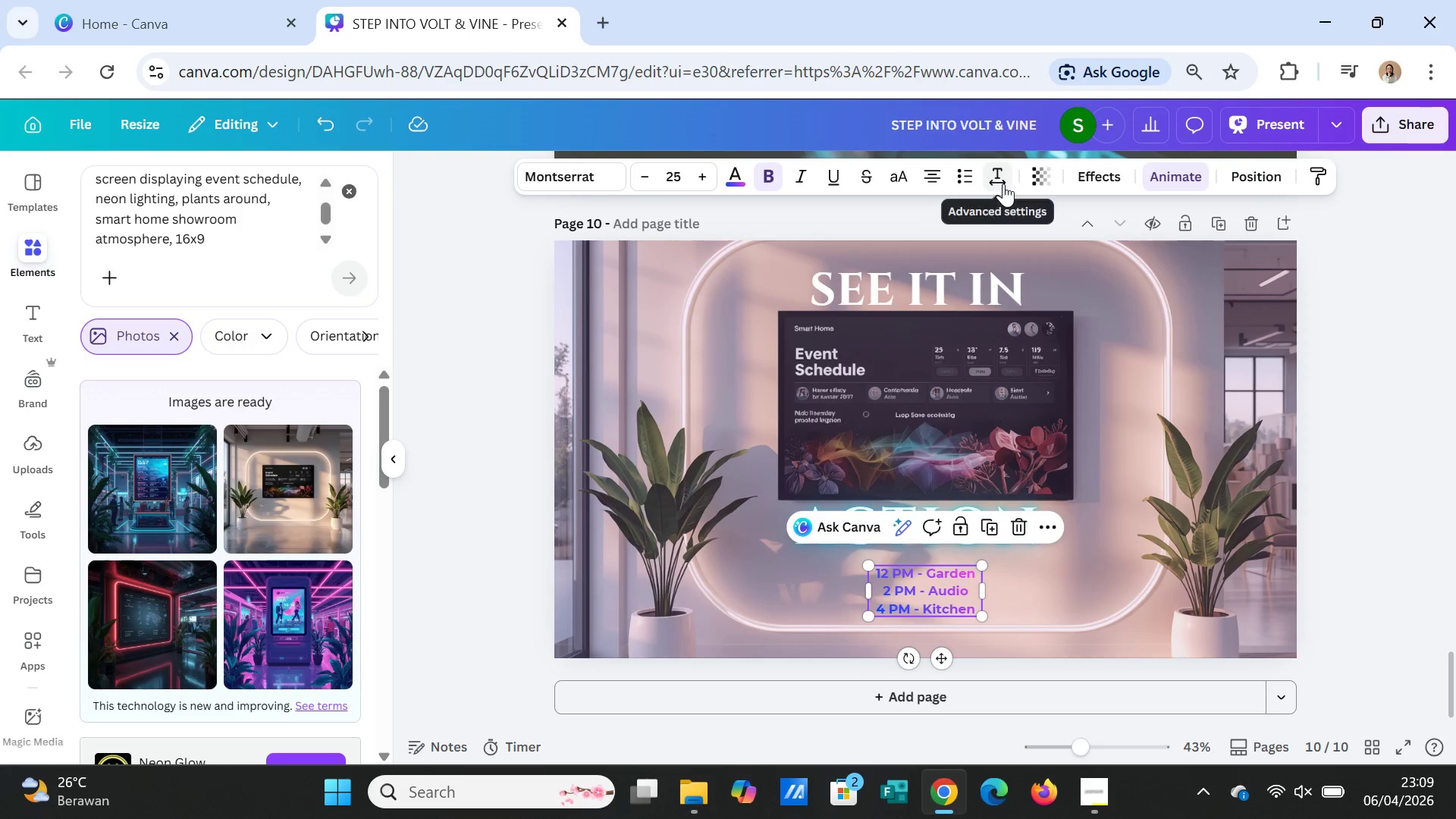 
left_click([1003, 176])
 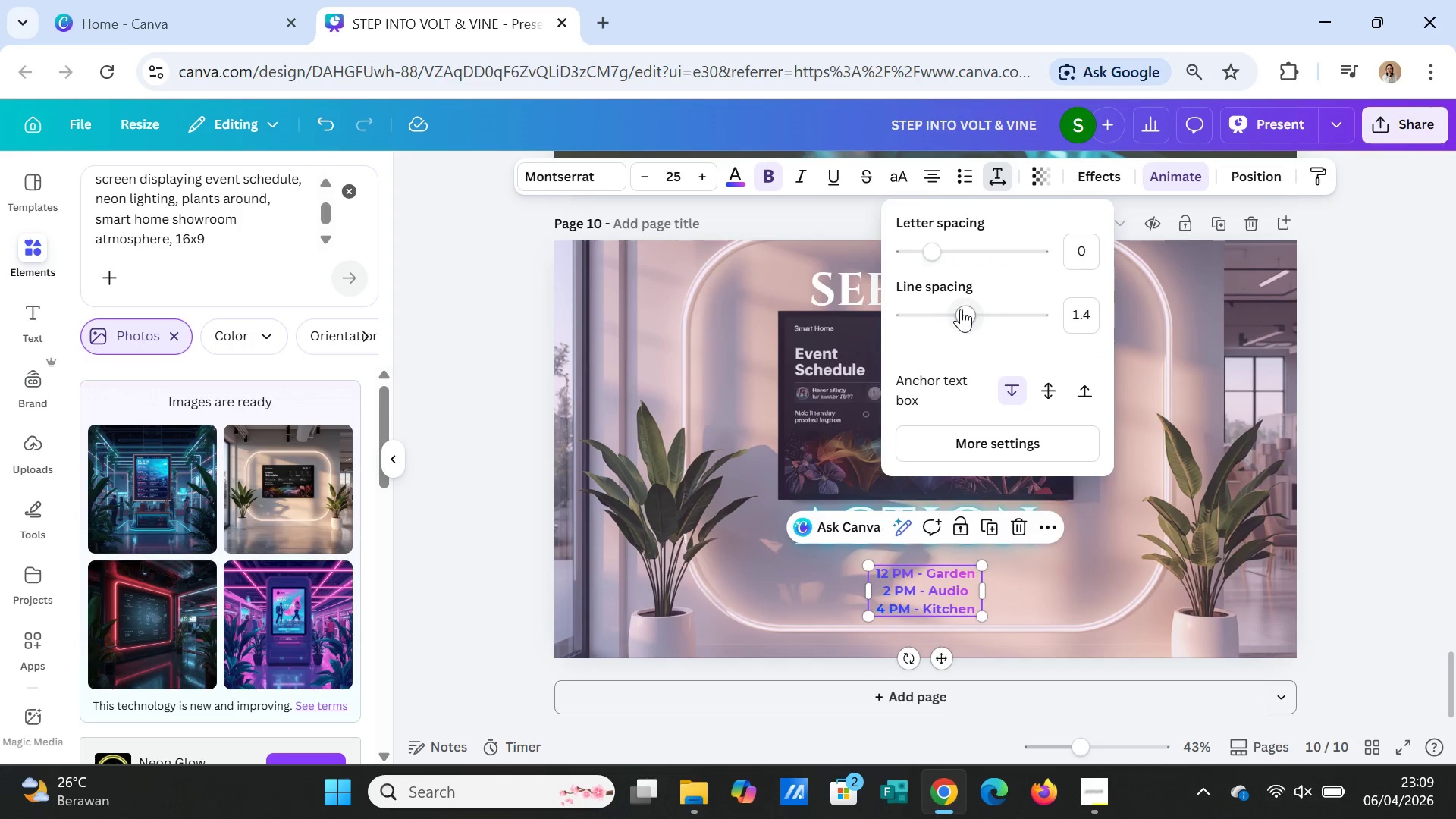 
left_click_drag(start_coordinate=[961, 309], to_coordinate=[949, 307])
 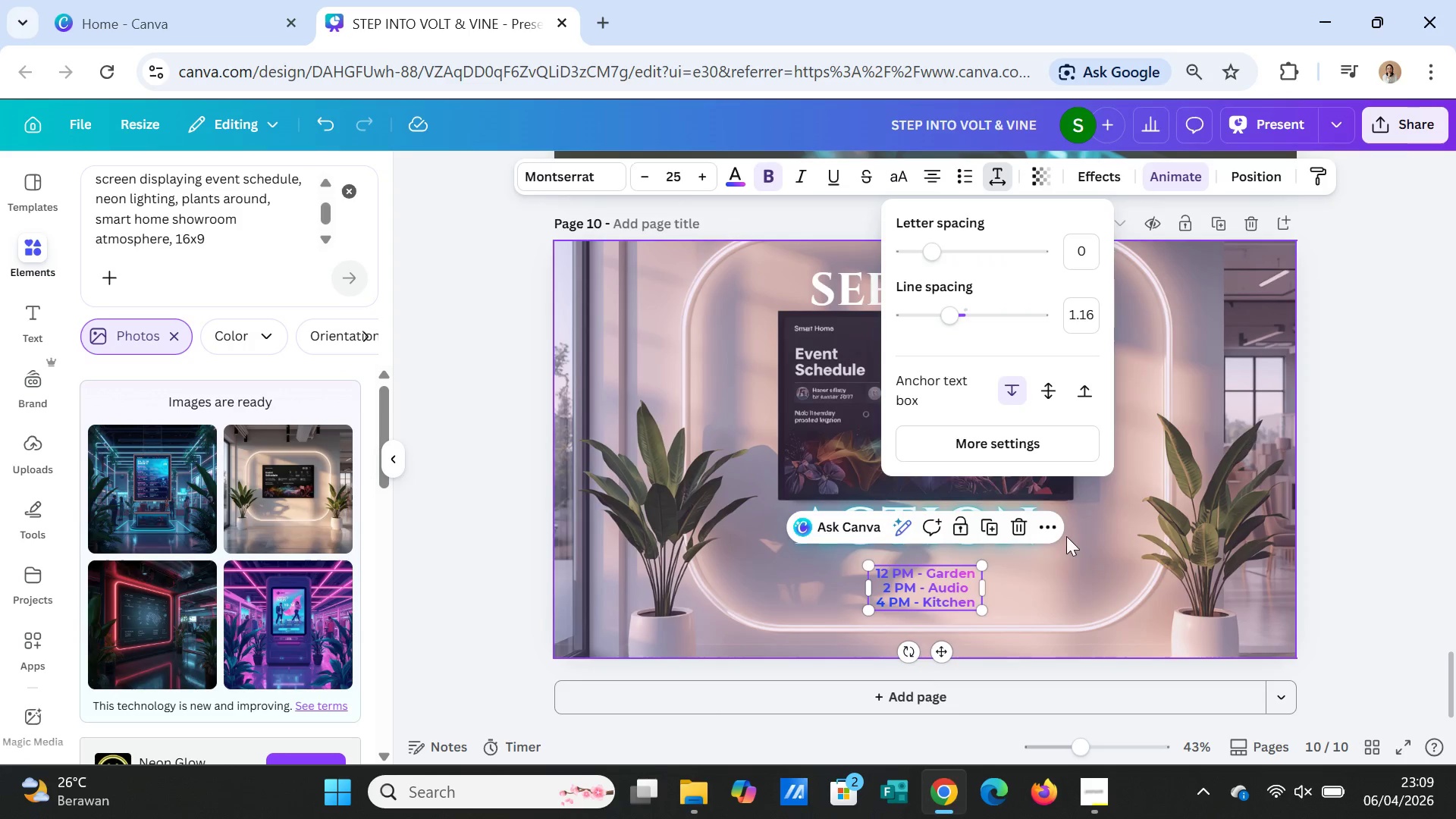 
left_click([1066, 536])
 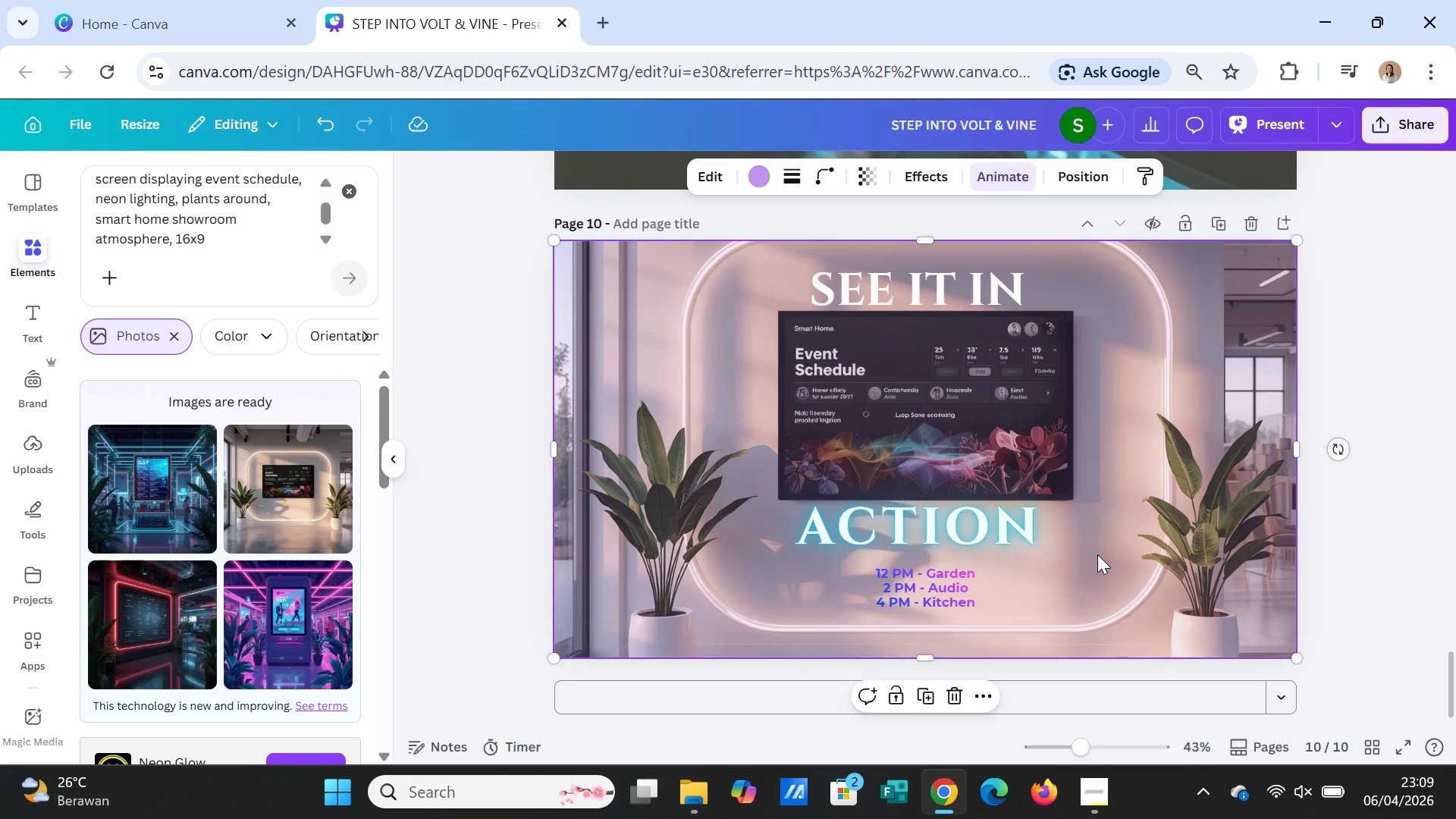 
left_click([1097, 554])
 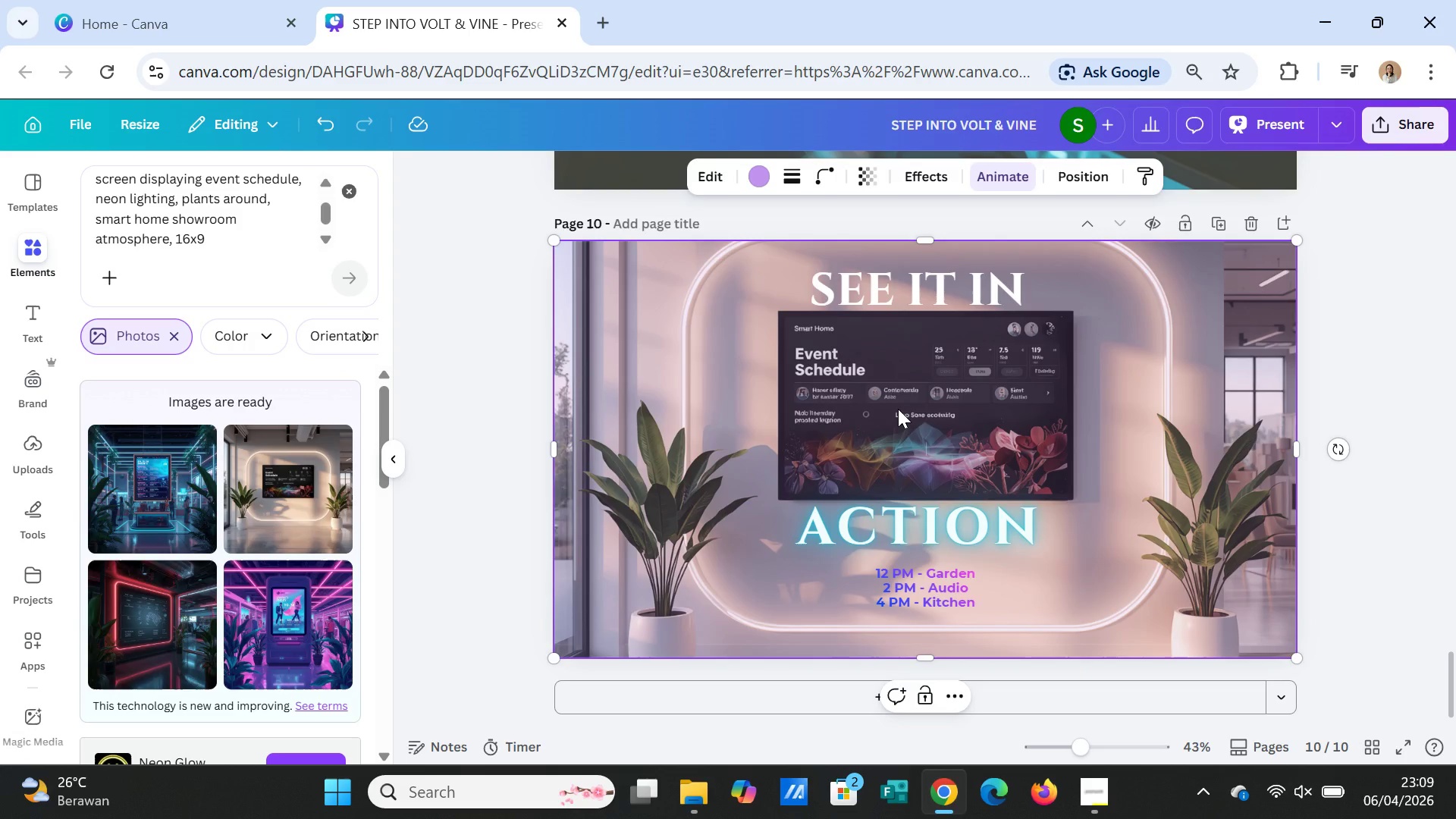 
wait(15.78)
 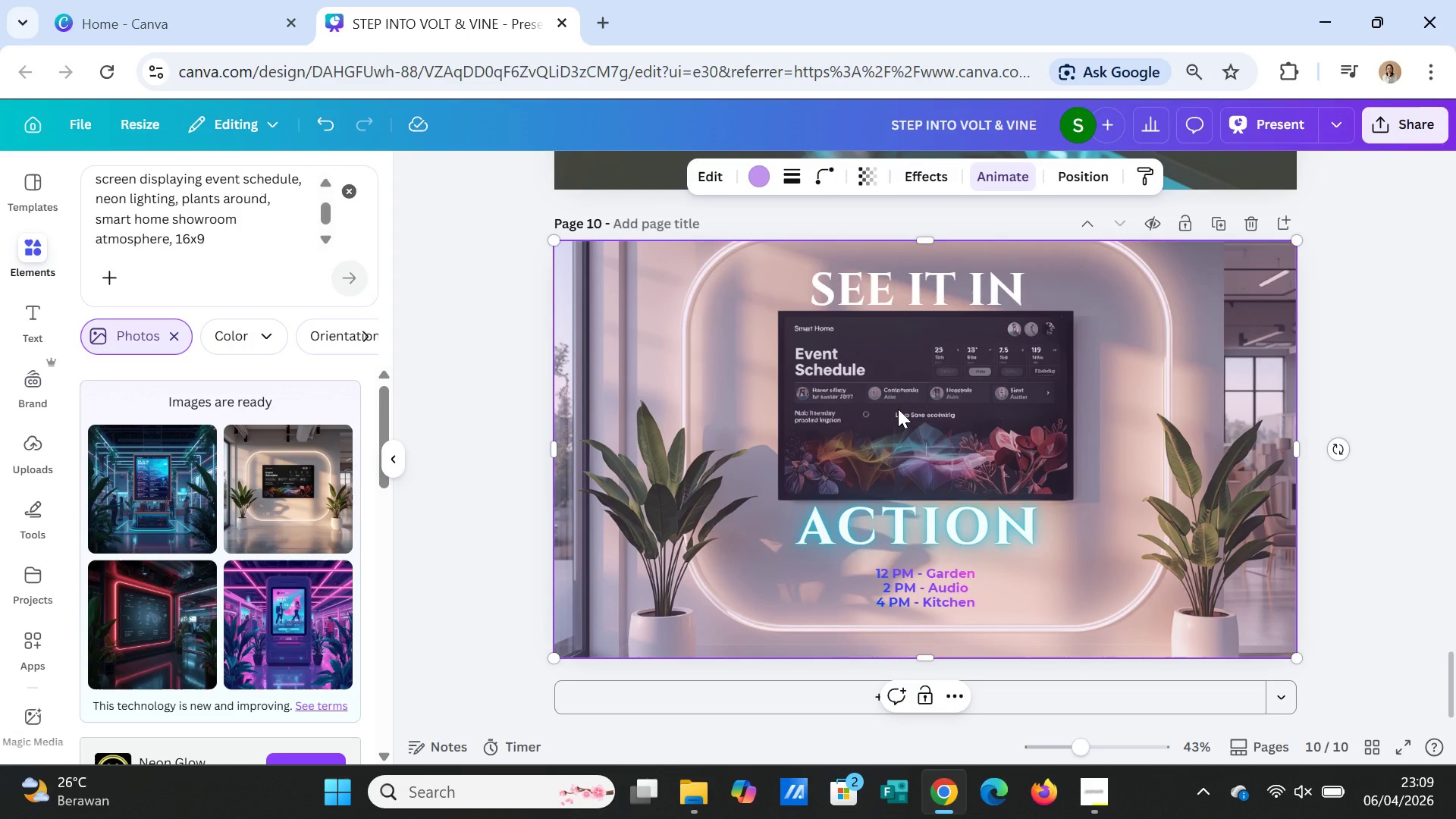 
scroll: coordinate [1219, 412], scroll_direction: up, amount: 1.0
 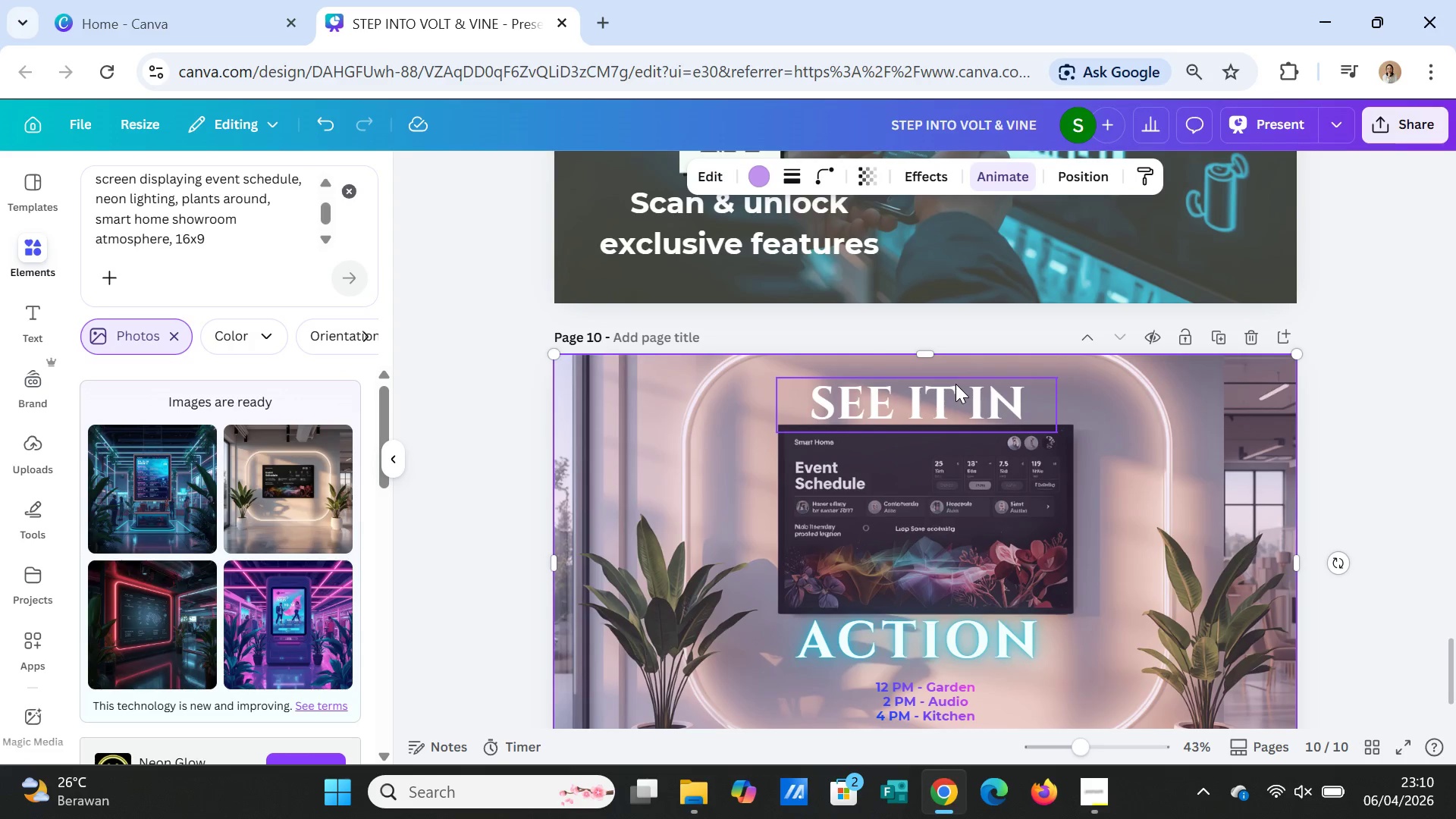 
left_click_drag(start_coordinate=[956, 384], to_coordinate=[955, 375])
 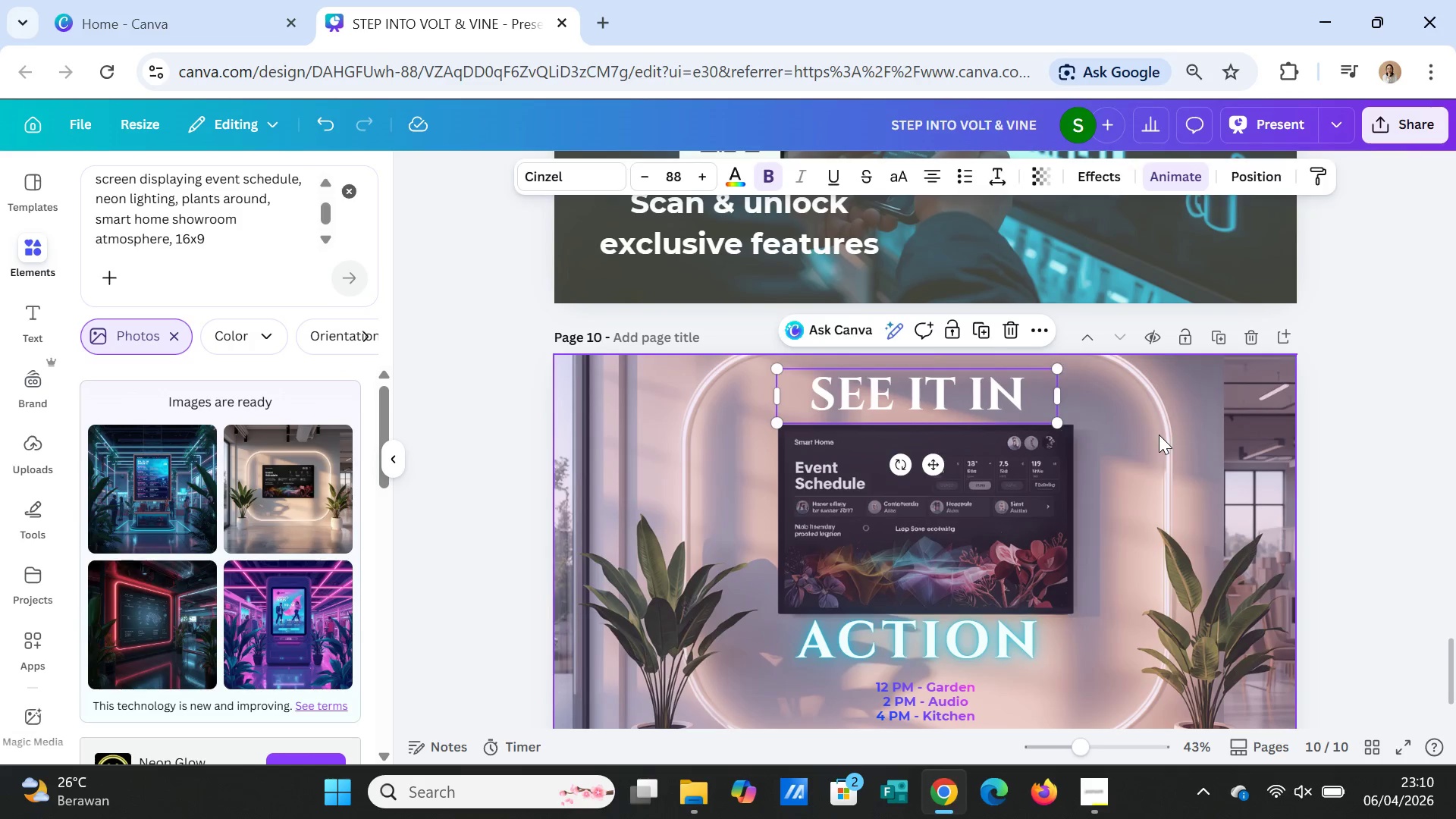 
left_click([1159, 435])
 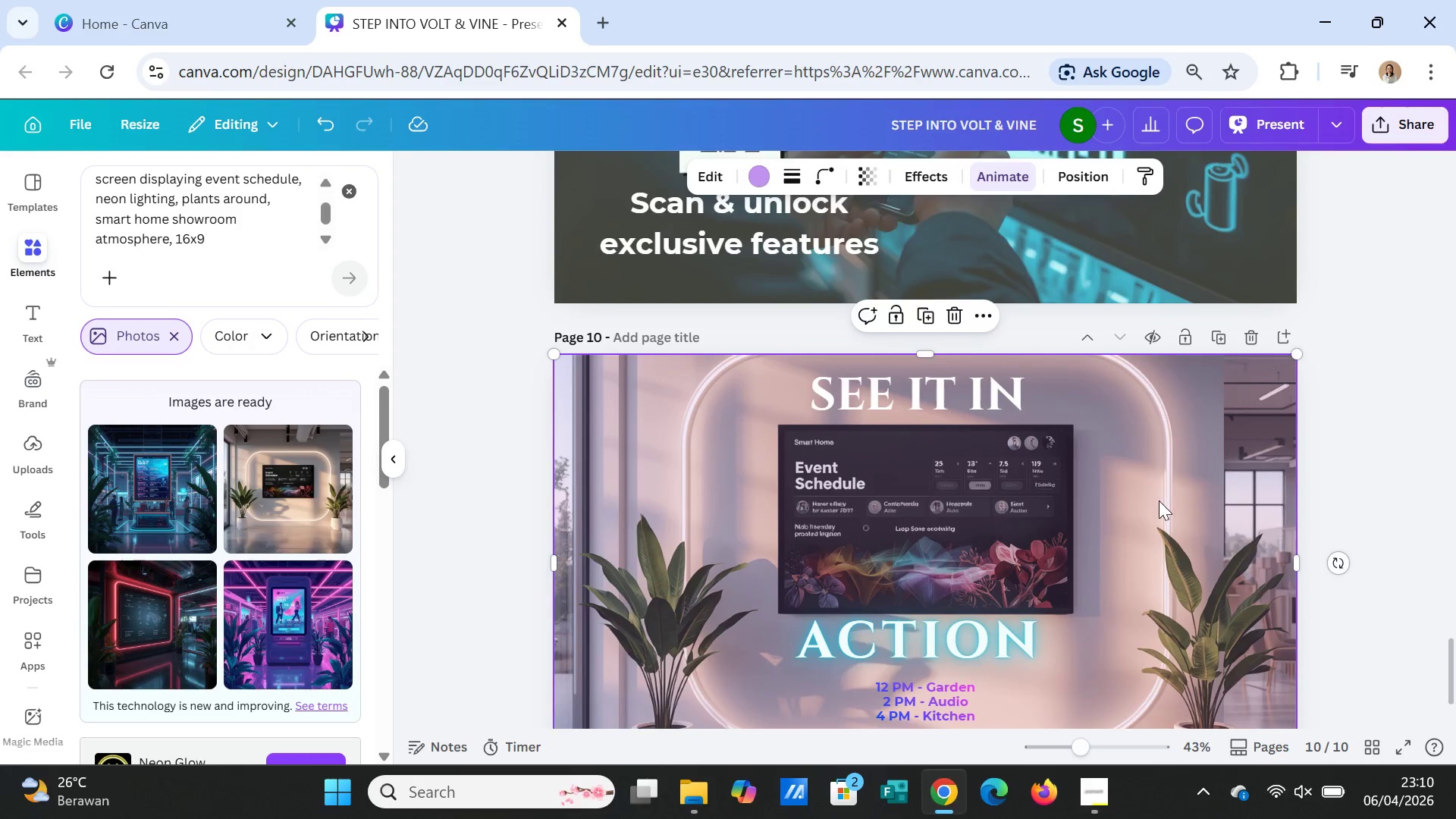 
scroll: coordinate [1159, 500], scroll_direction: down, amount: 1.0
 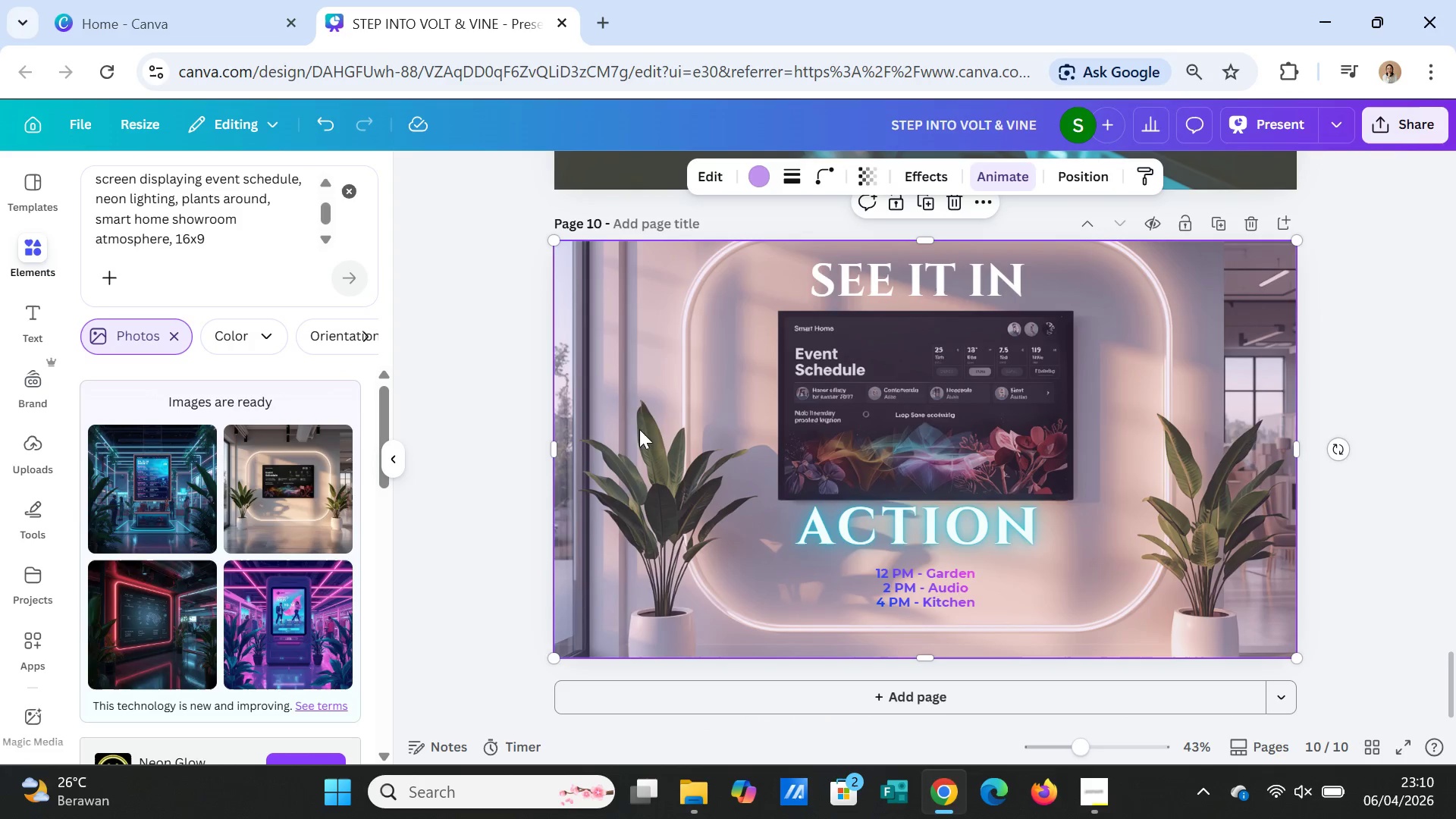 
left_click([654, 328])
 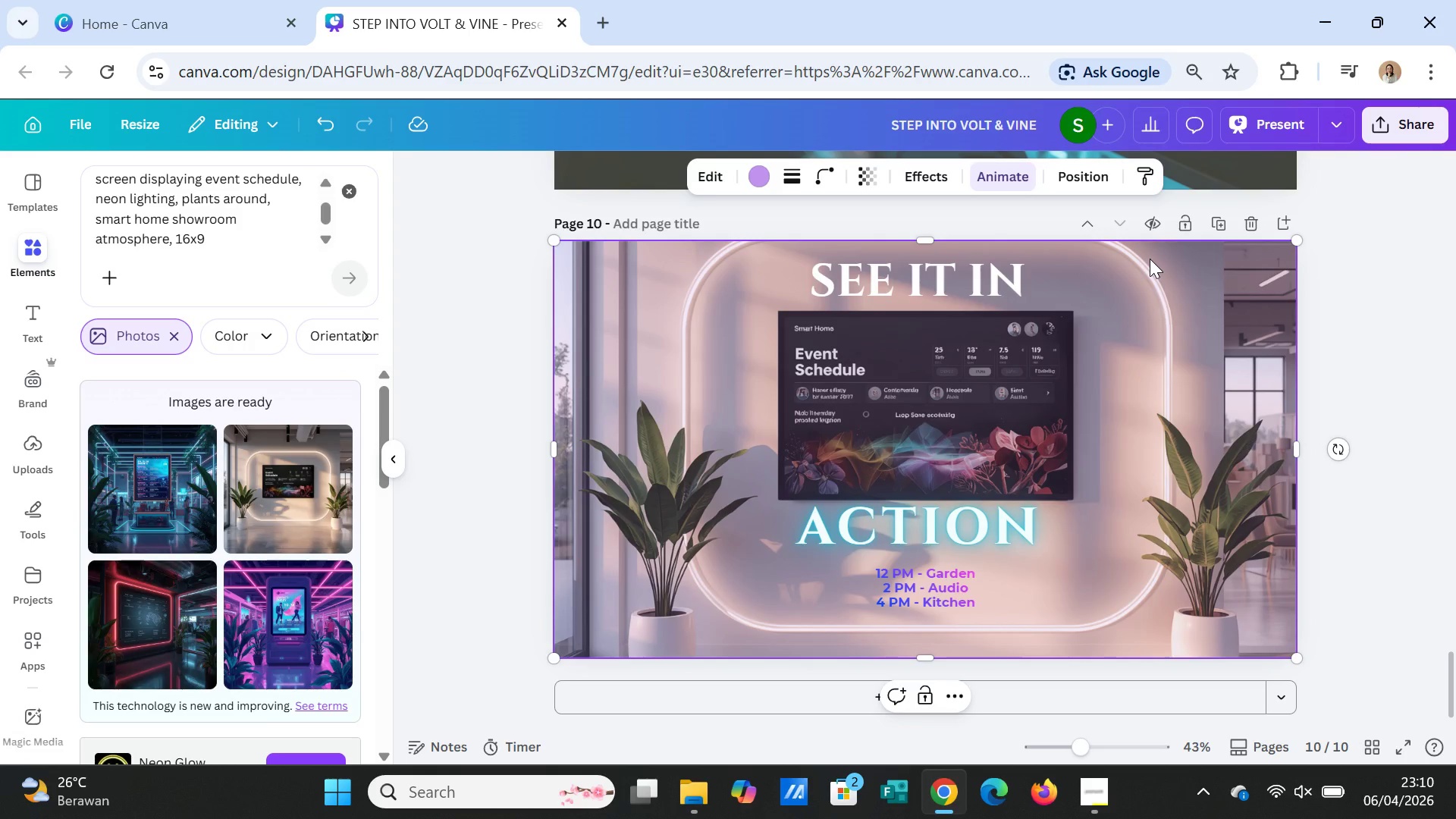 
wait(6.84)
 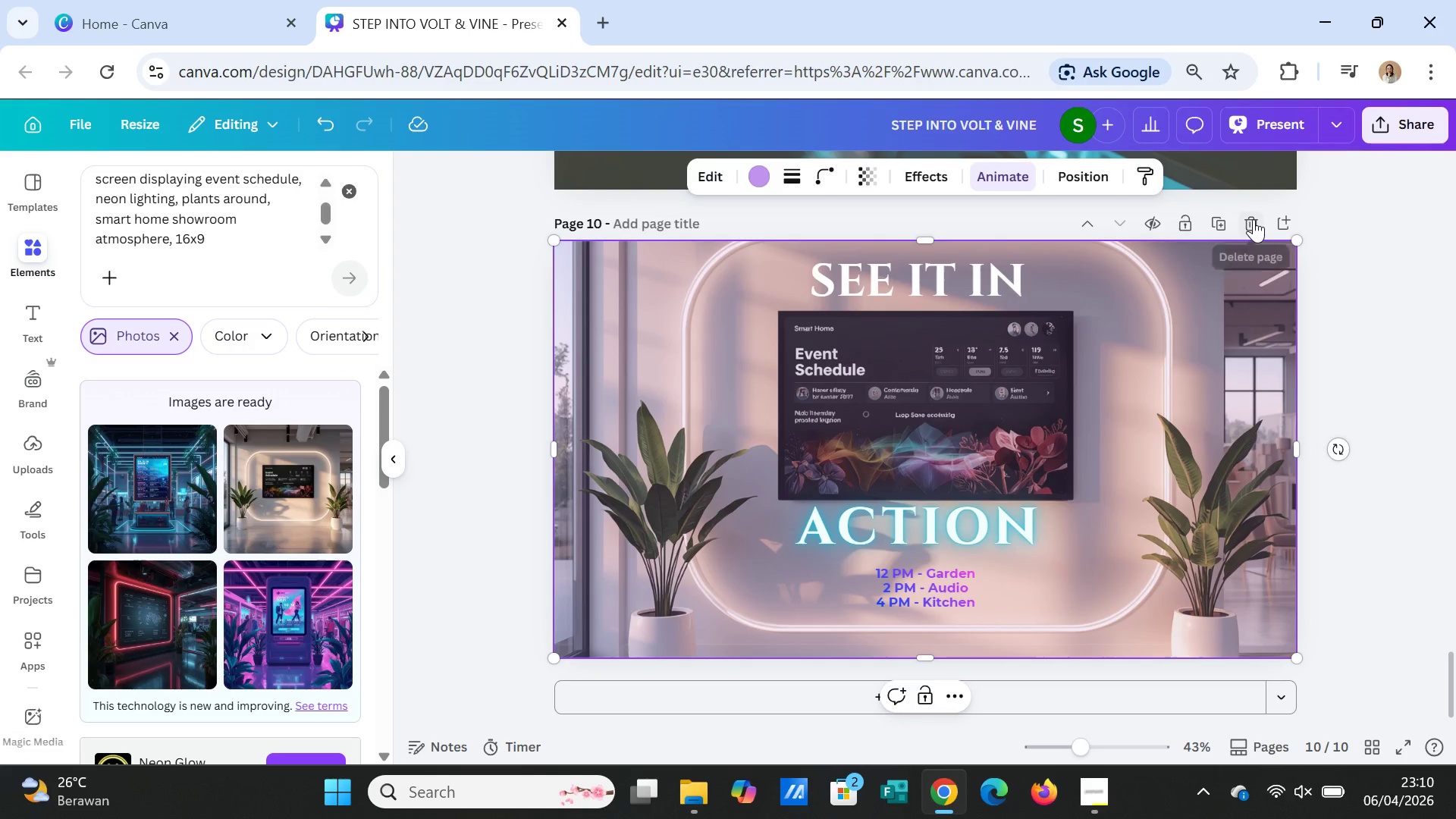 
left_click([987, 179])
 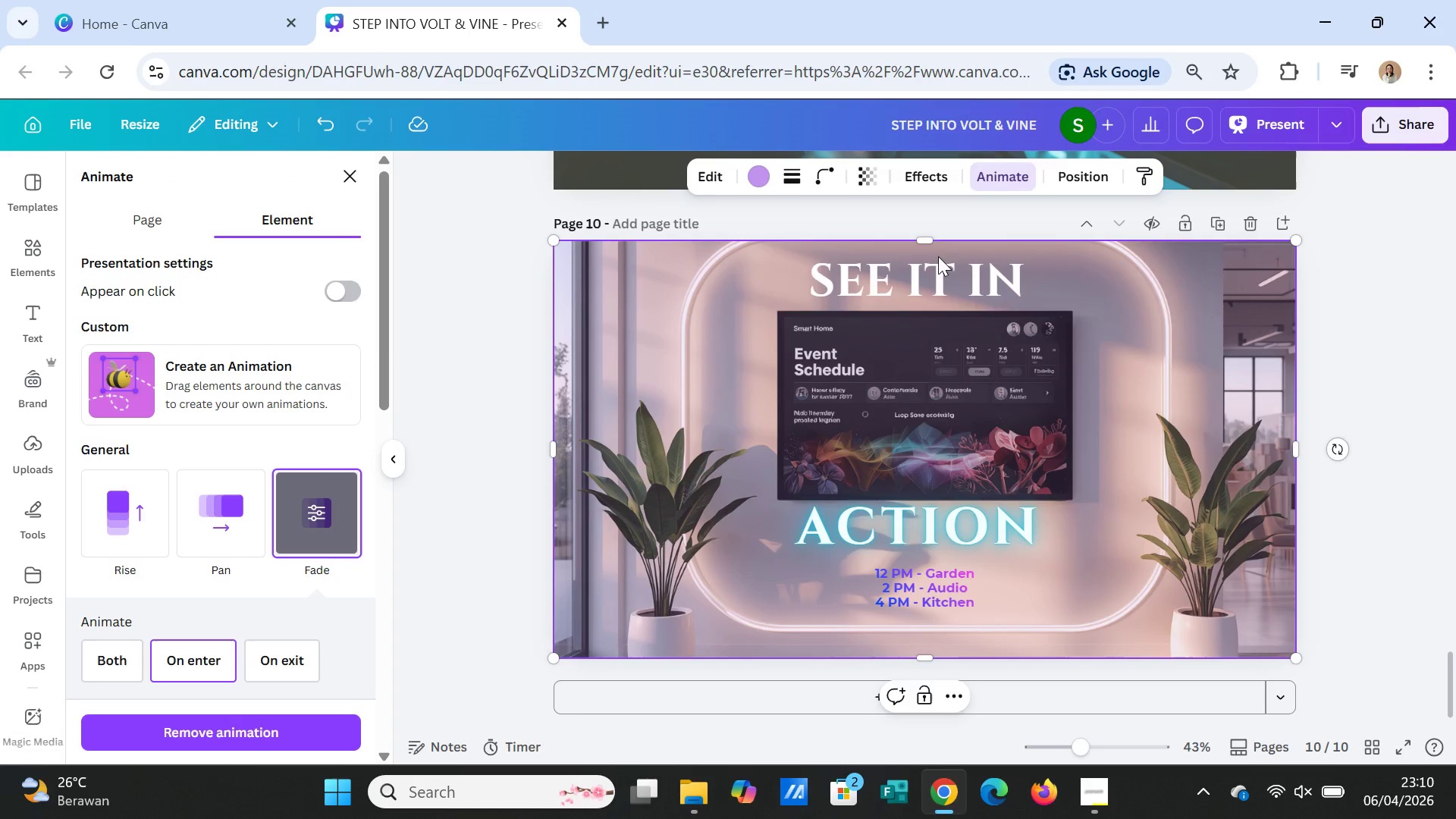 
scroll: coordinate [1050, 499], scroll_direction: up, amount: 4.0
 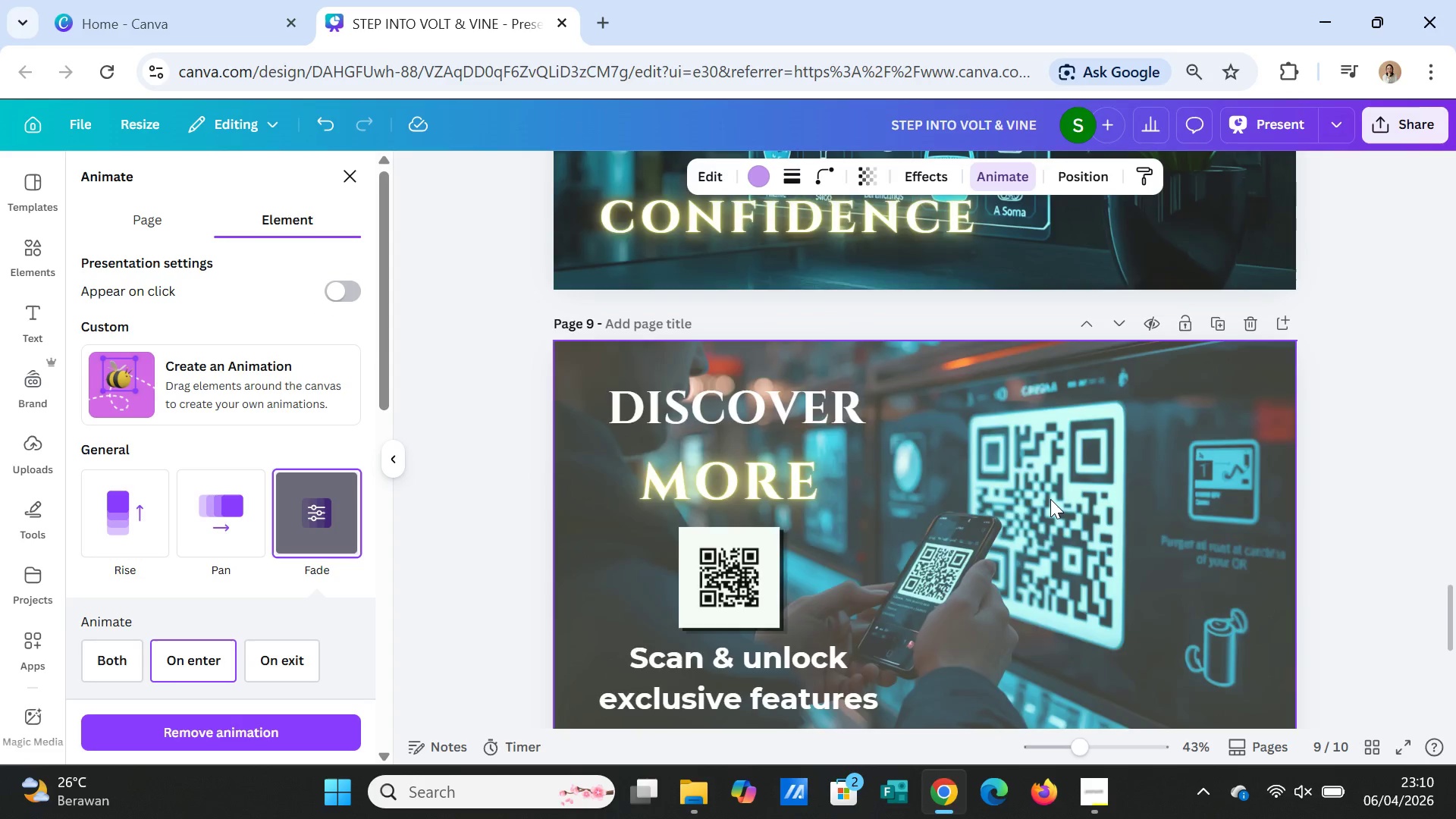 
scroll: coordinate [1050, 499], scroll_direction: down, amount: 5.0
 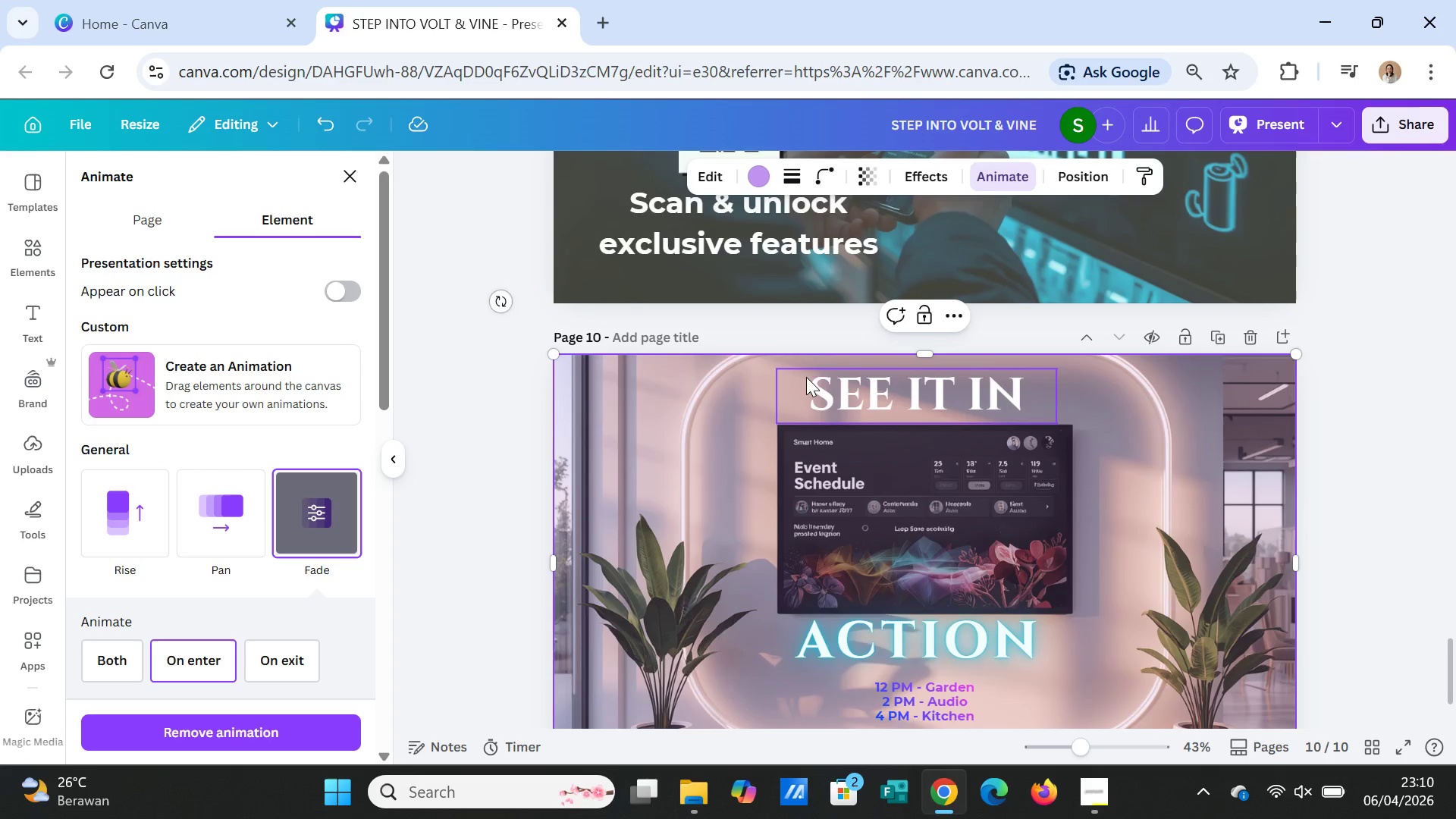 
scroll: coordinate [806, 377], scroll_direction: up, amount: 1.0
 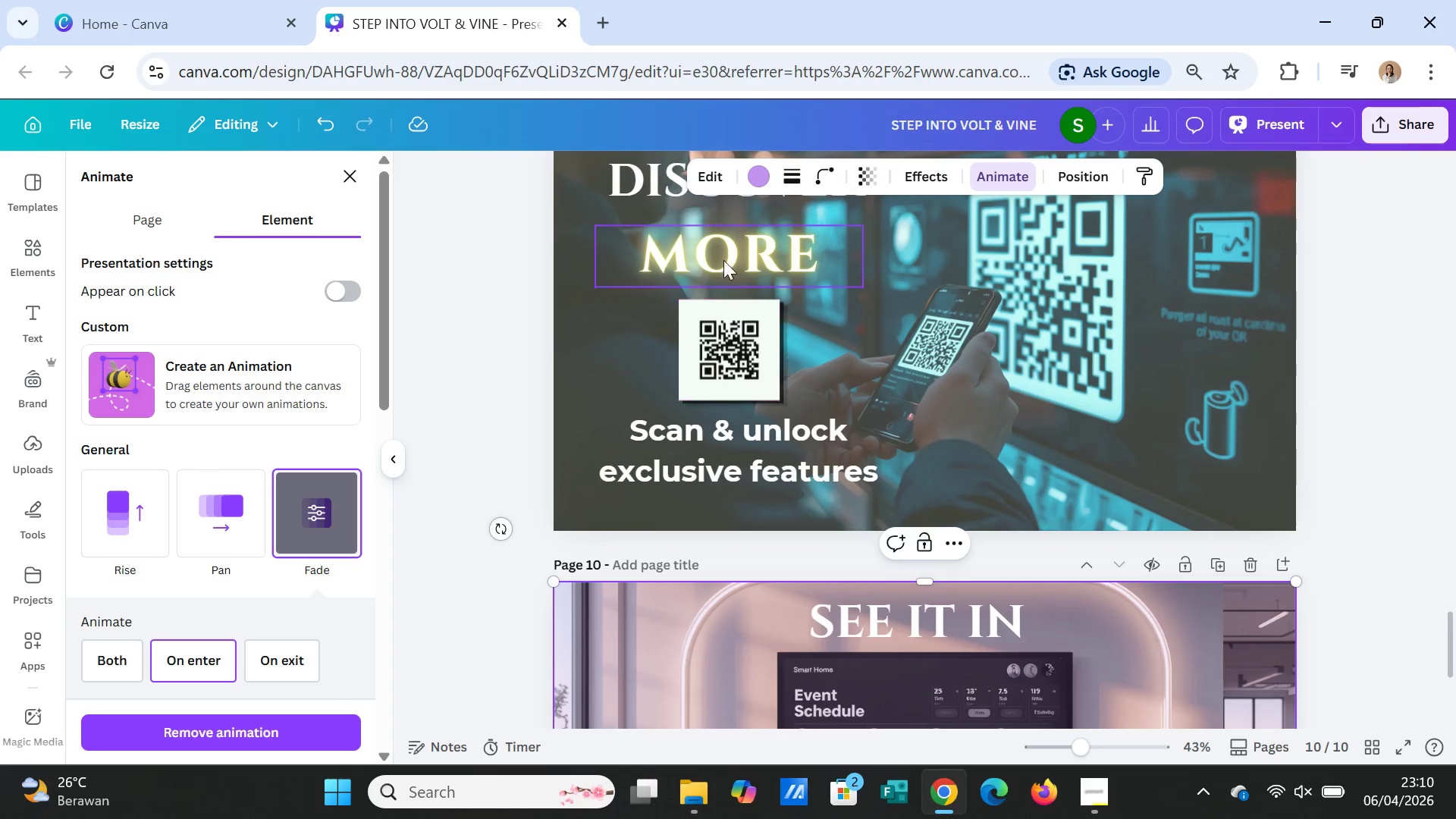 
left_click([723, 256])
 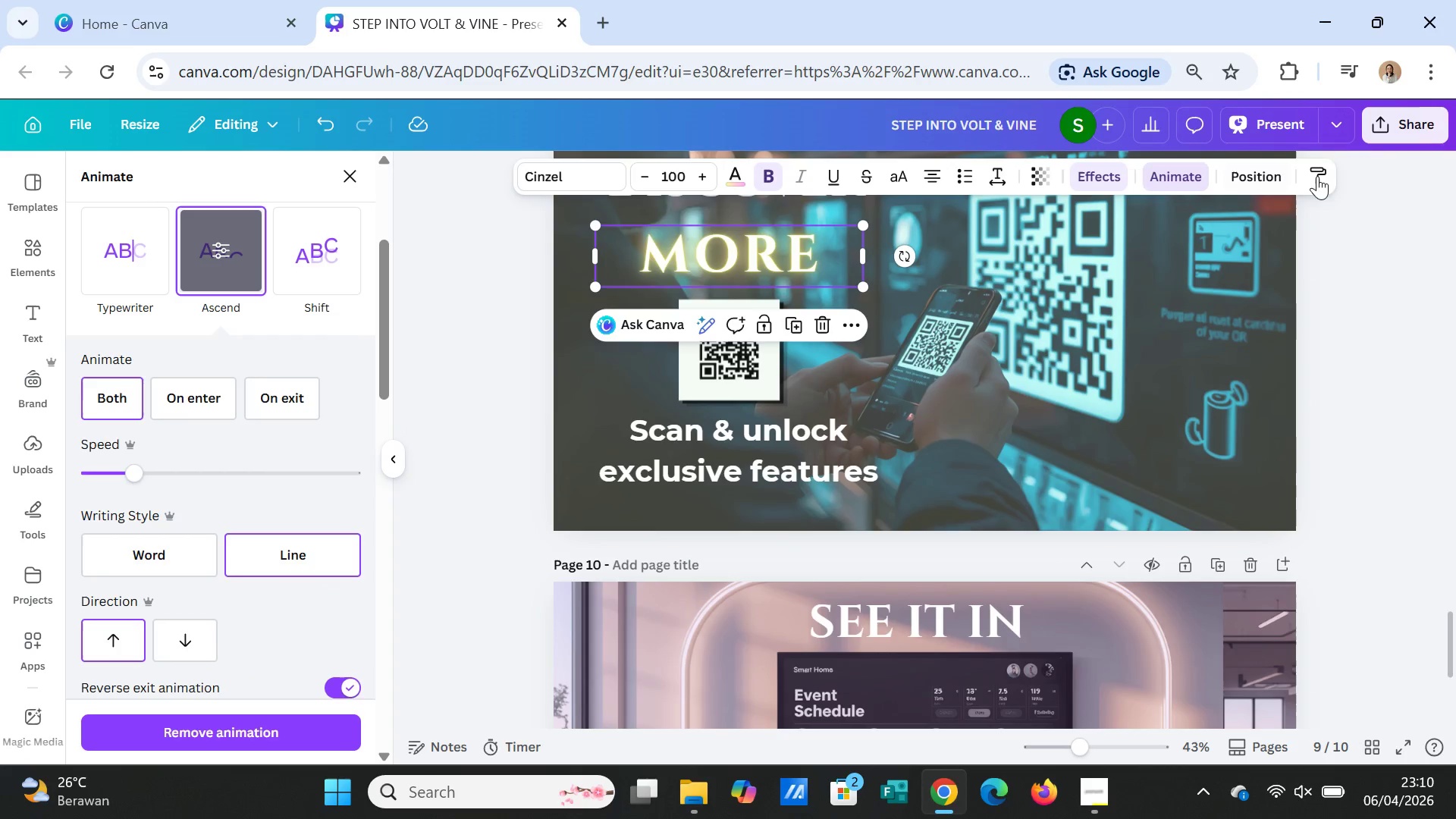 
left_click([1318, 175])
 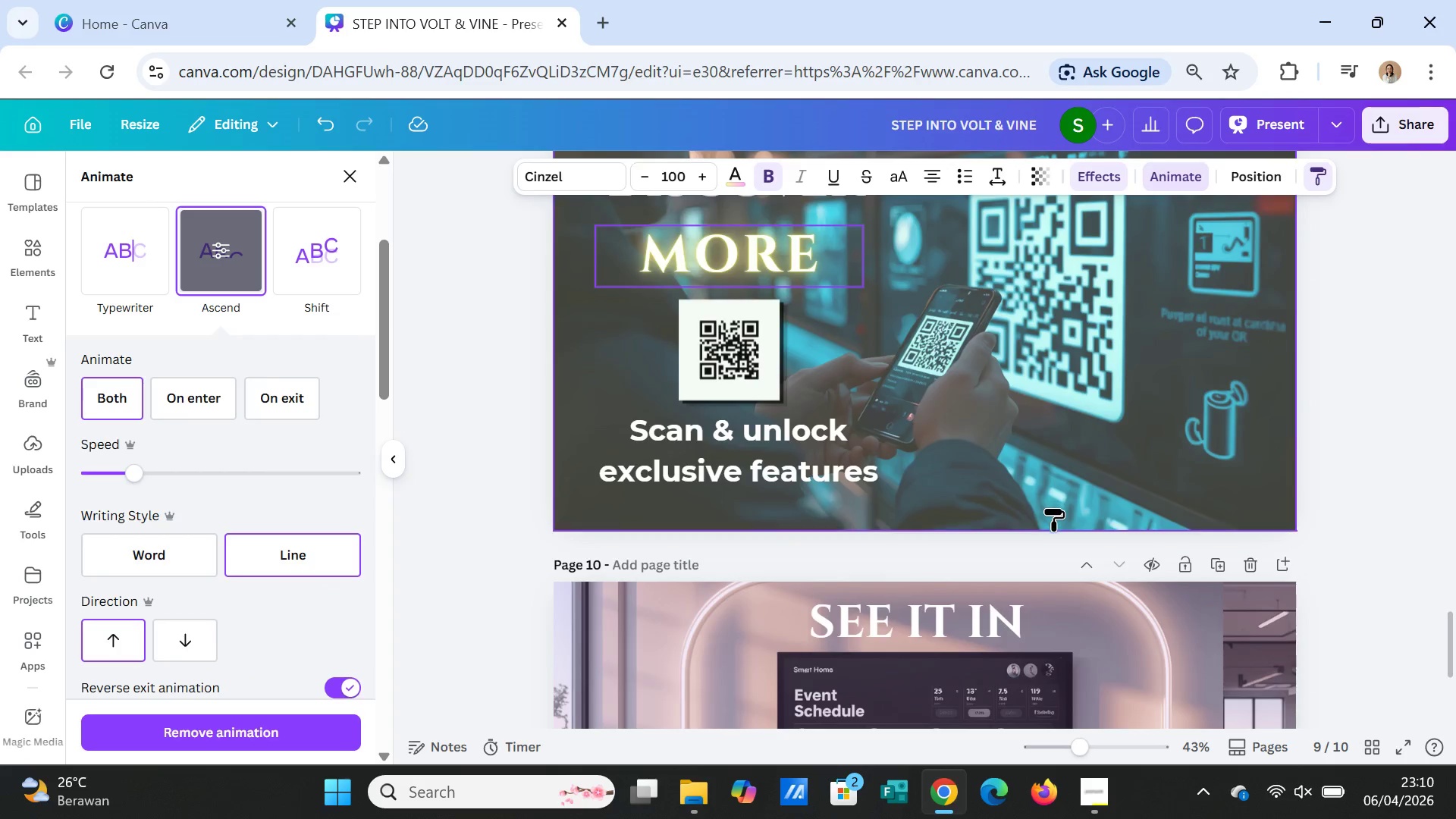 
left_click([978, 520])
 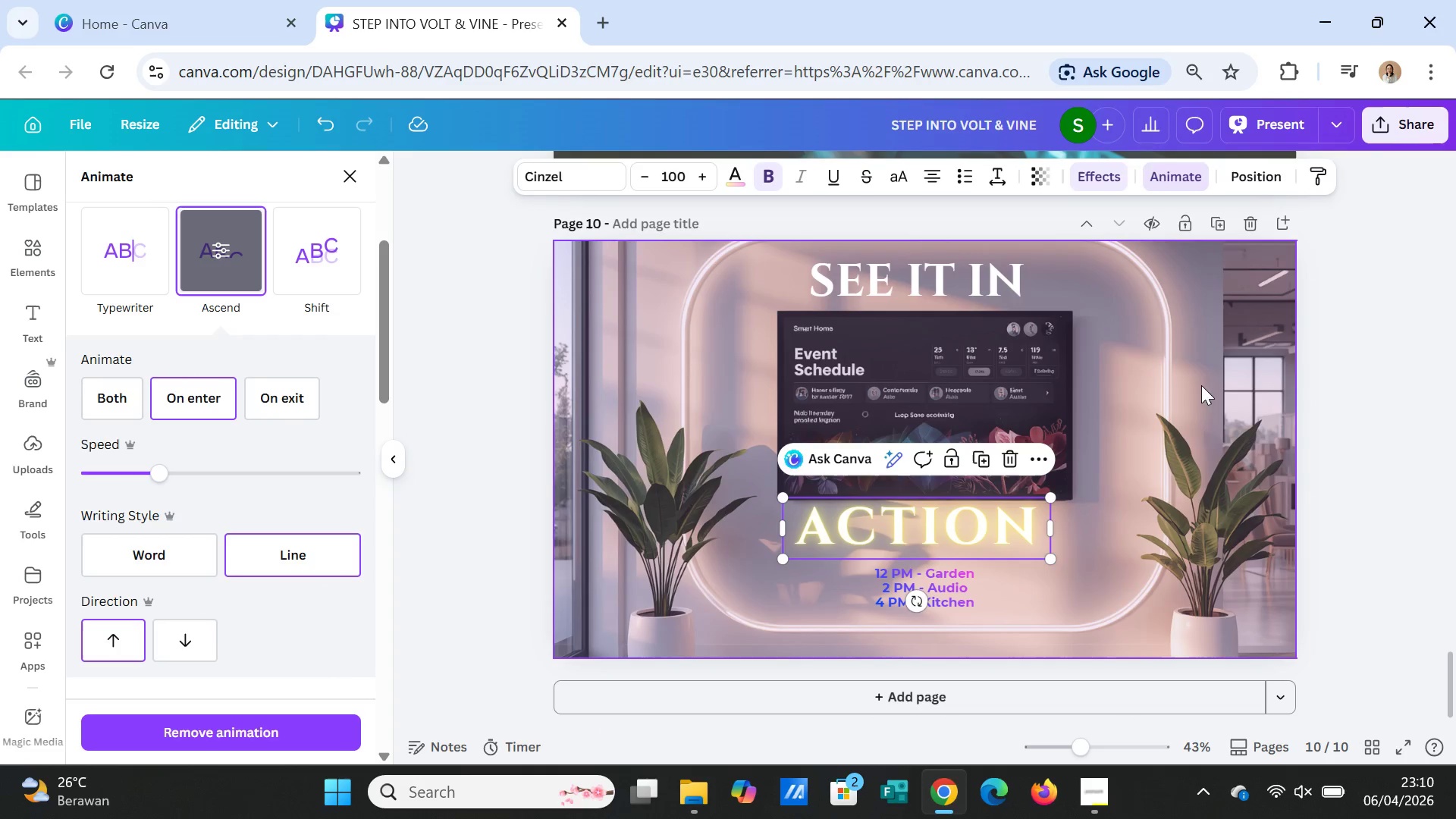 
scroll: coordinate [1054, 511], scroll_direction: down, amount: 3.0
 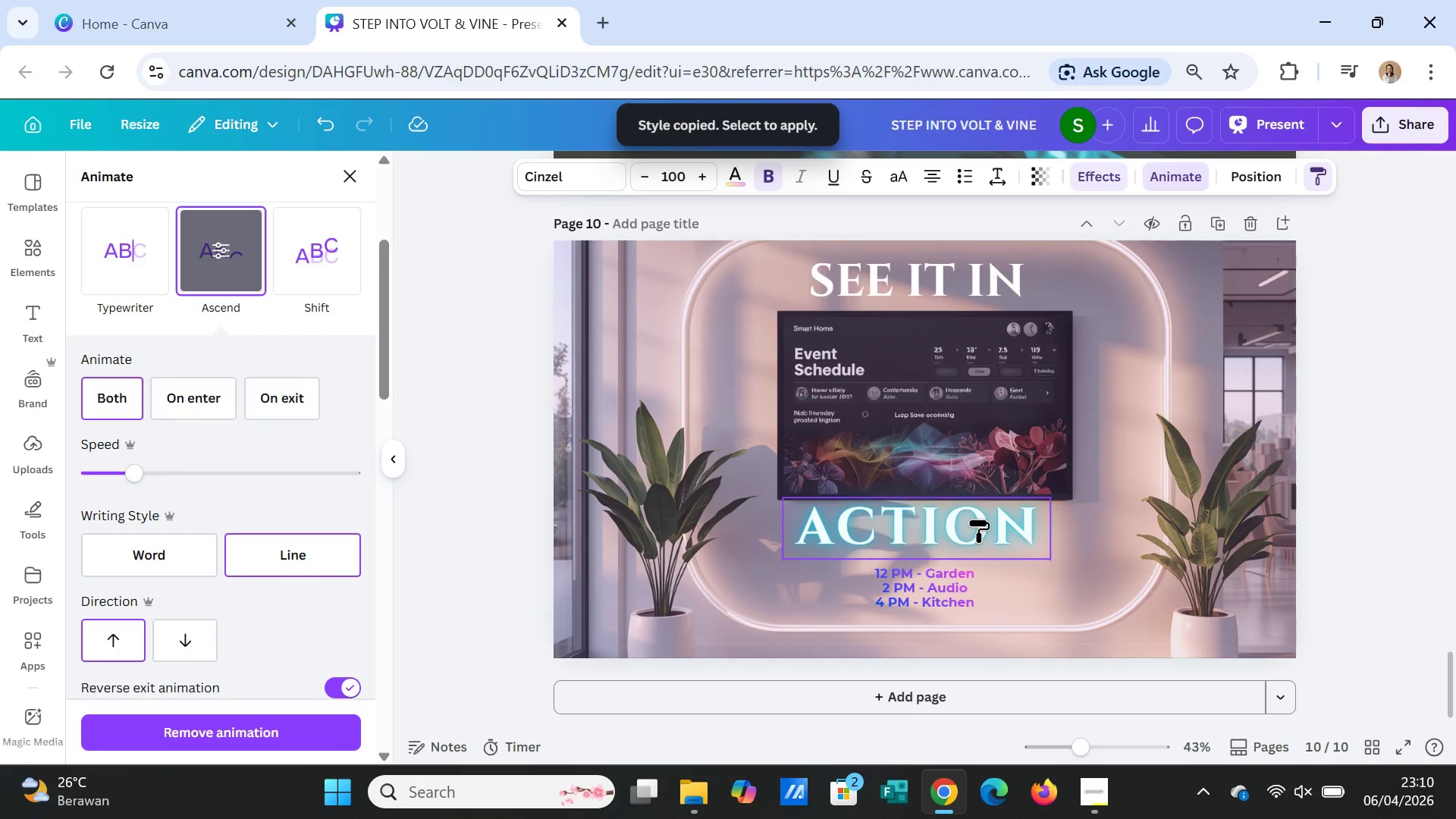 
left_click([1144, 385])
 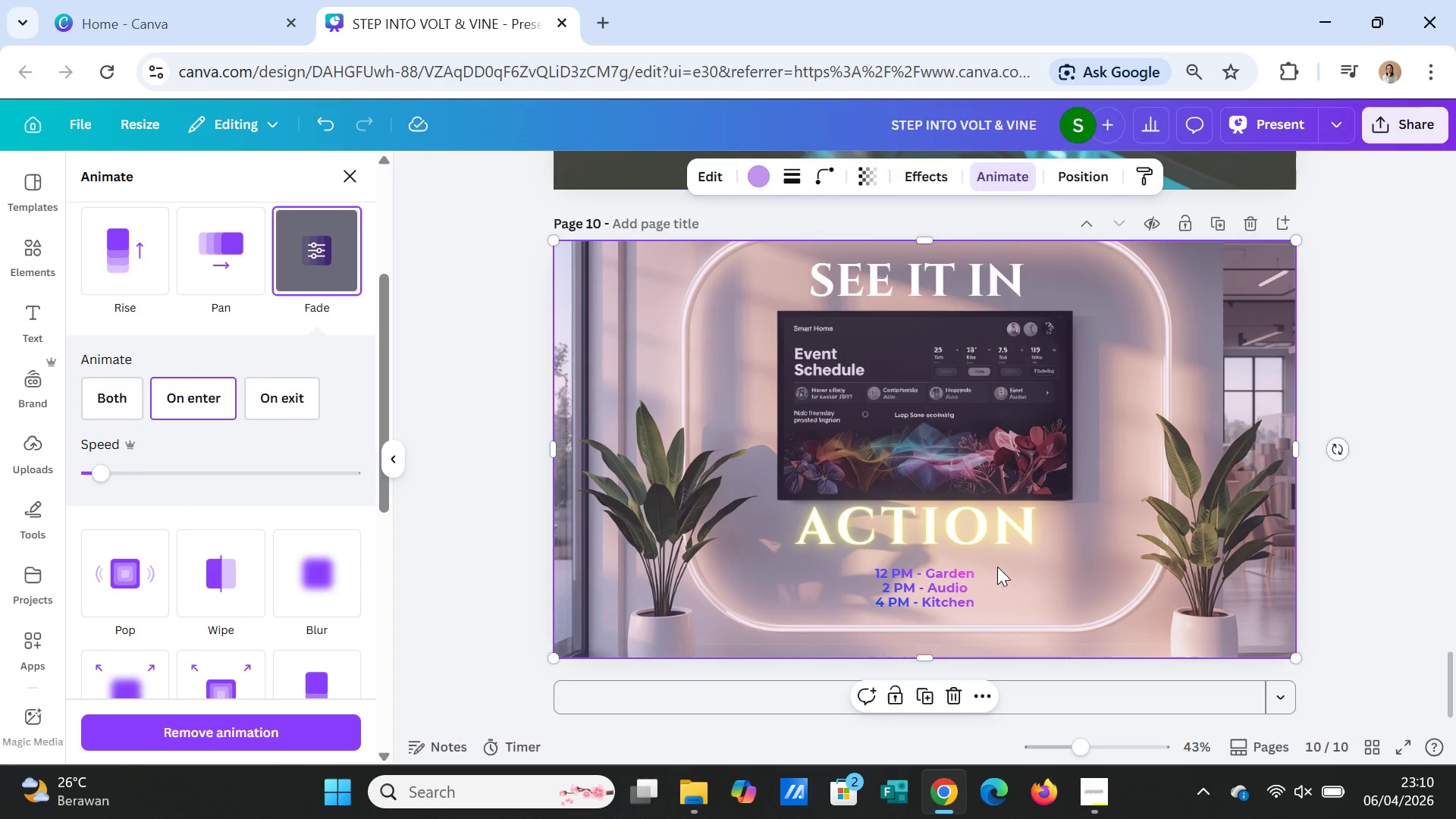 
left_click([986, 530])
 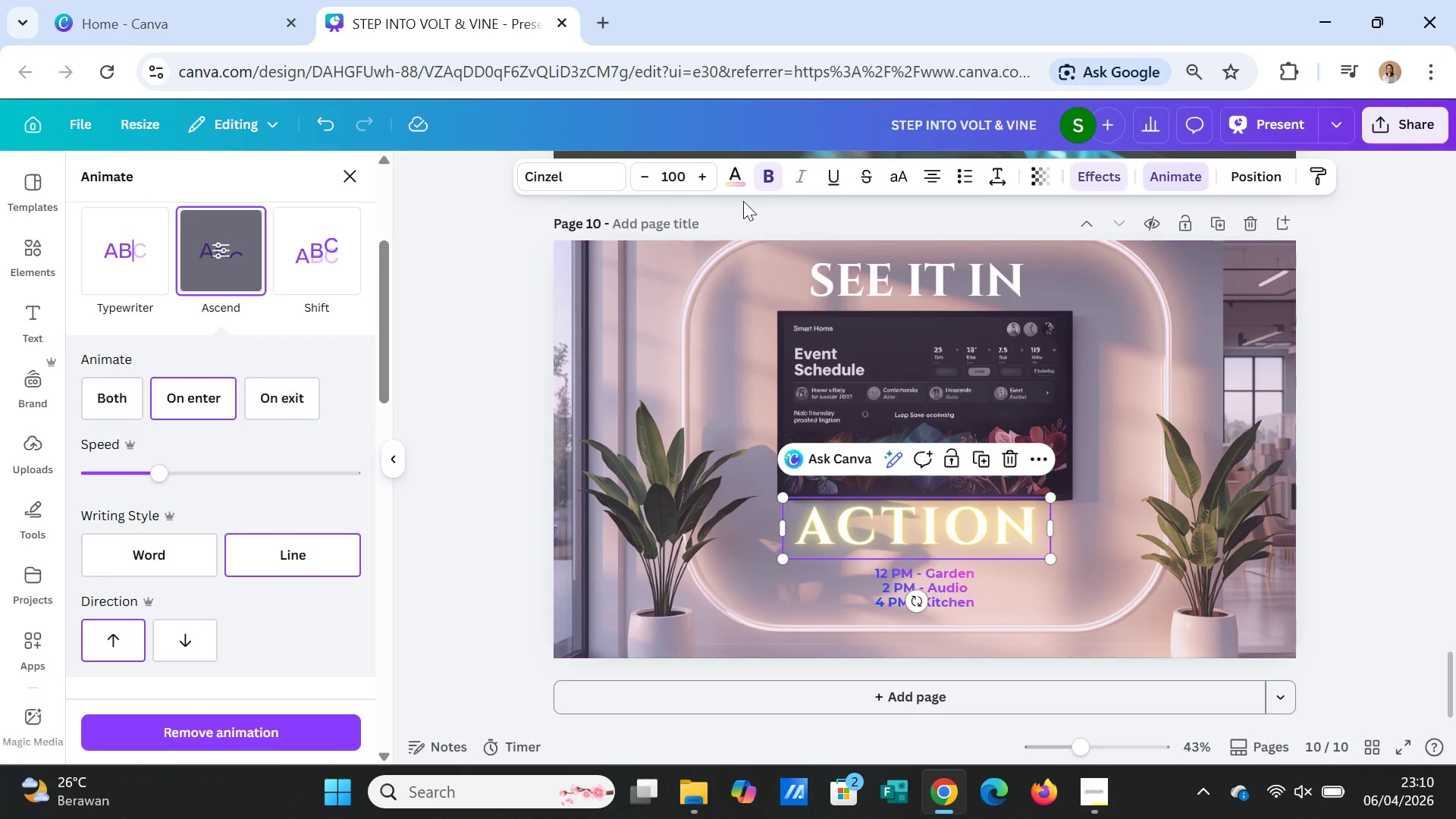 
left_click([775, 168])
 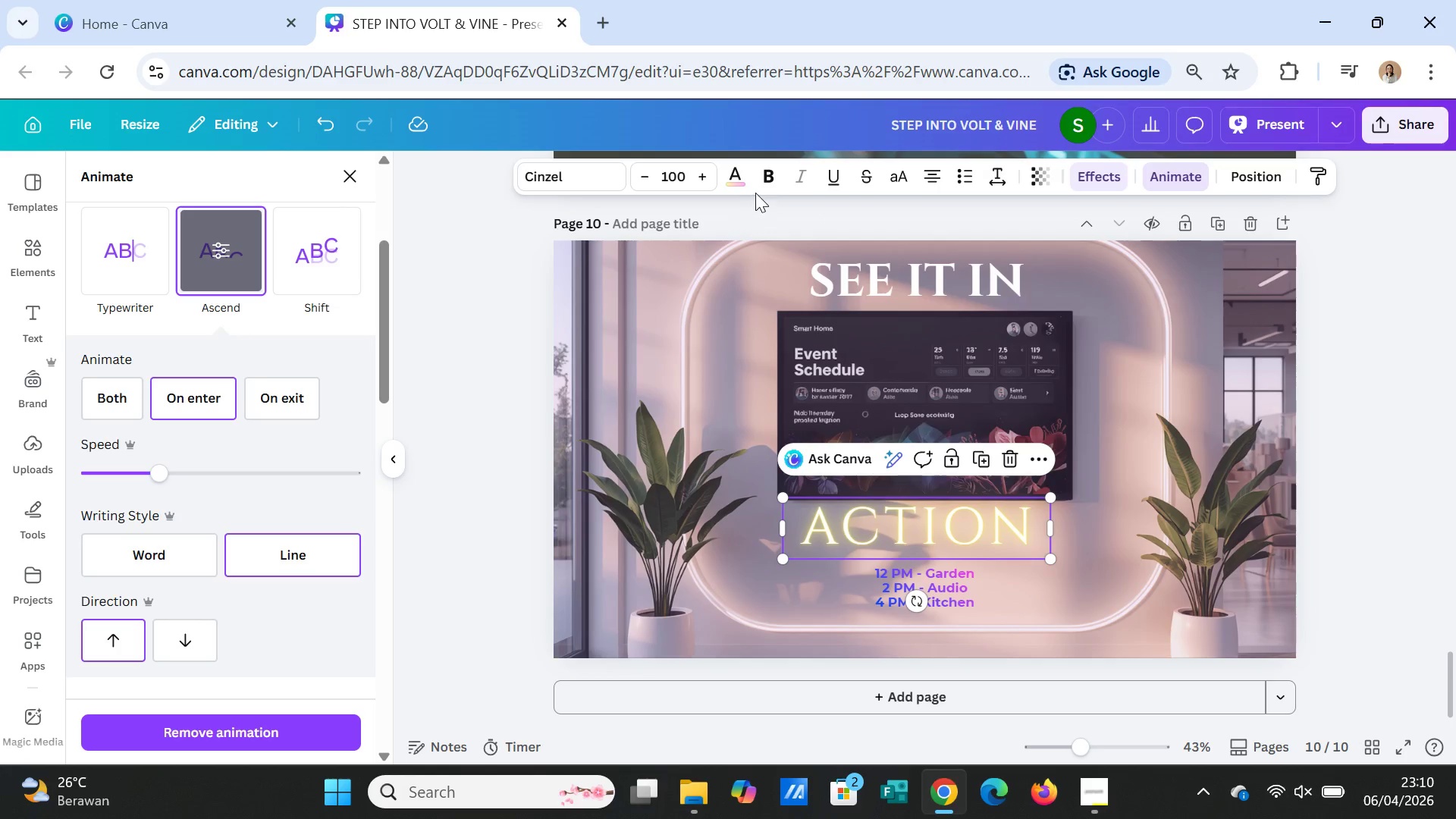 
left_click([767, 171])
 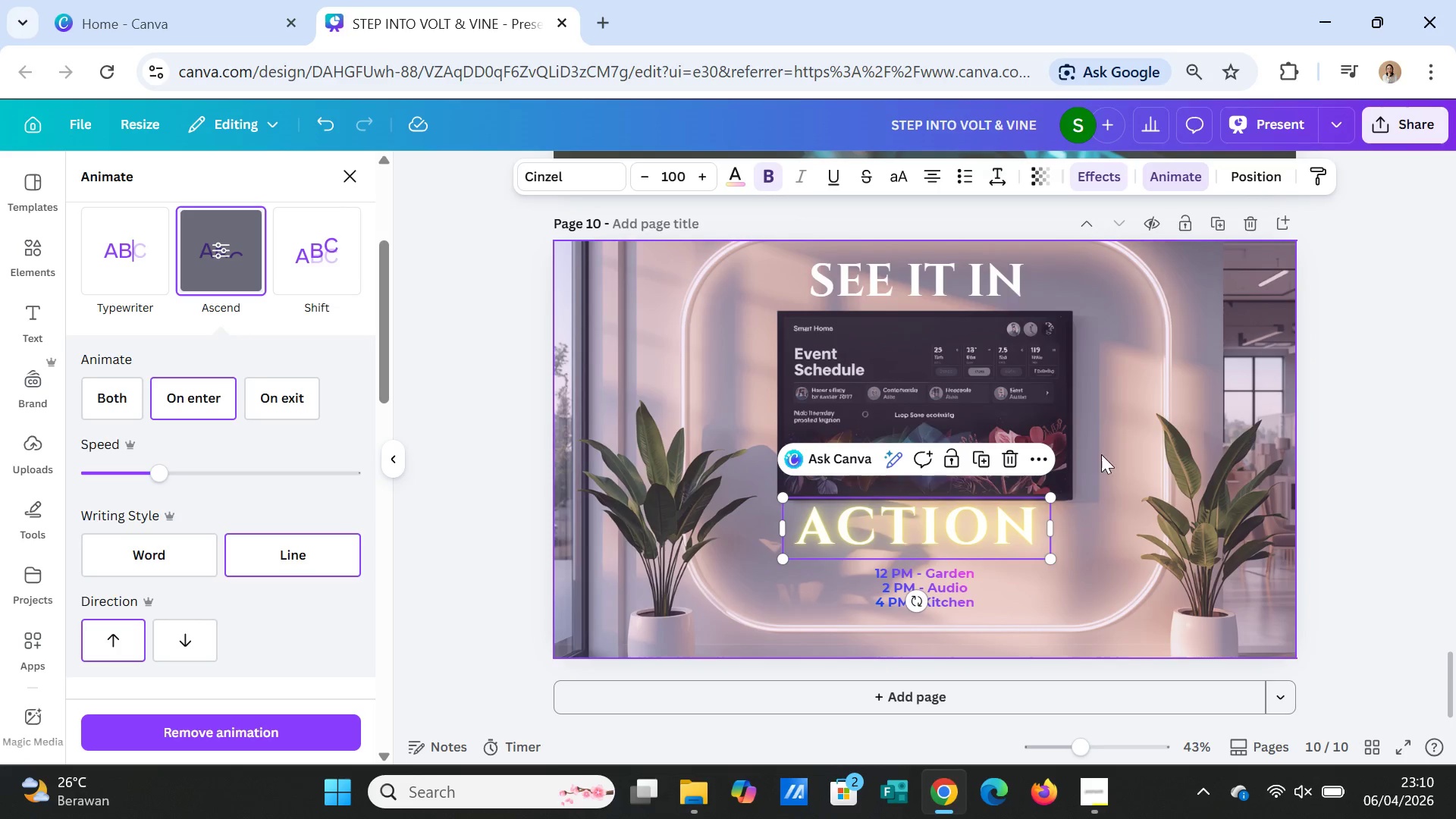 
left_click([1152, 444])
 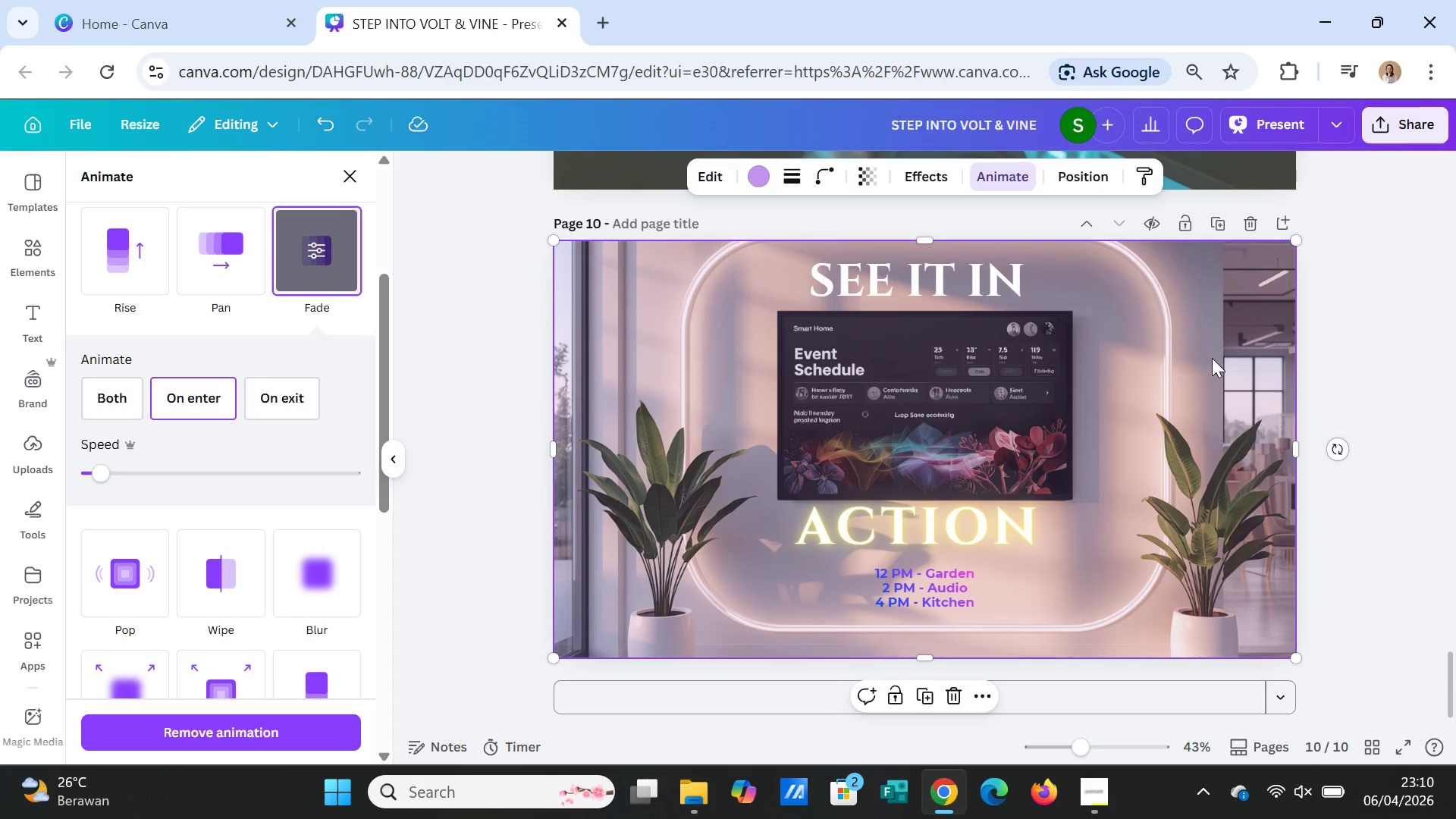 
left_click([1213, 357])
 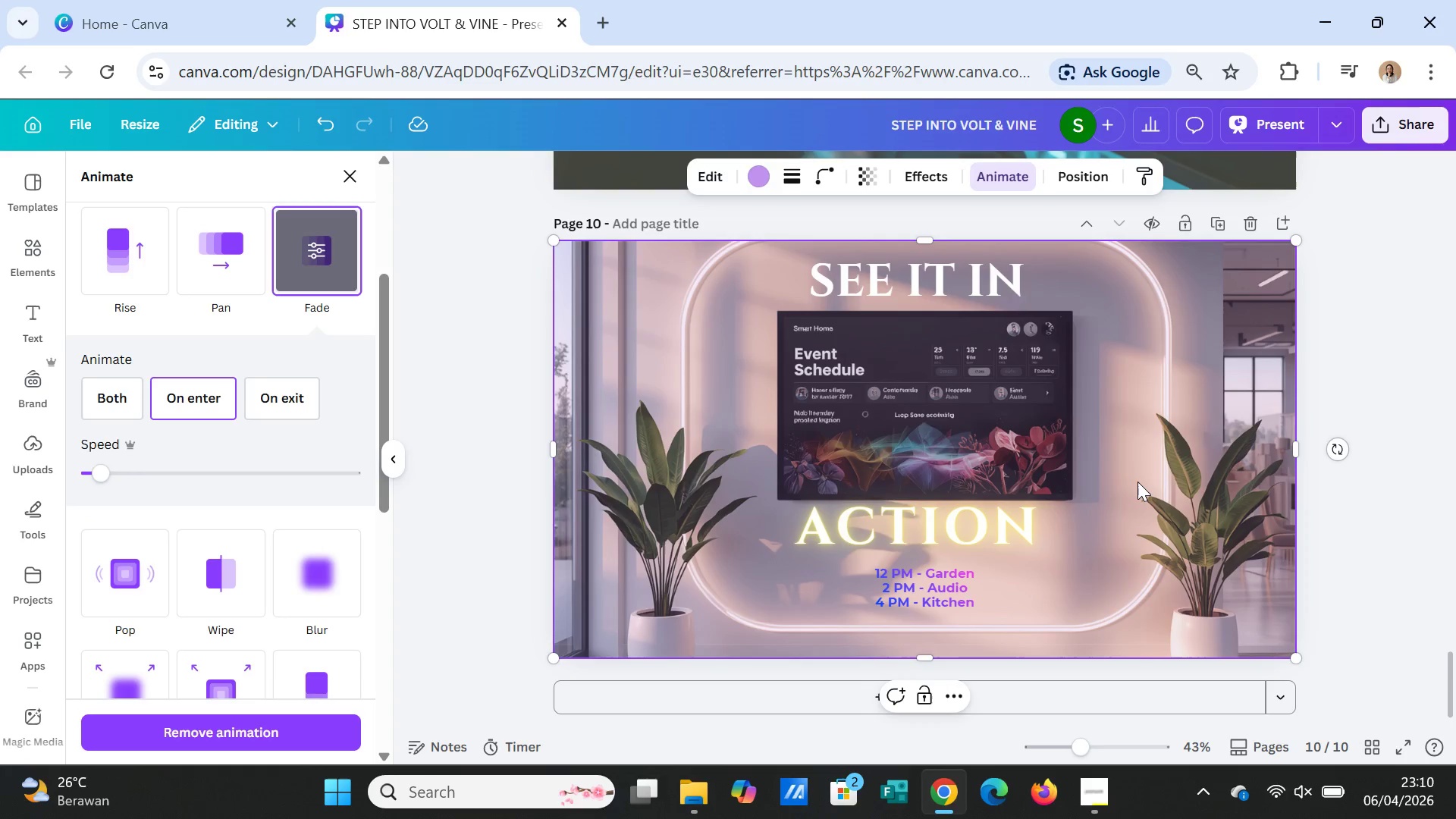 
left_click([1138, 482])
 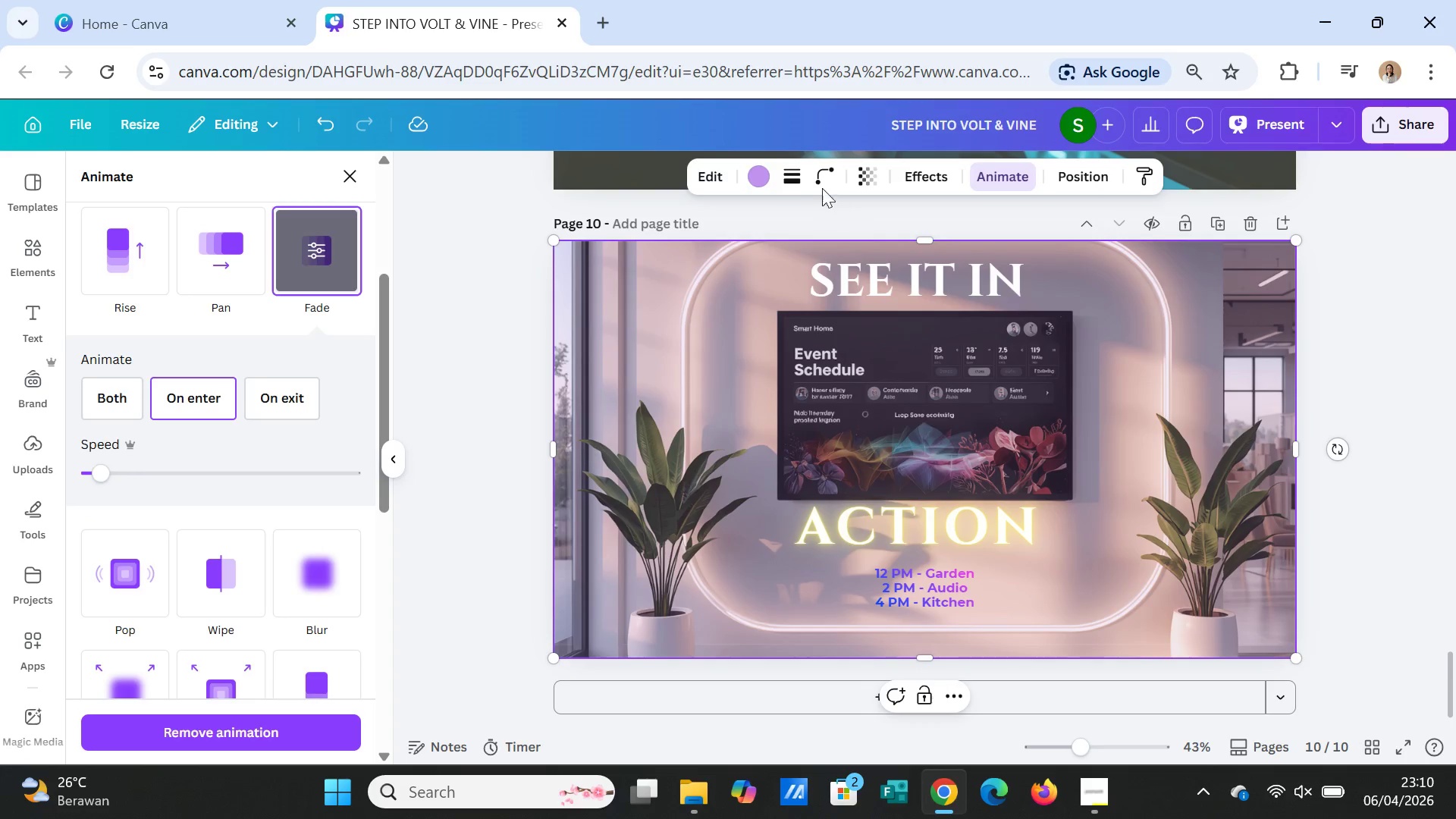 
left_click([795, 175])
 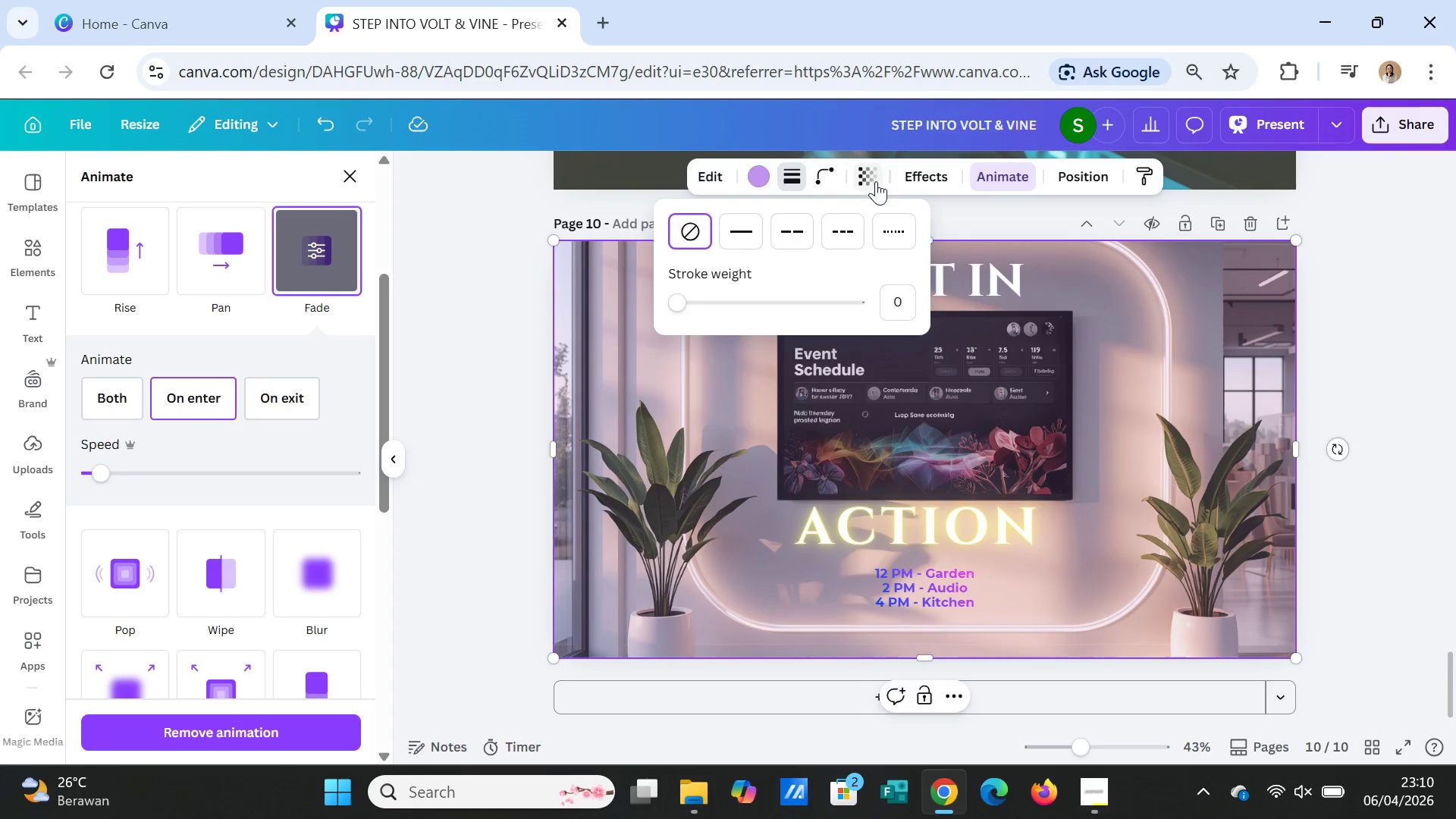 
left_click([873, 180])
 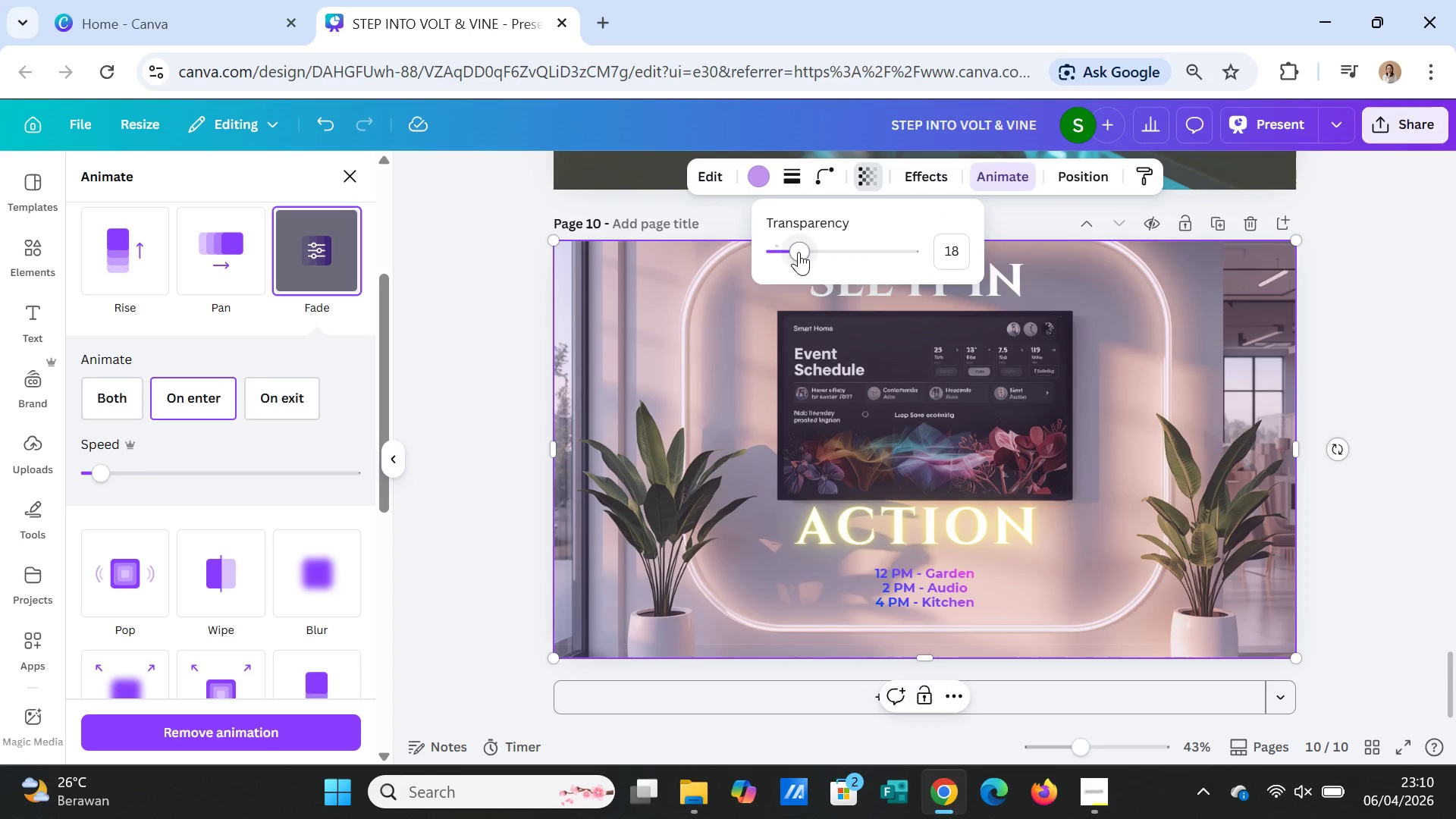 
left_click_drag(start_coordinate=[799, 252], to_coordinate=[814, 246])
 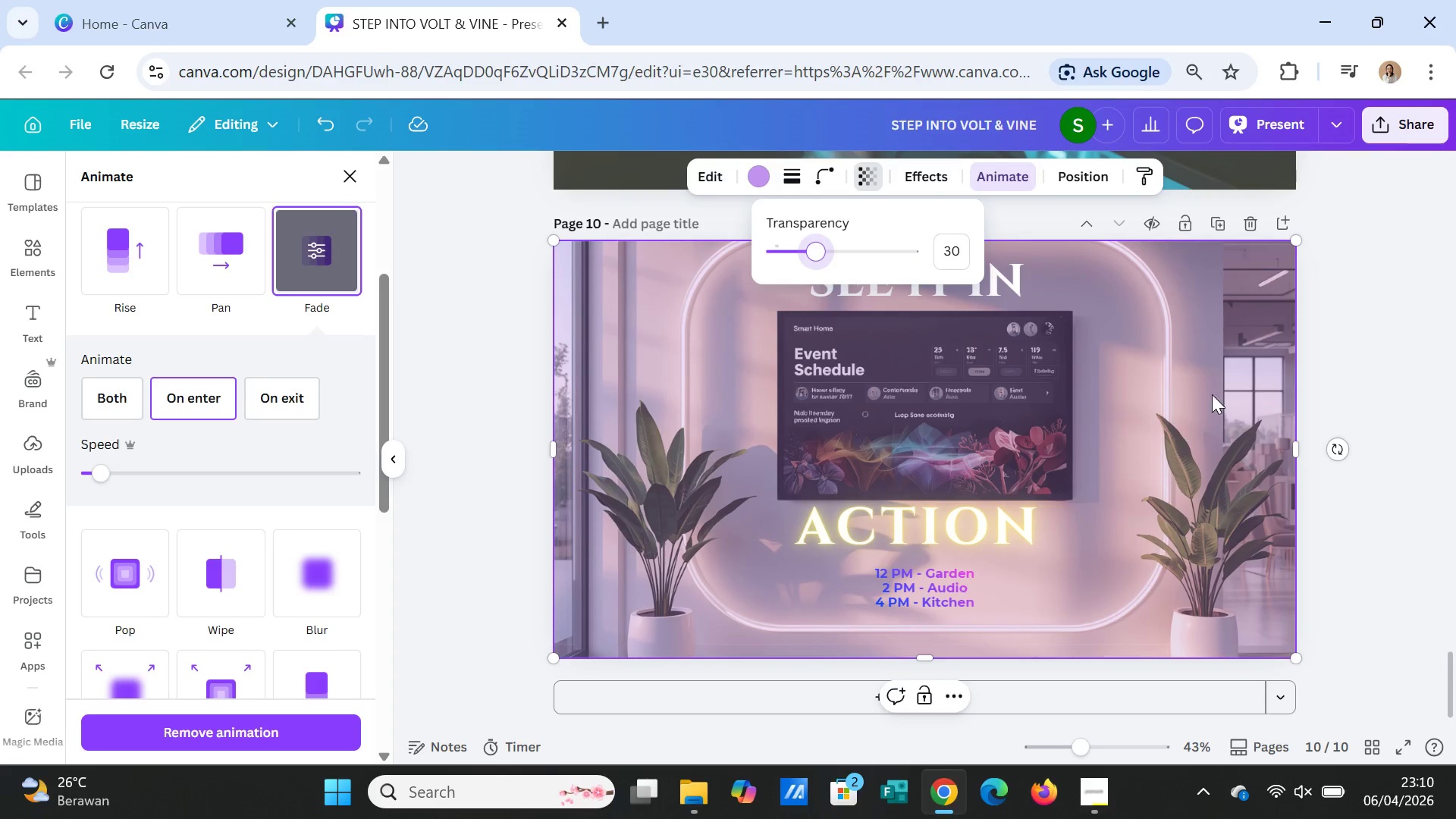 
left_click([1213, 393])
 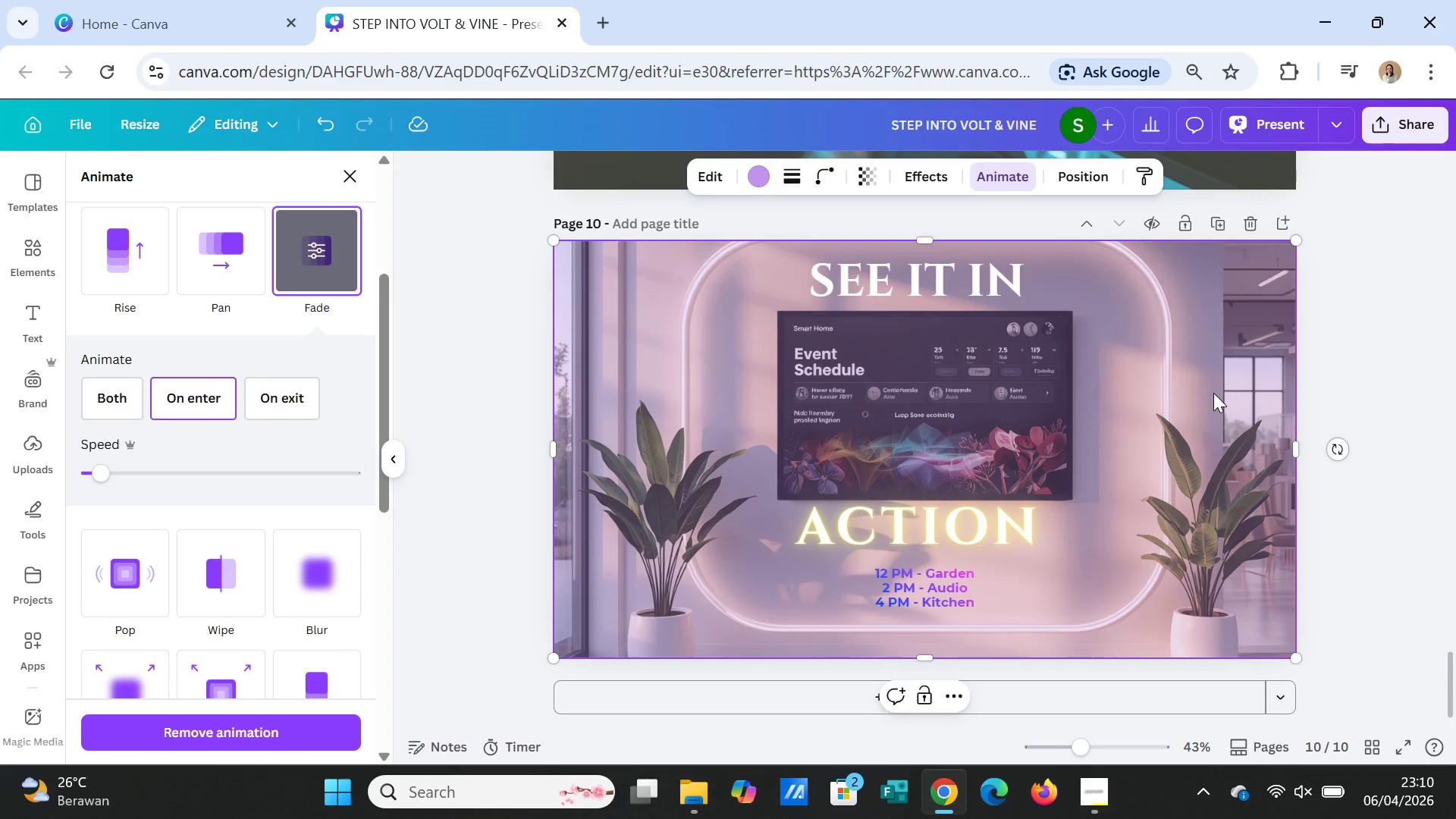 
left_click([1213, 393])
 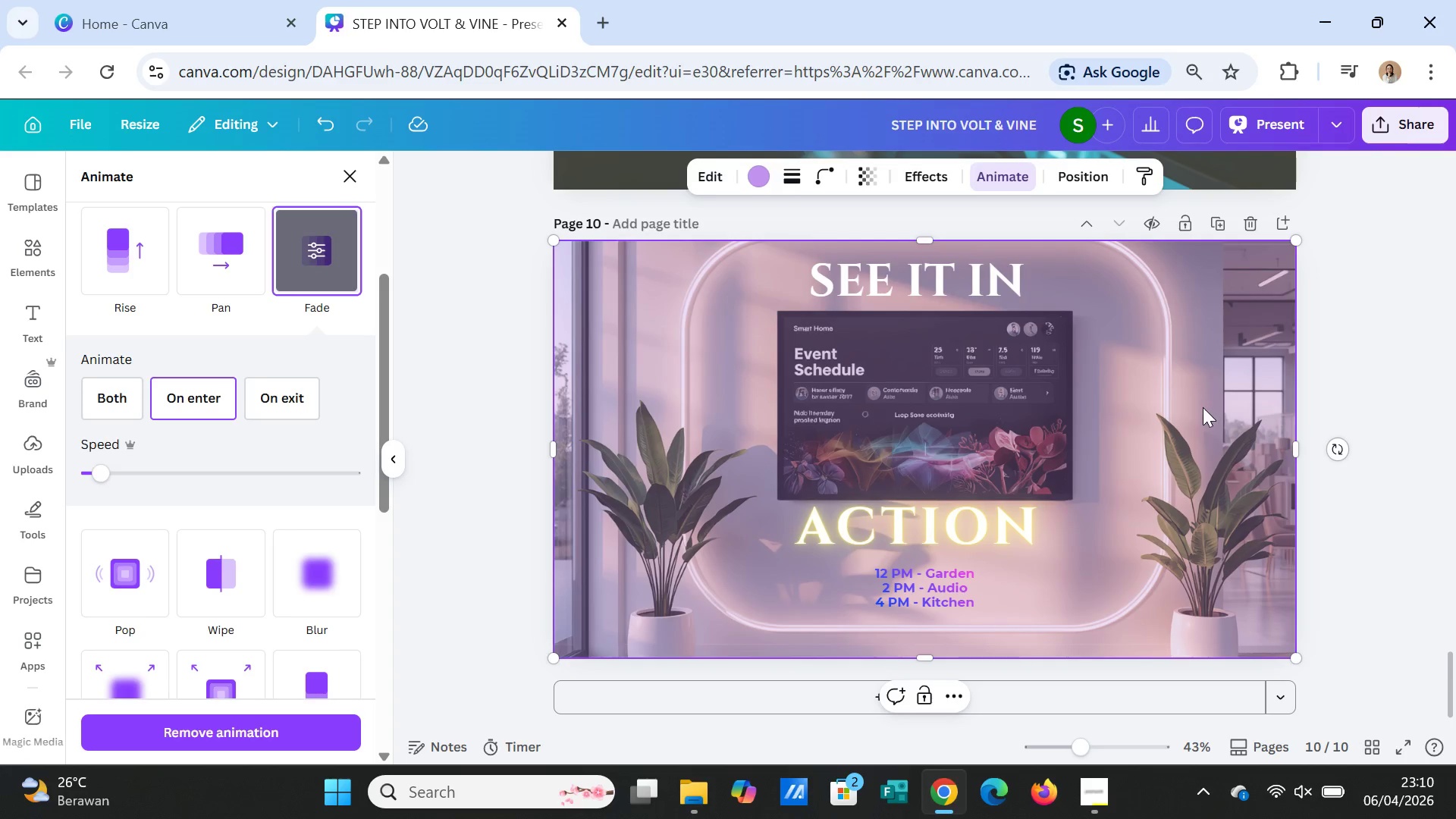 
scroll: coordinate [1203, 407], scroll_direction: down, amount: 1.0
 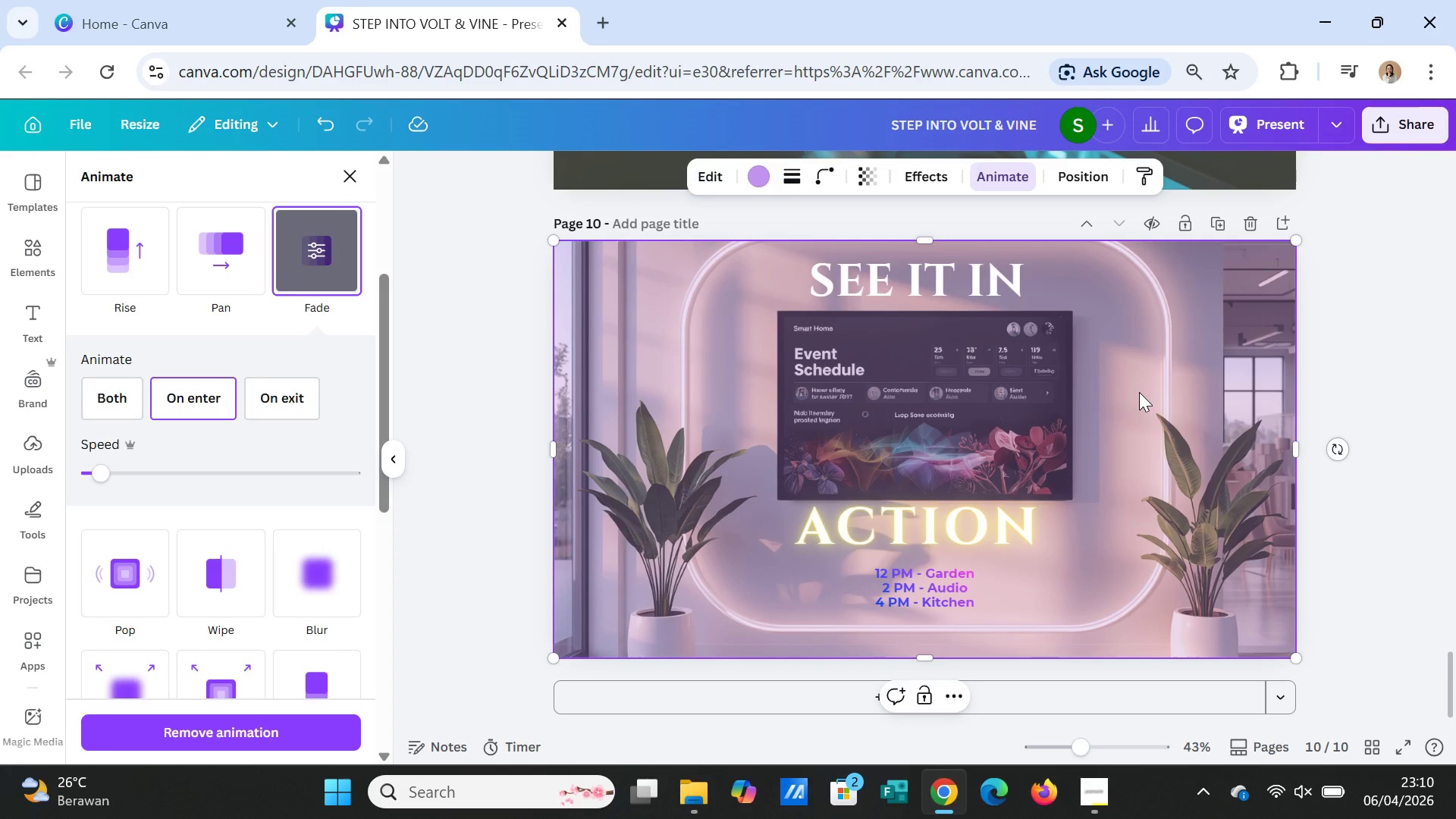 
wait(5.54)
 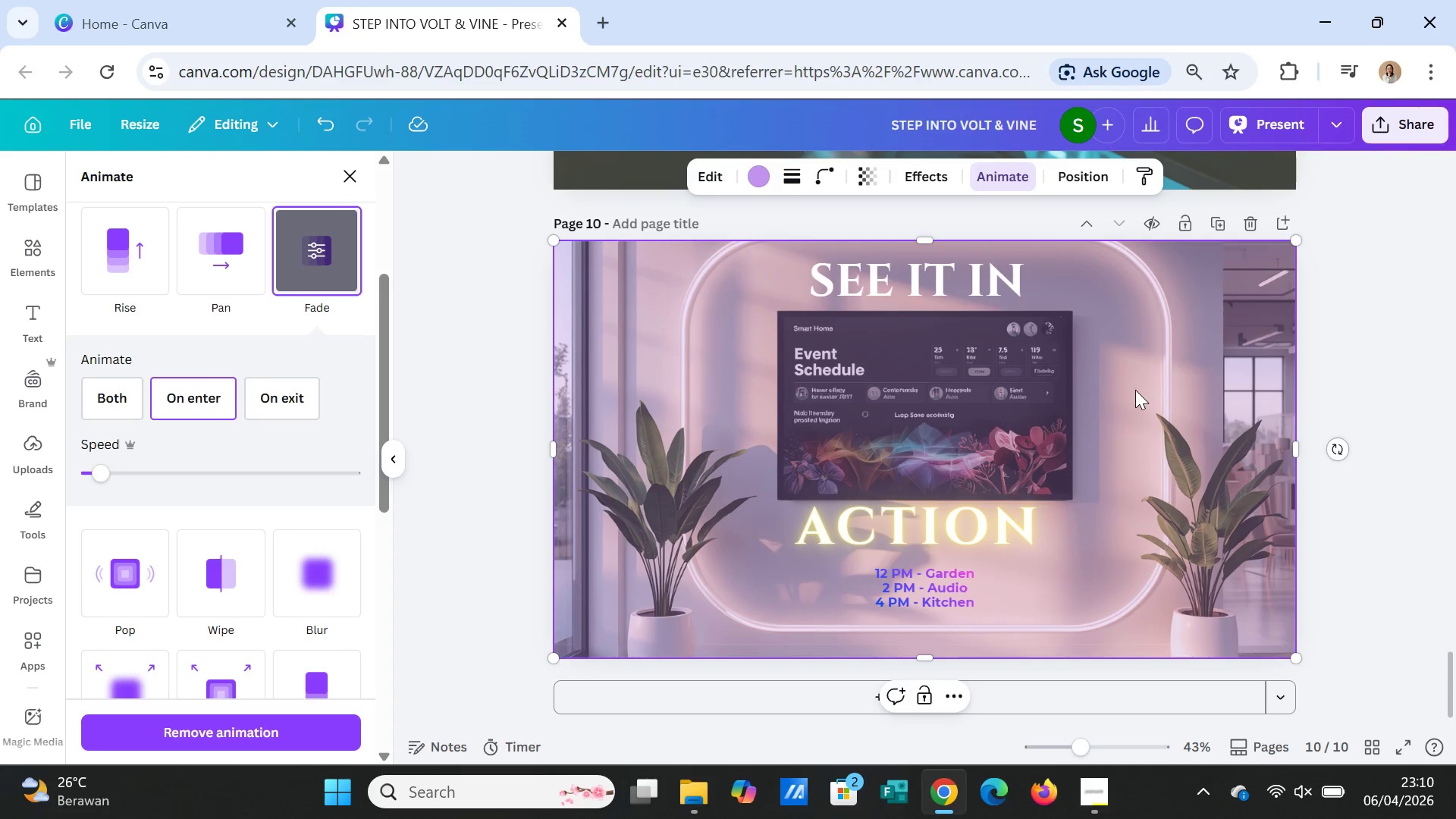 
left_click([919, 283])
 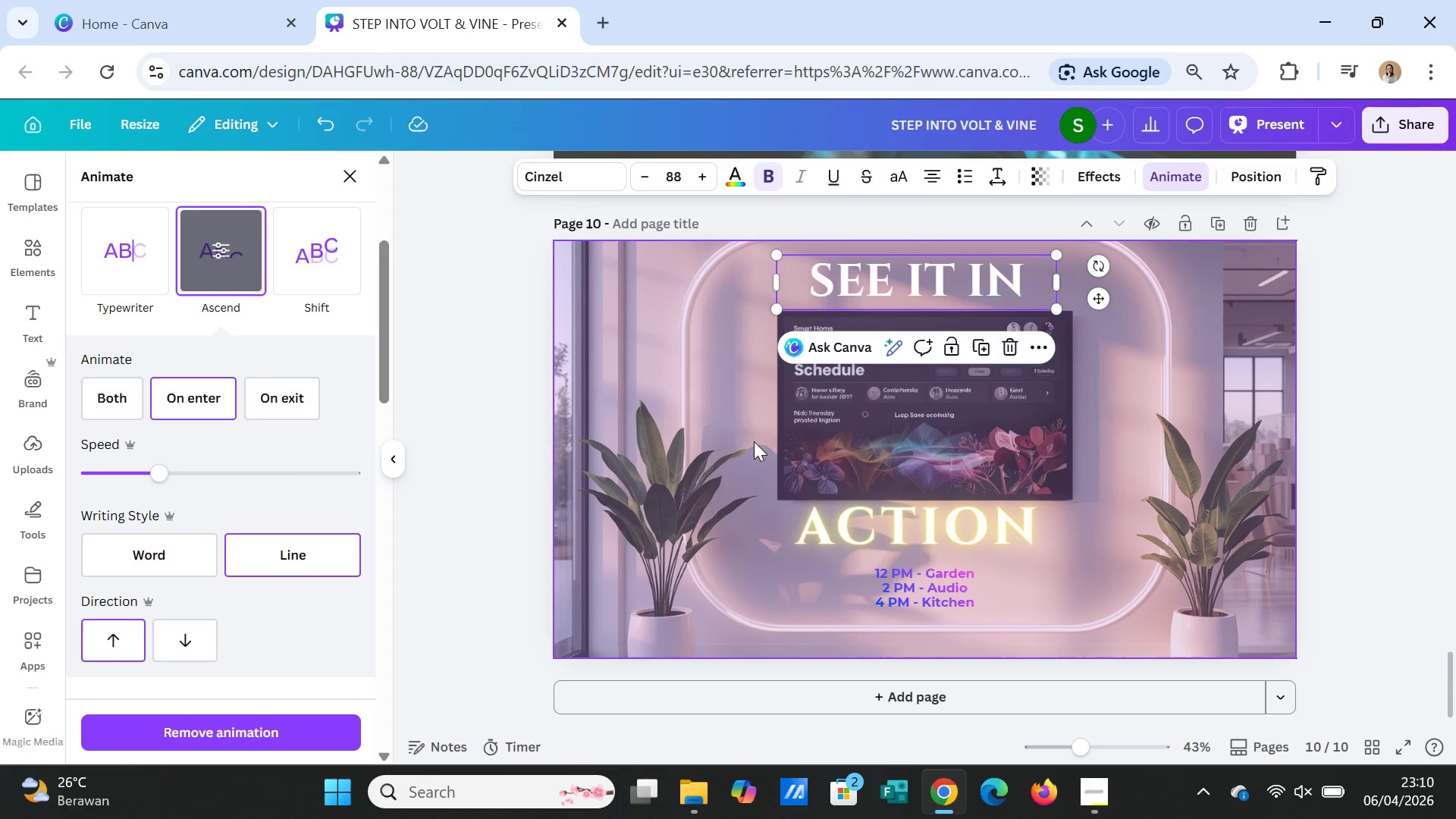 
left_click([629, 328])
 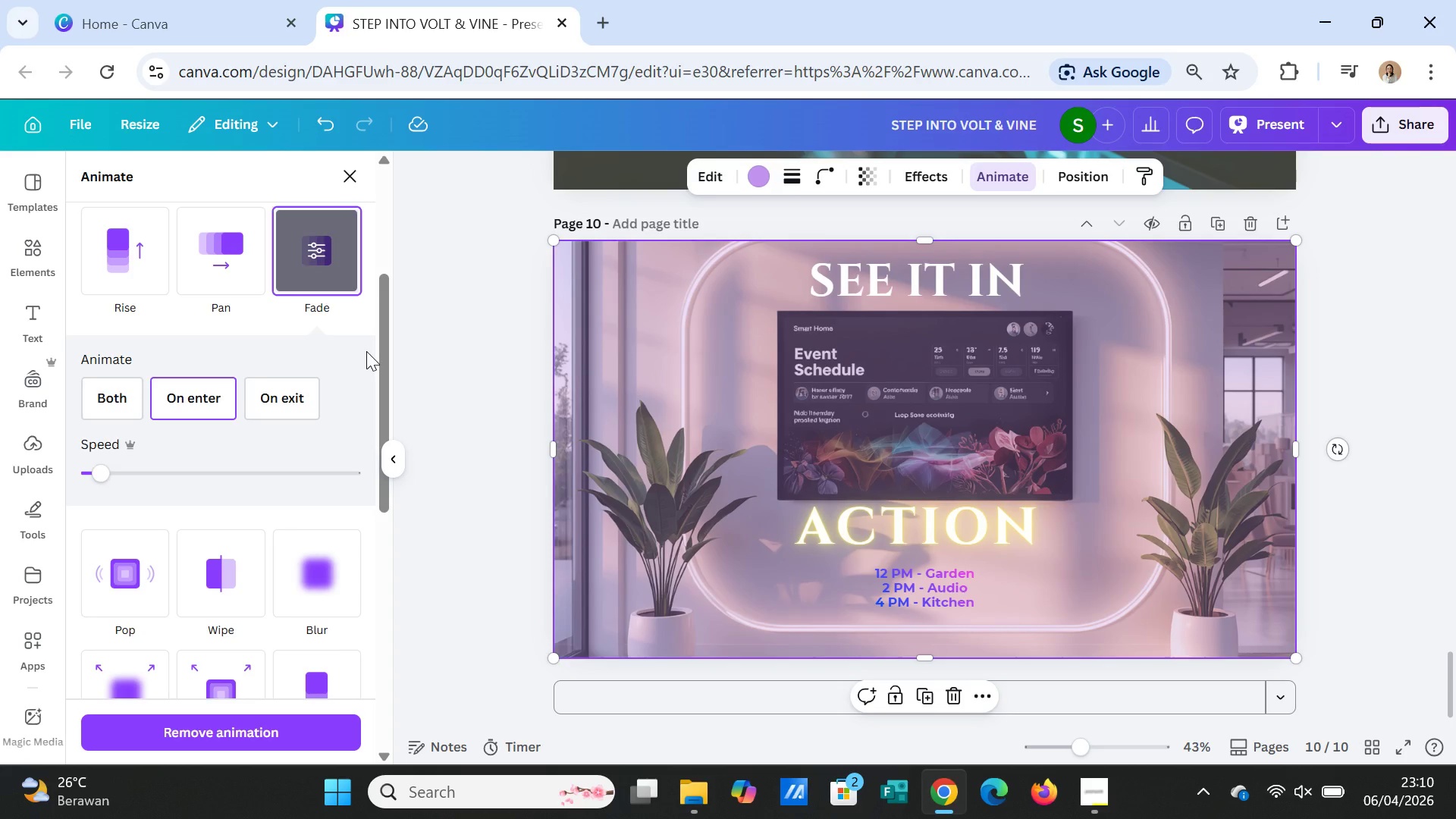 
wait(8.75)
 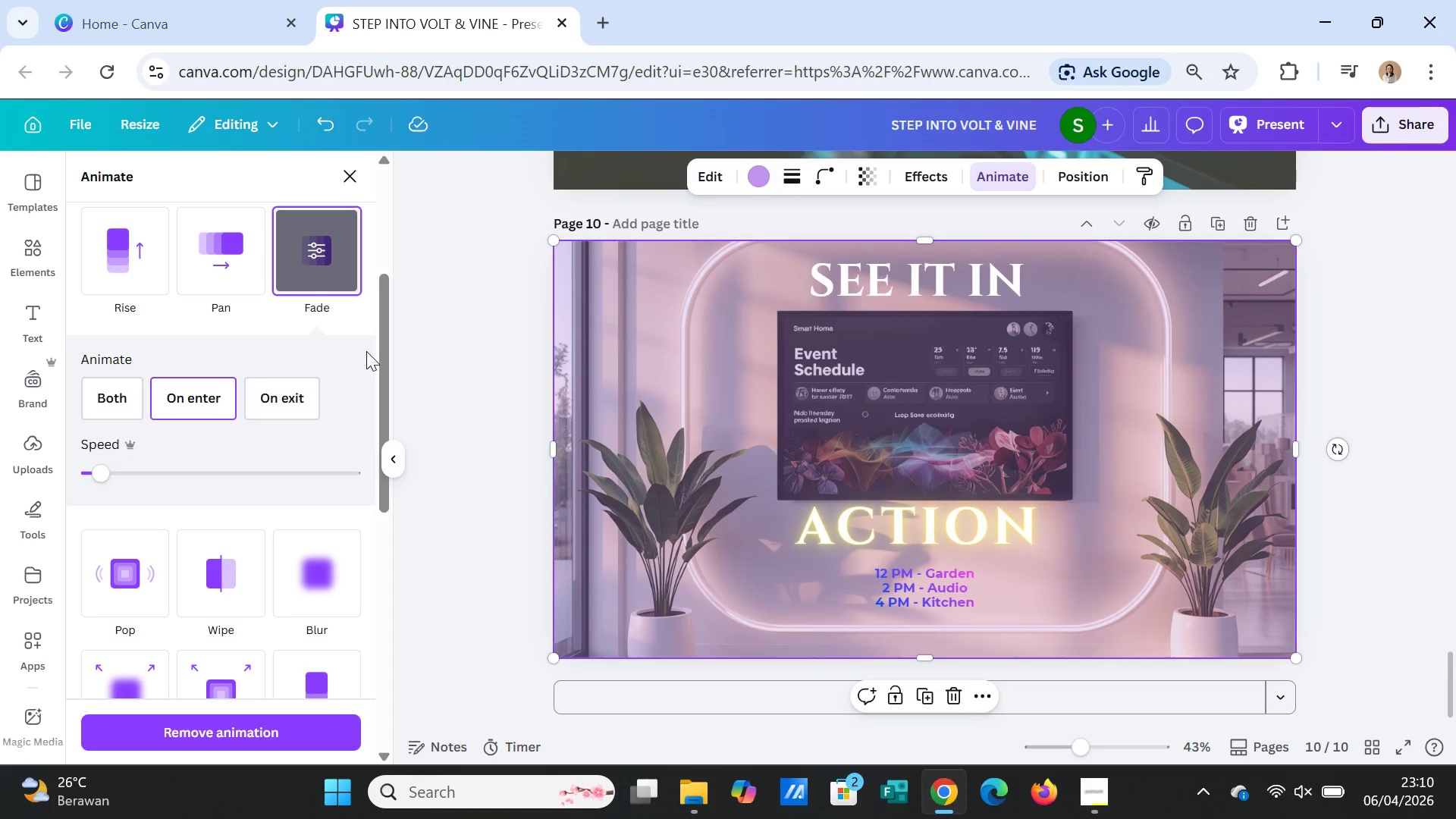 
left_click([115, 393])
 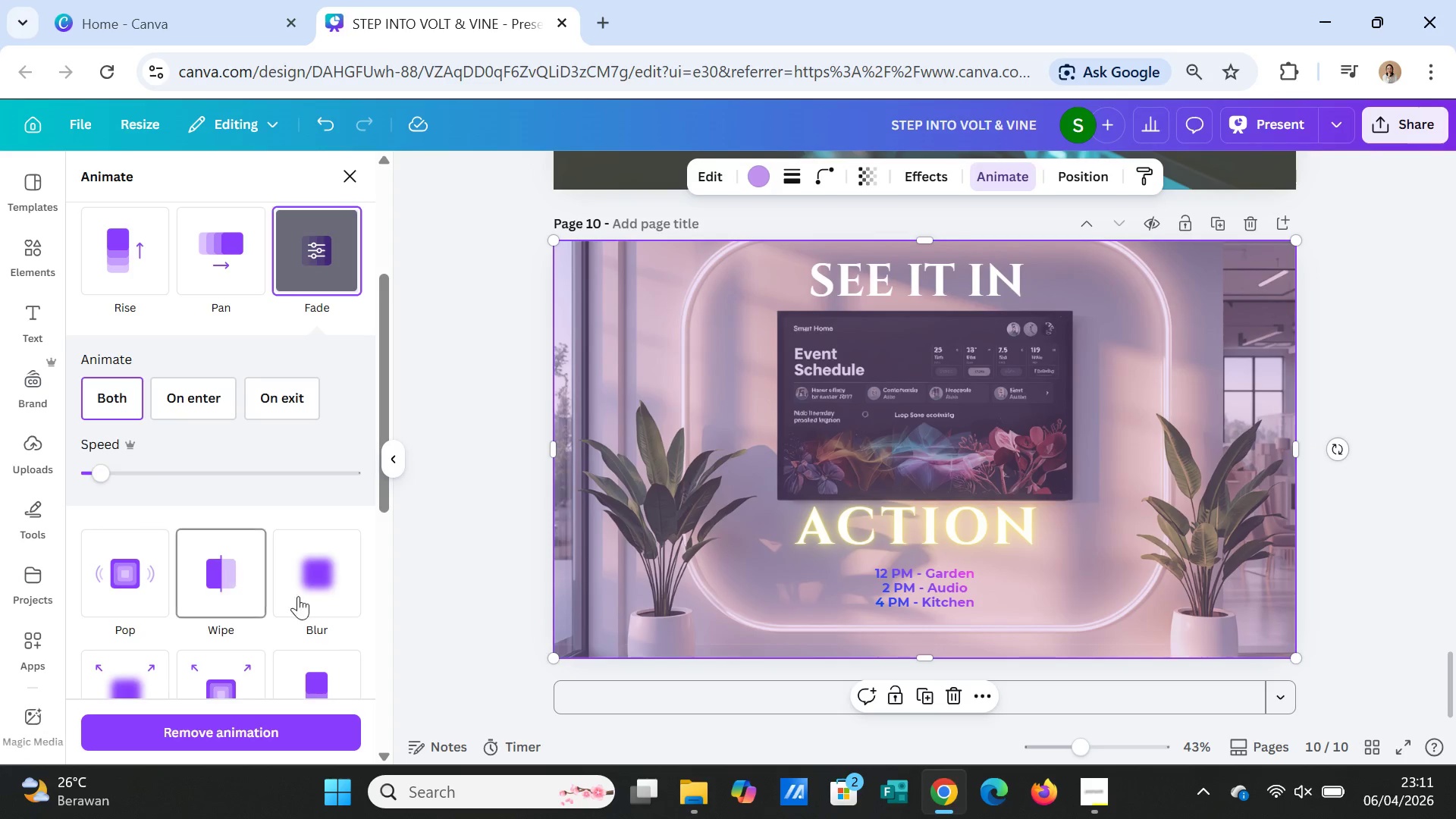 
wait(7.2)
 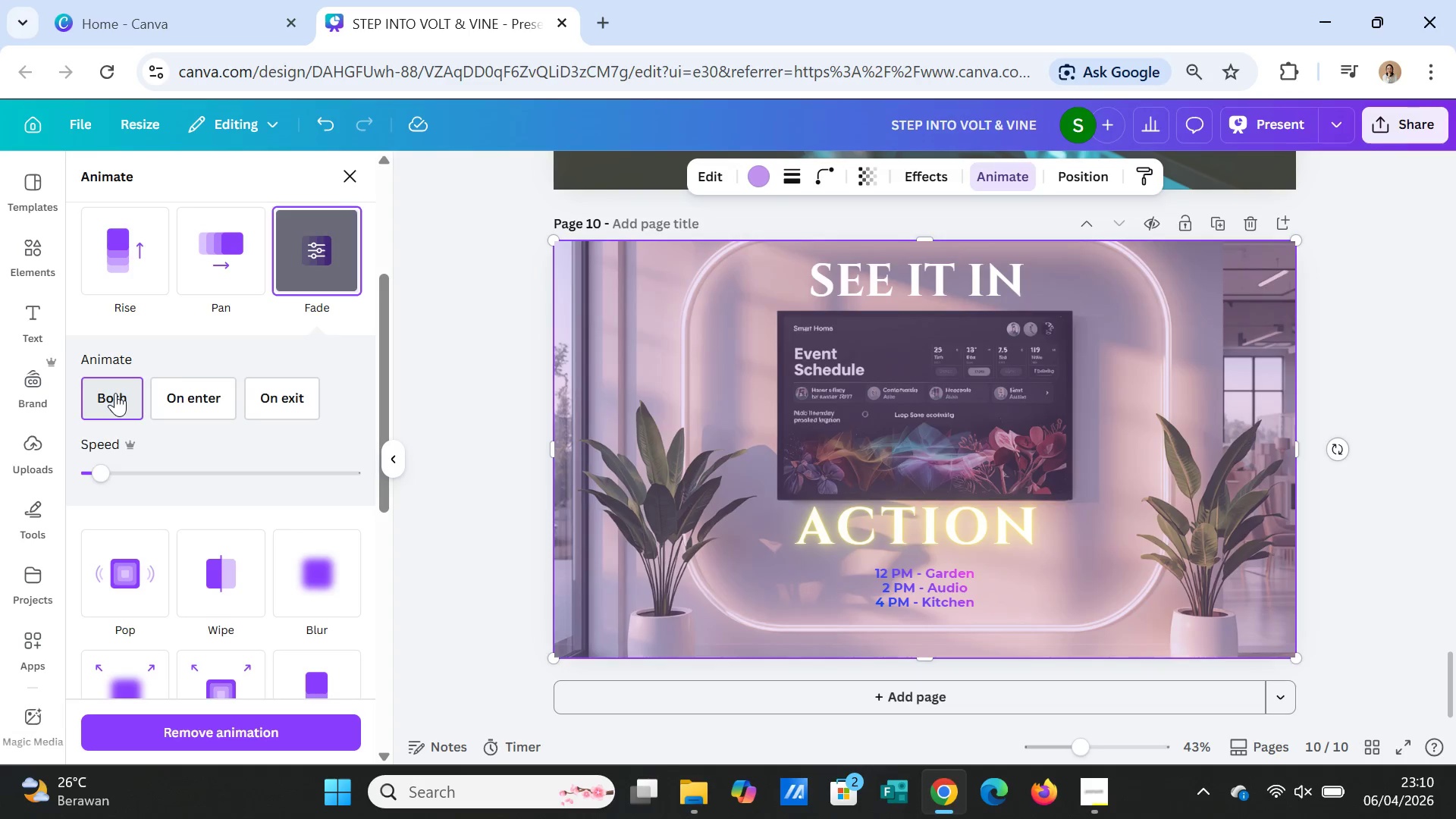 
left_click([1360, 598])
 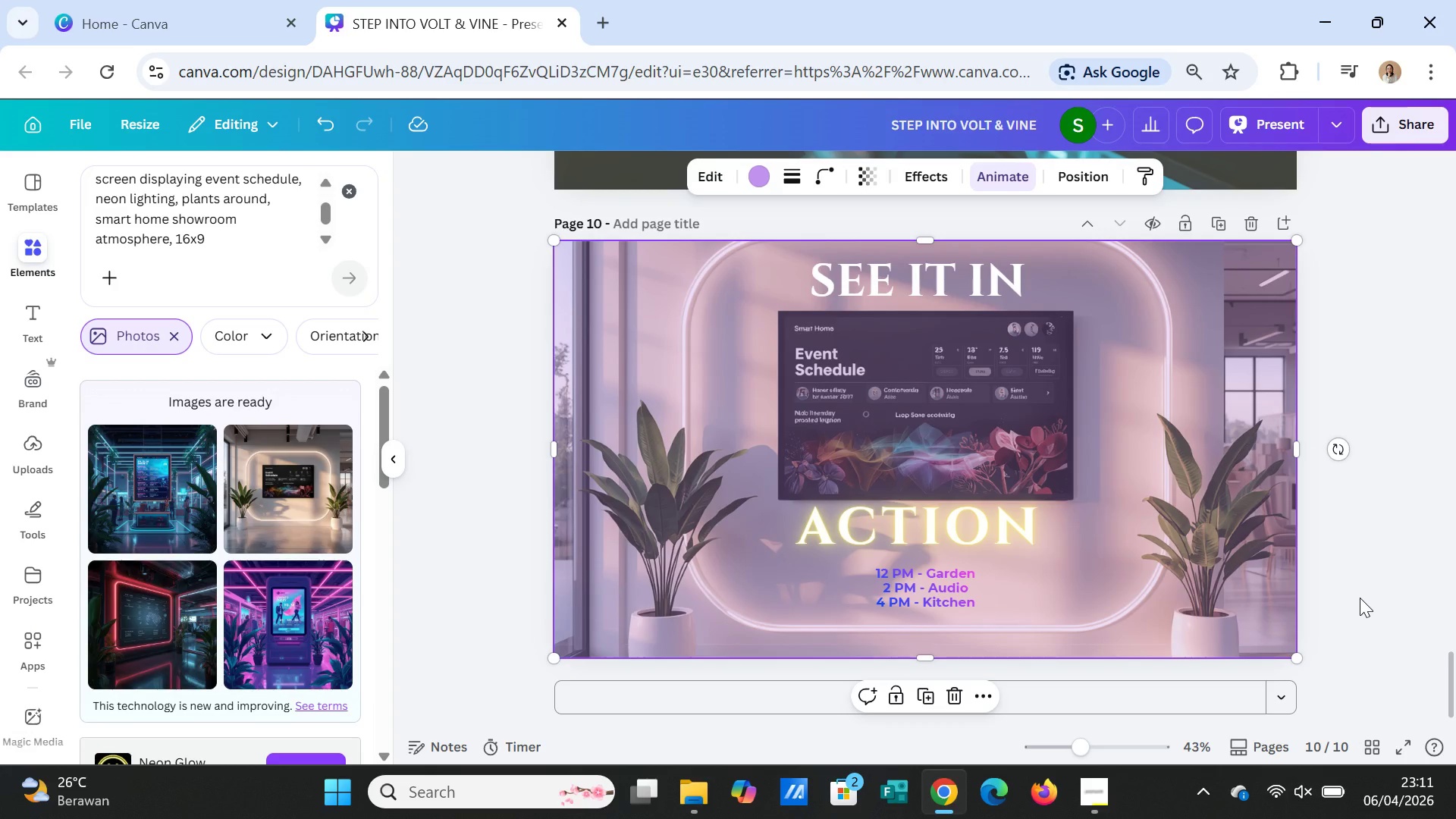 
left_click([1360, 598])
 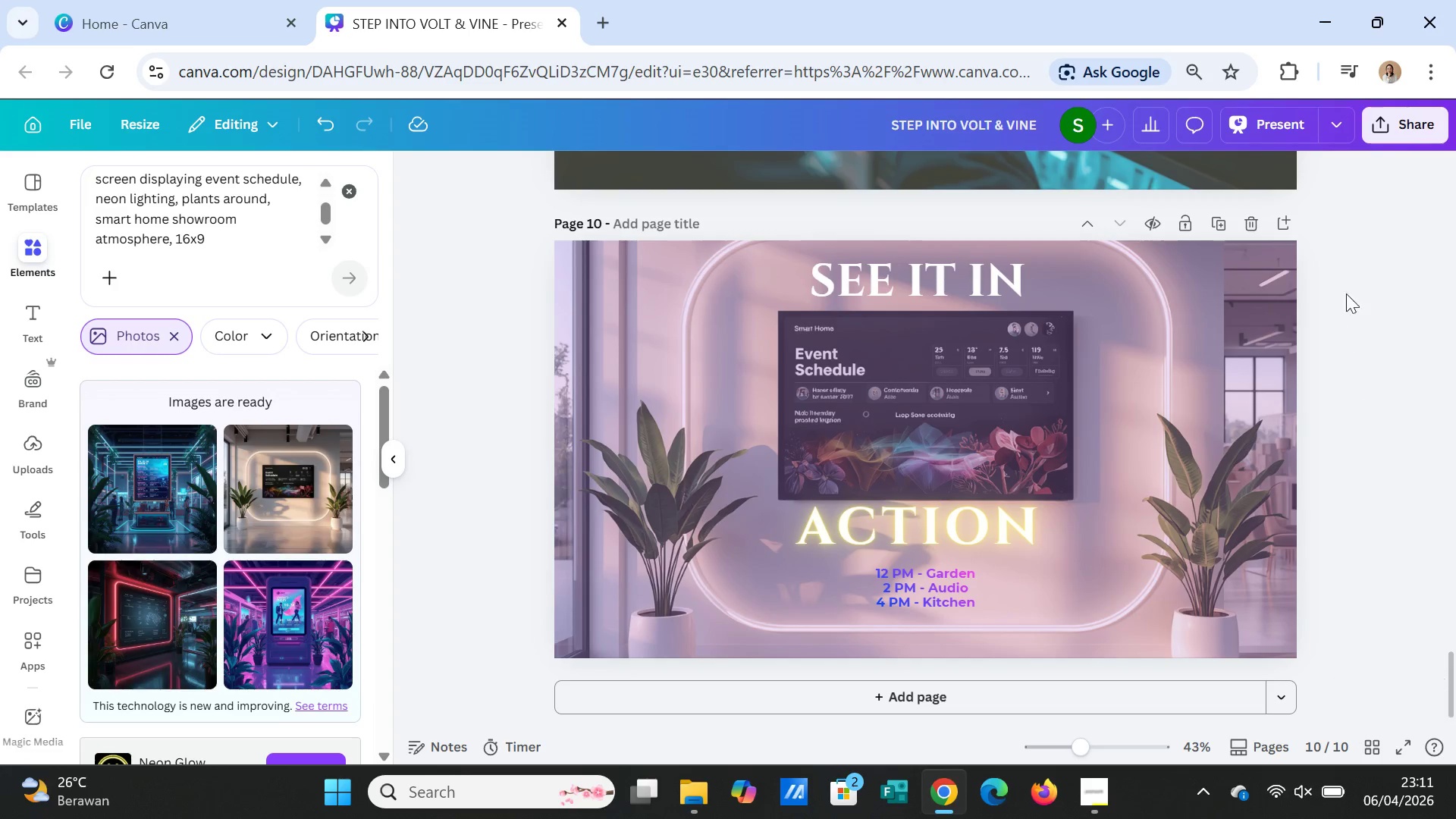 
left_click([1273, 121])
 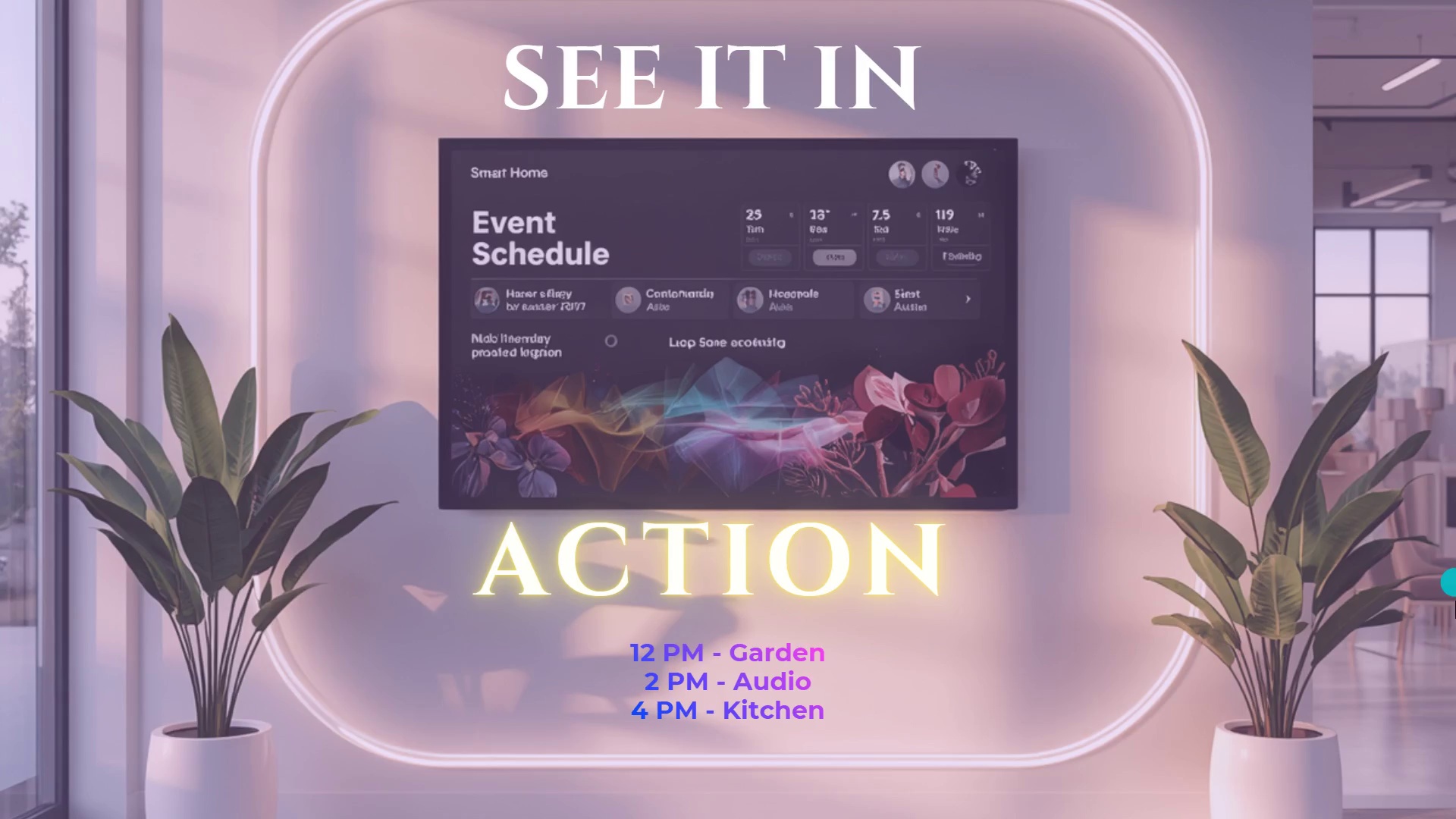 
wait(7.75)
 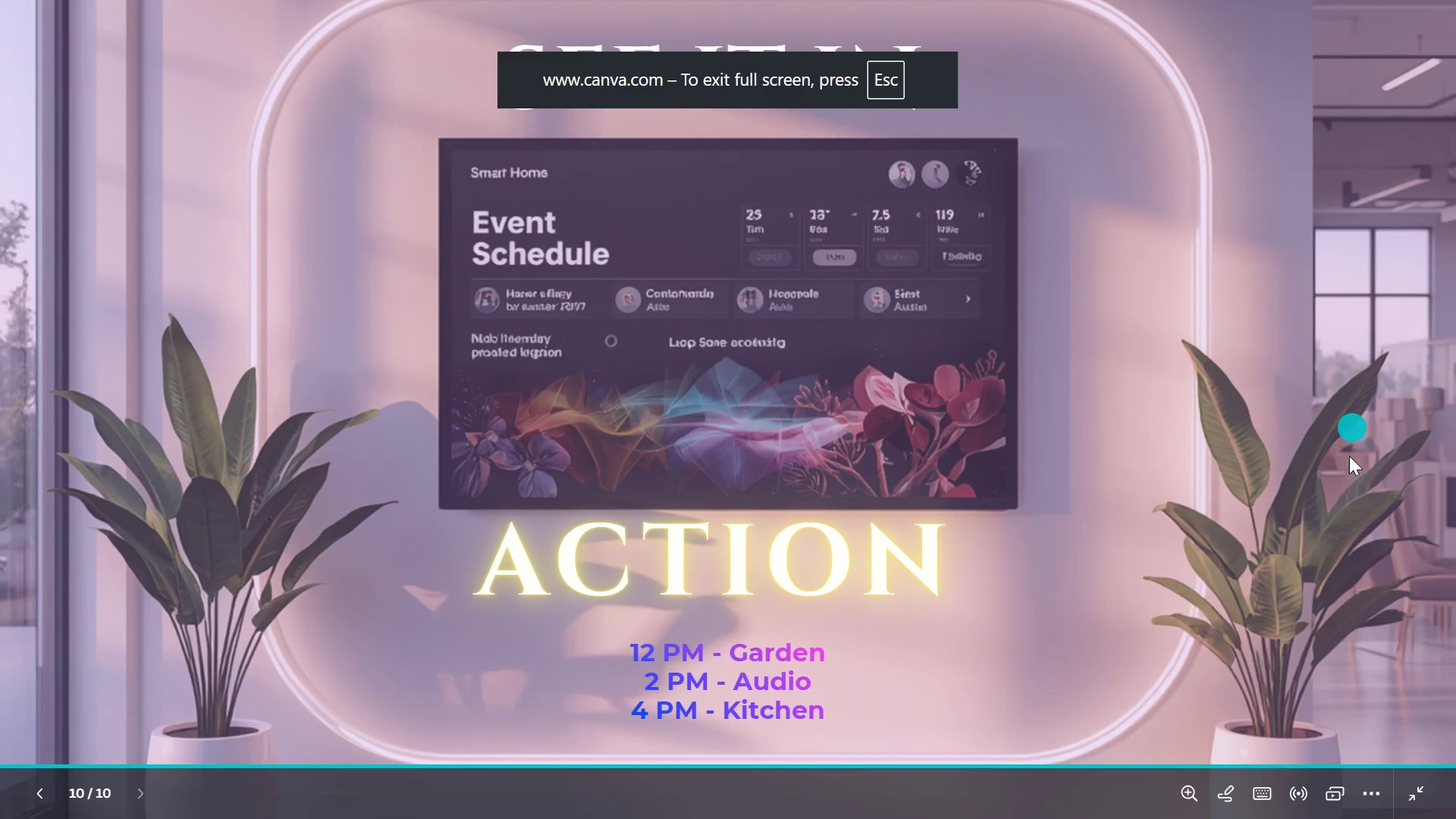 
left_click([1411, 792])
 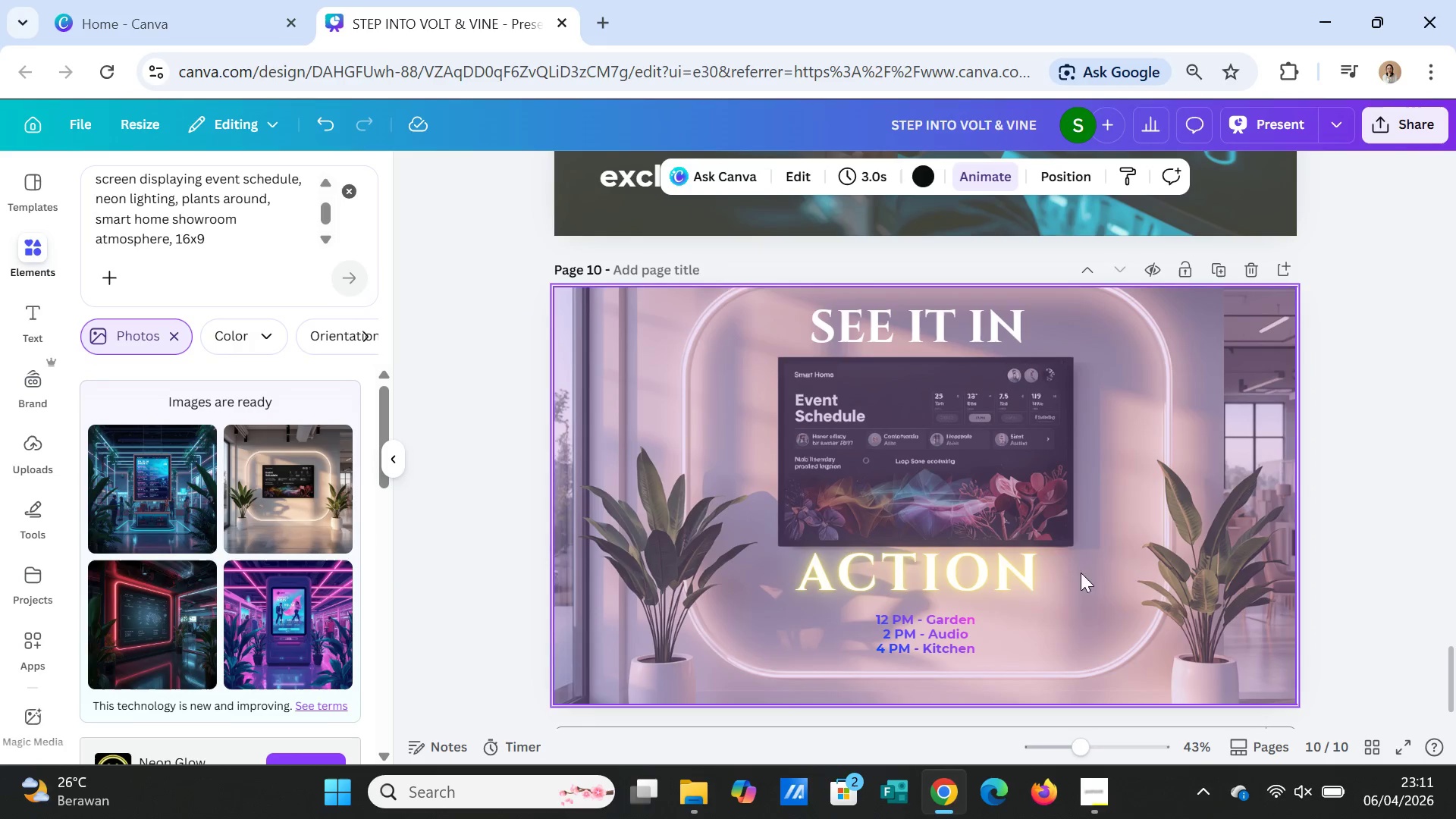 
left_click([1002, 572])
 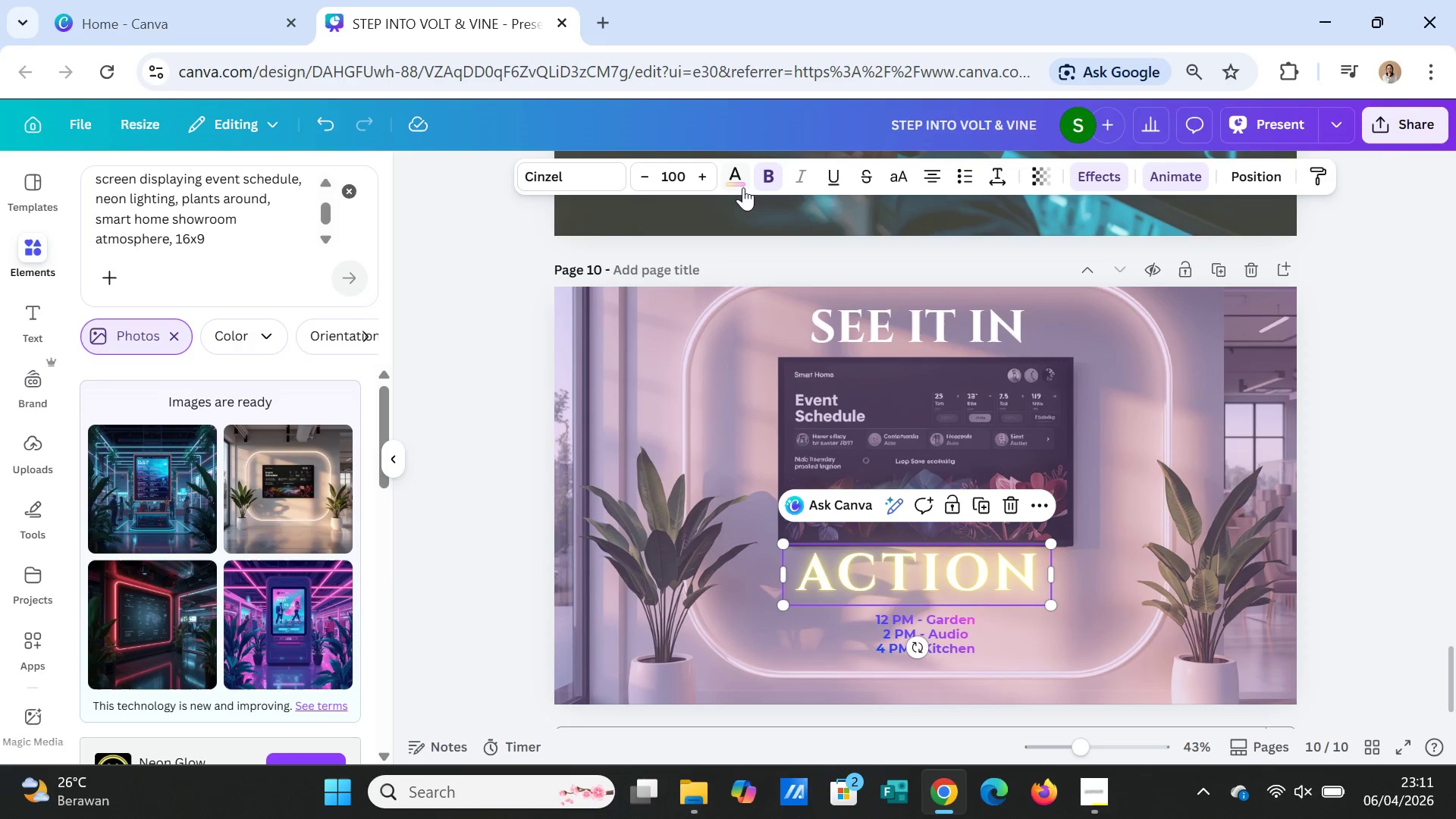 
left_click([739, 179])
 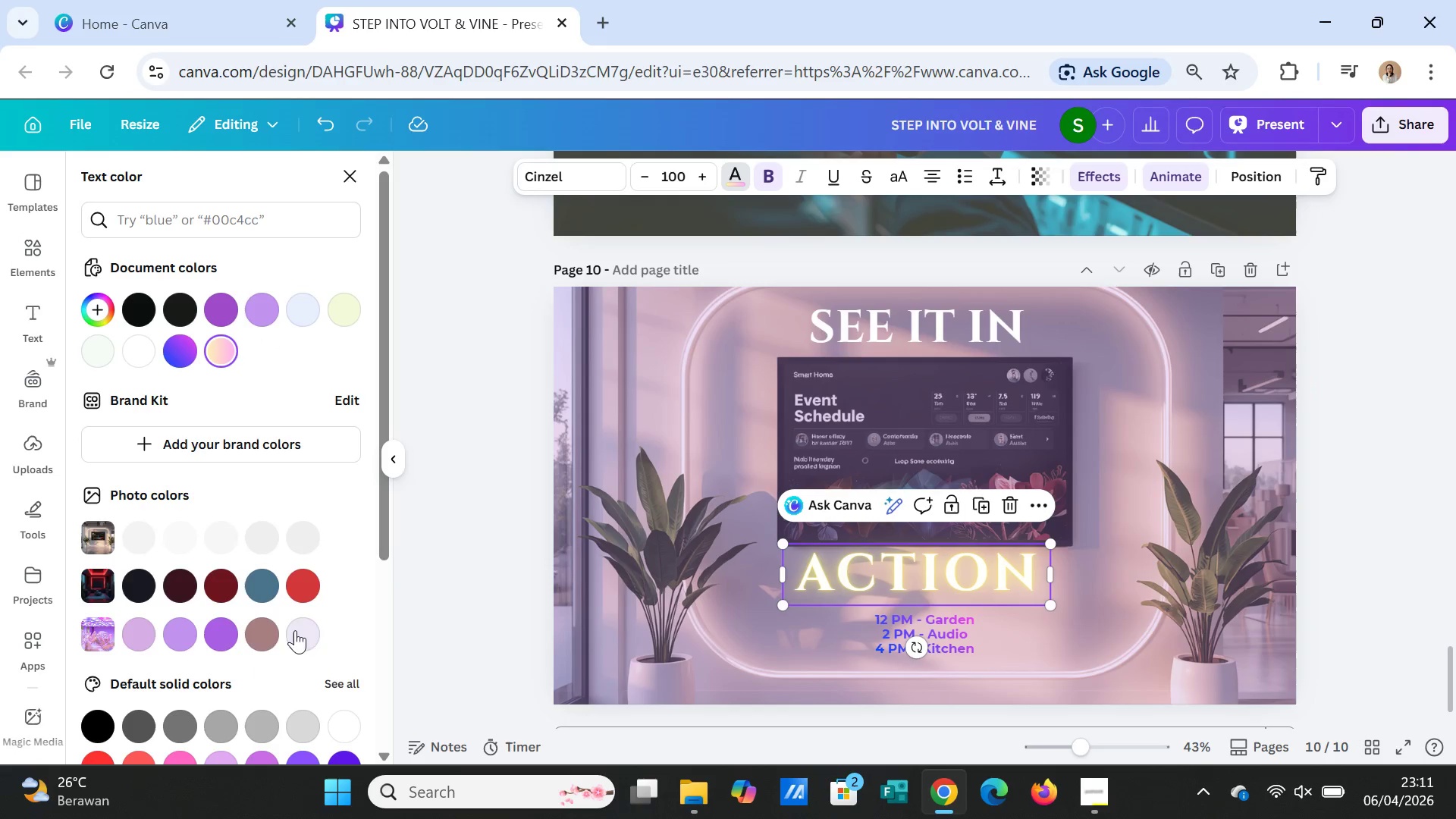 
scroll: coordinate [276, 629], scroll_direction: down, amount: 7.0
 